 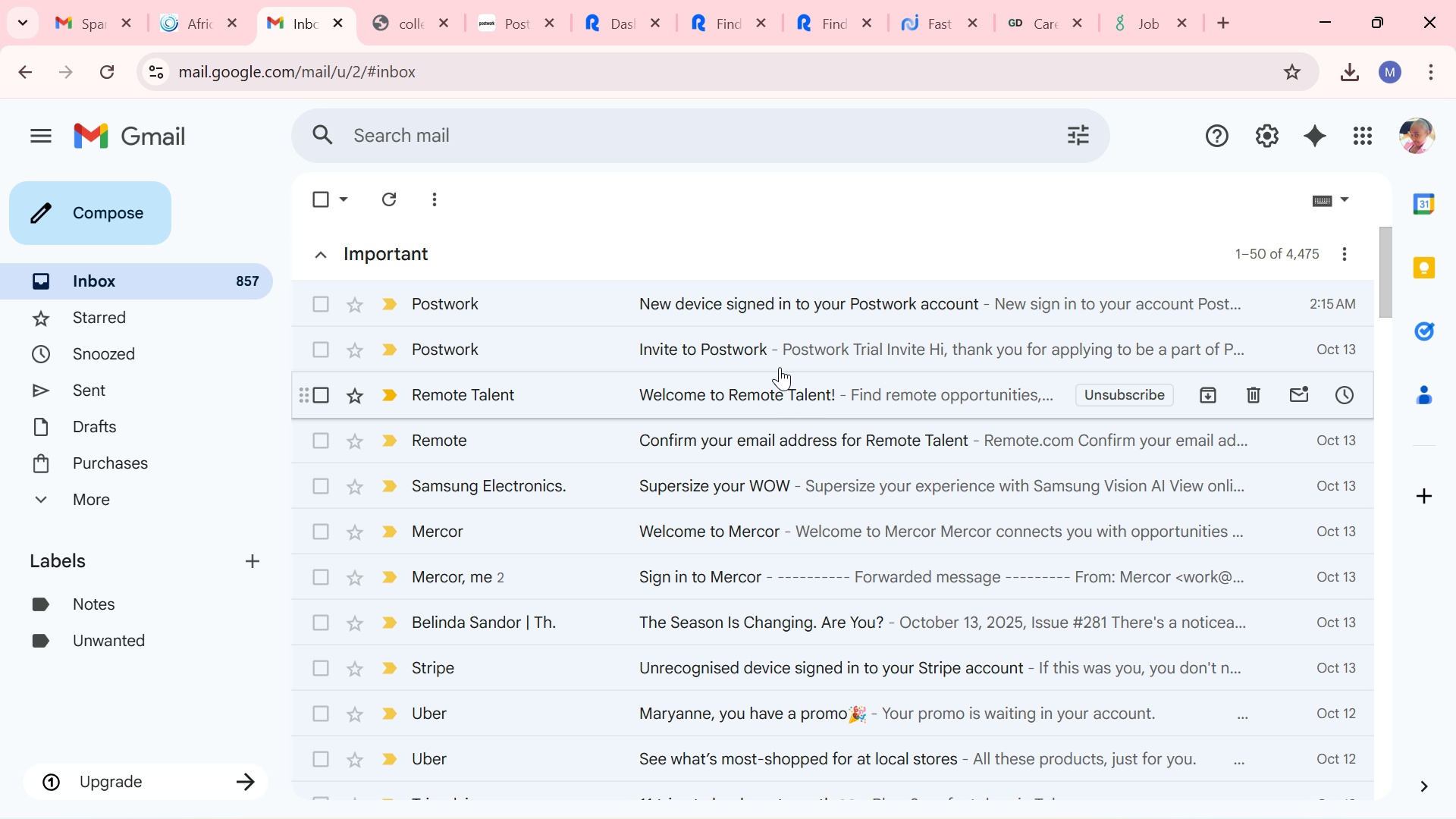 
left_click([1224, 24])
 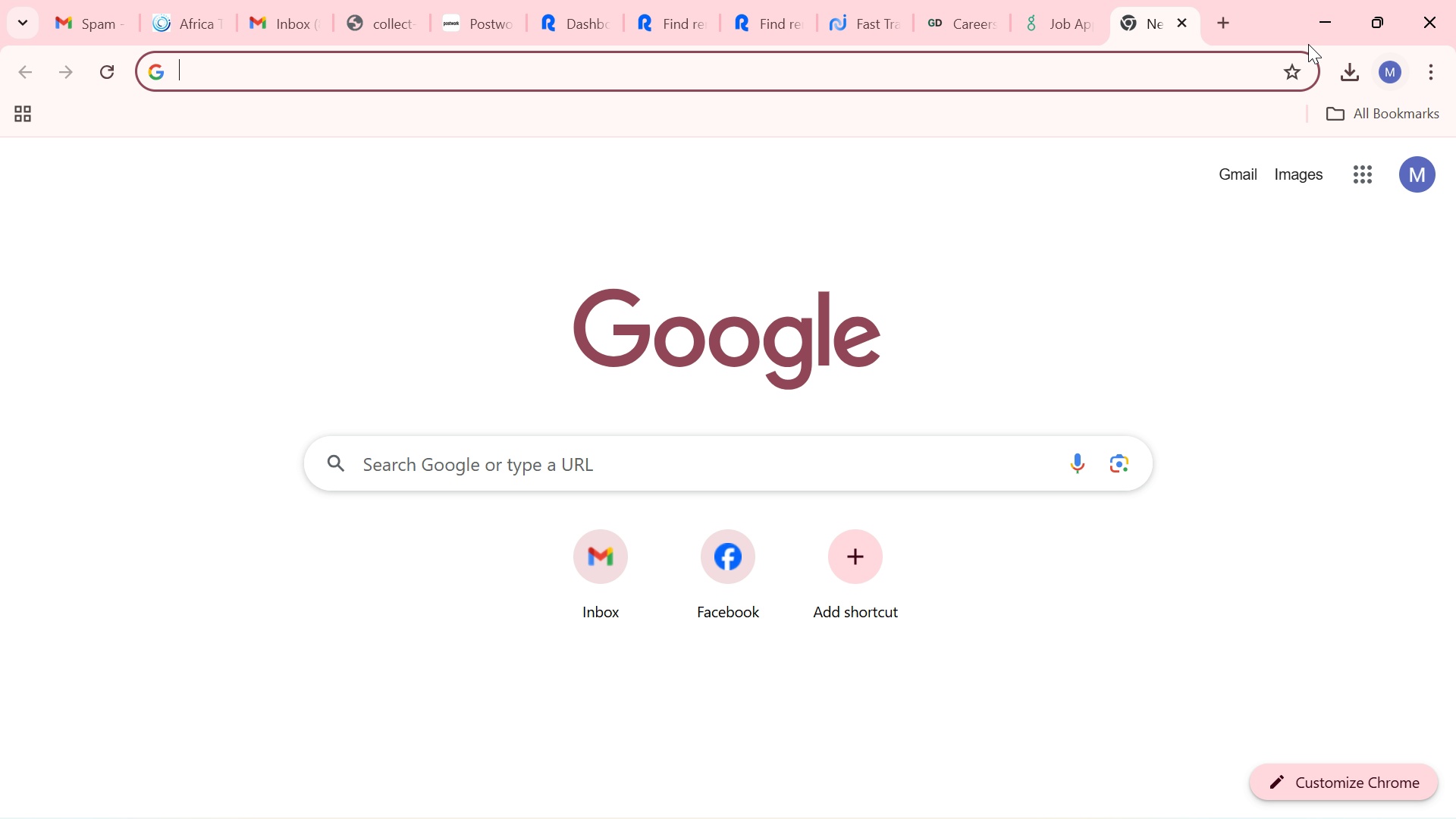 
wait(6.25)
 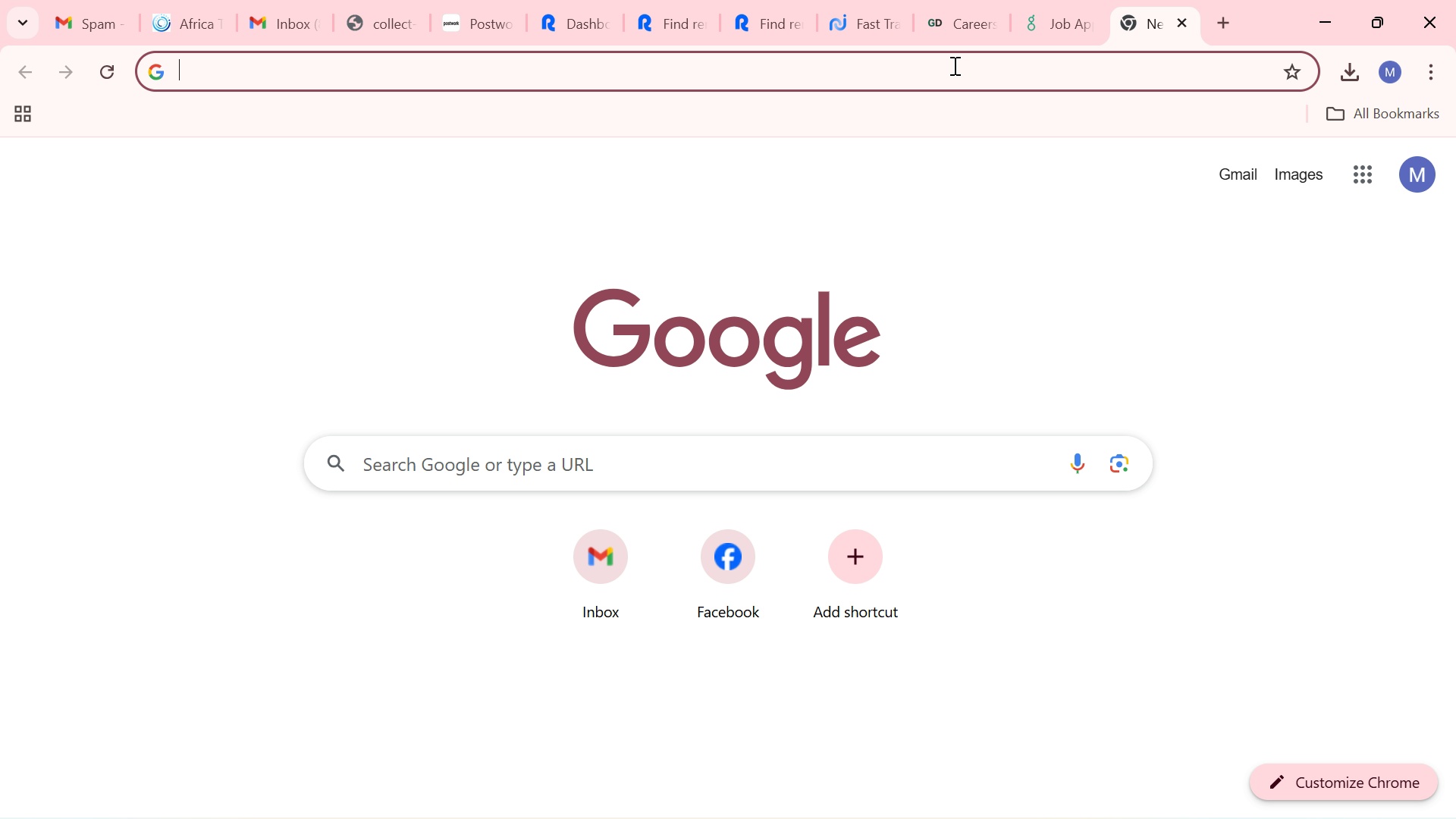 
left_click_drag(start_coordinate=[1147, 38], to_coordinate=[1081, 58])
 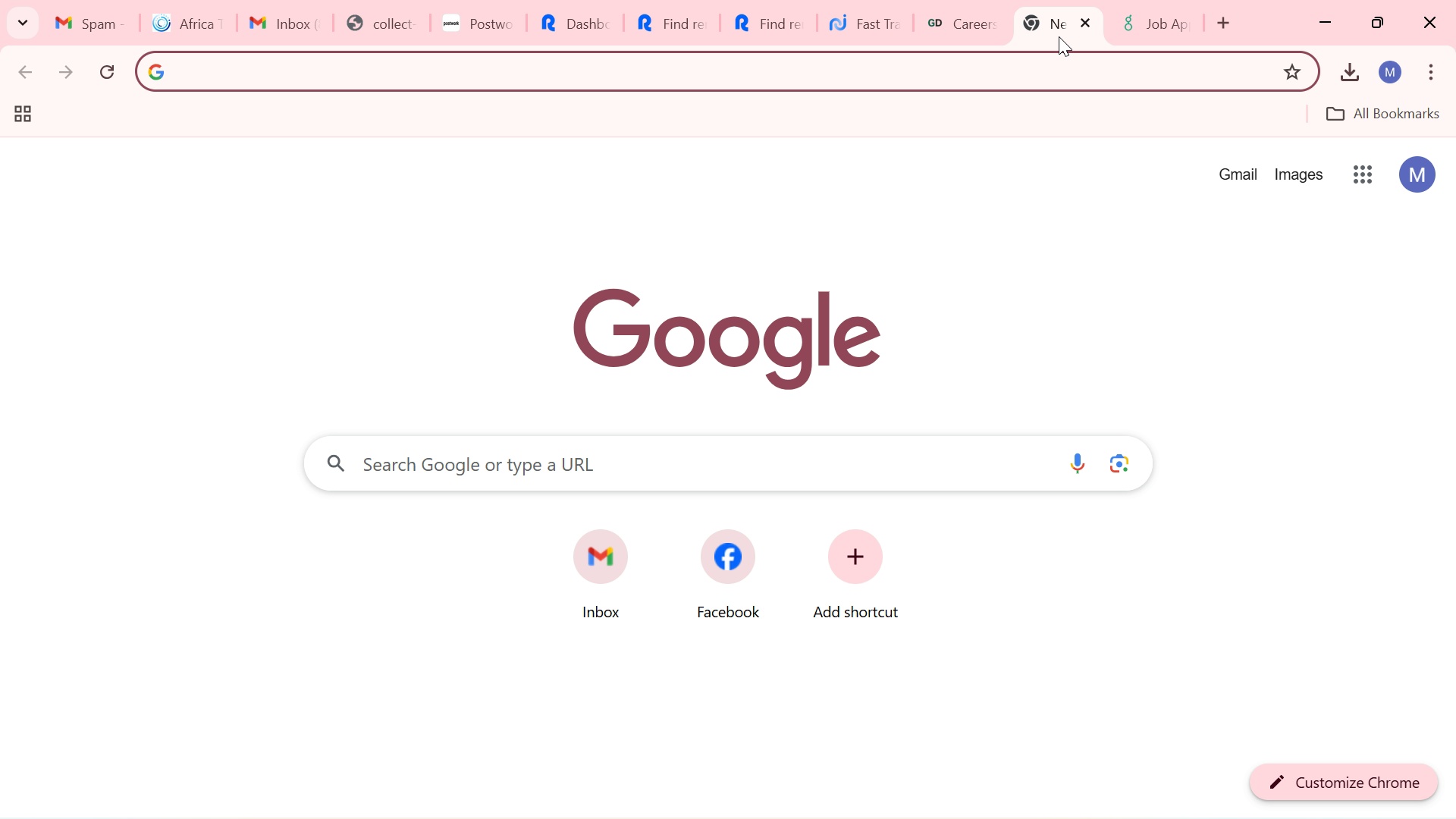 
left_click_drag(start_coordinate=[1053, 33], to_coordinate=[1159, 143])
 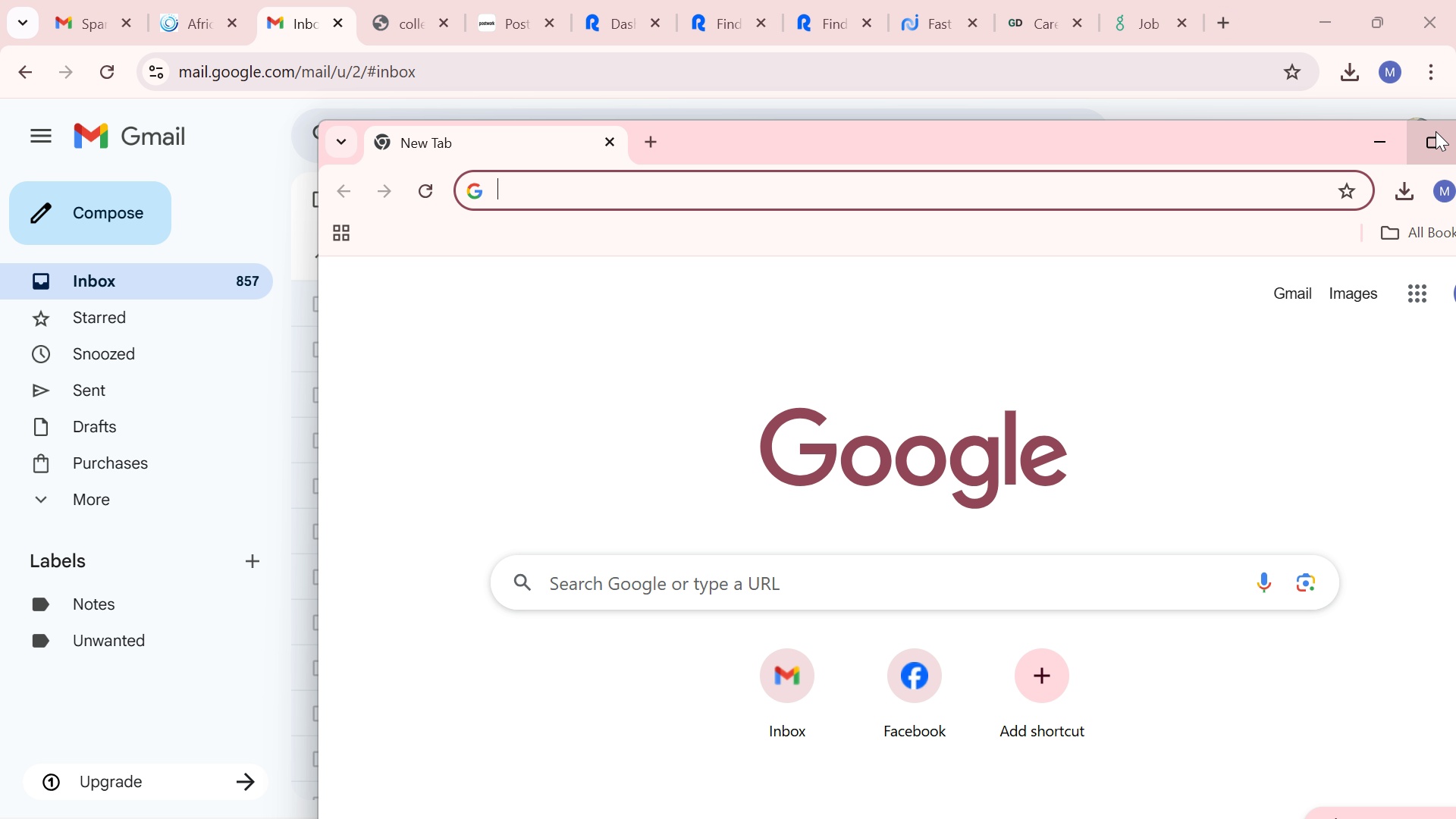 
left_click([1438, 131])
 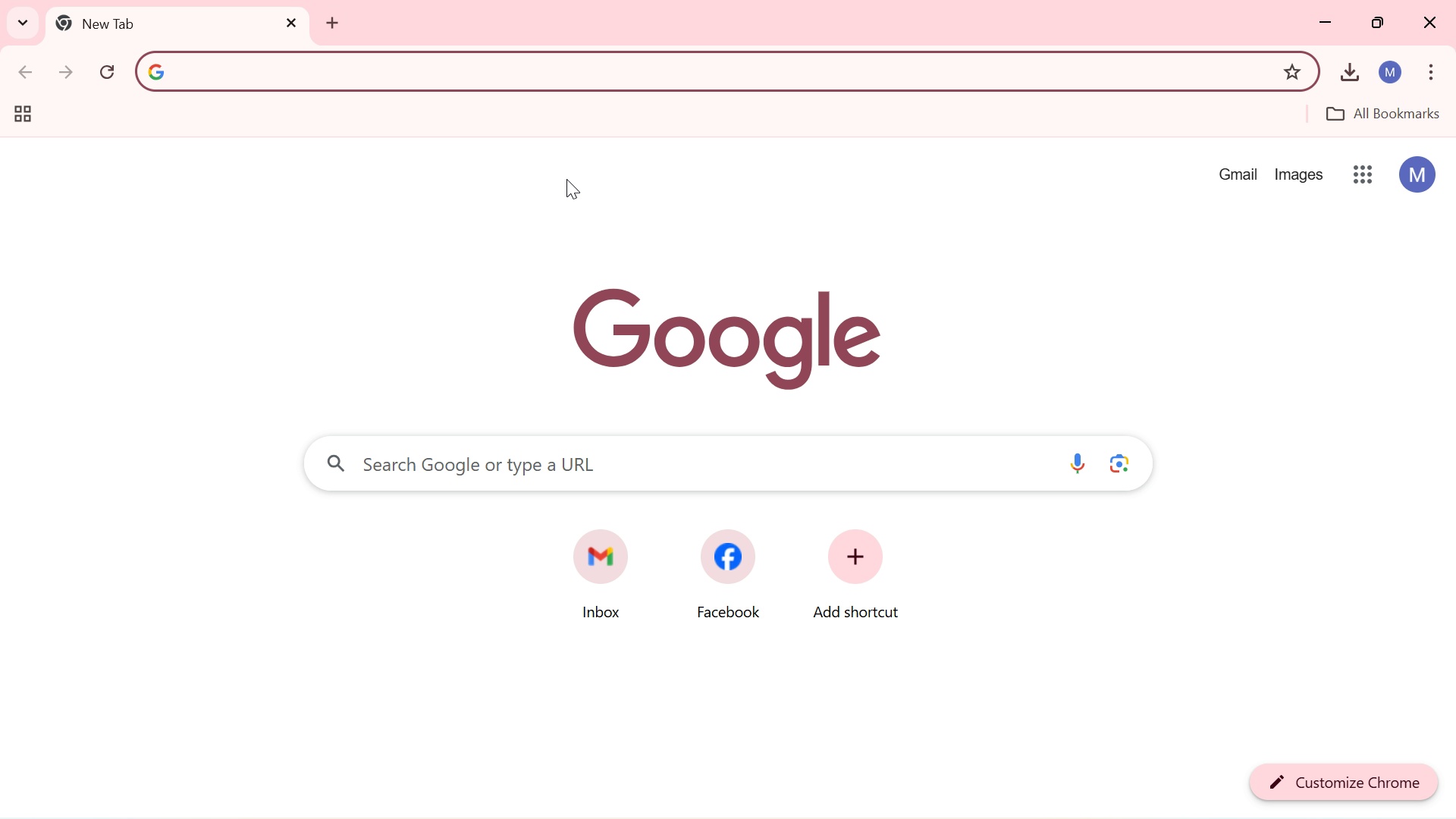 
type(can)
 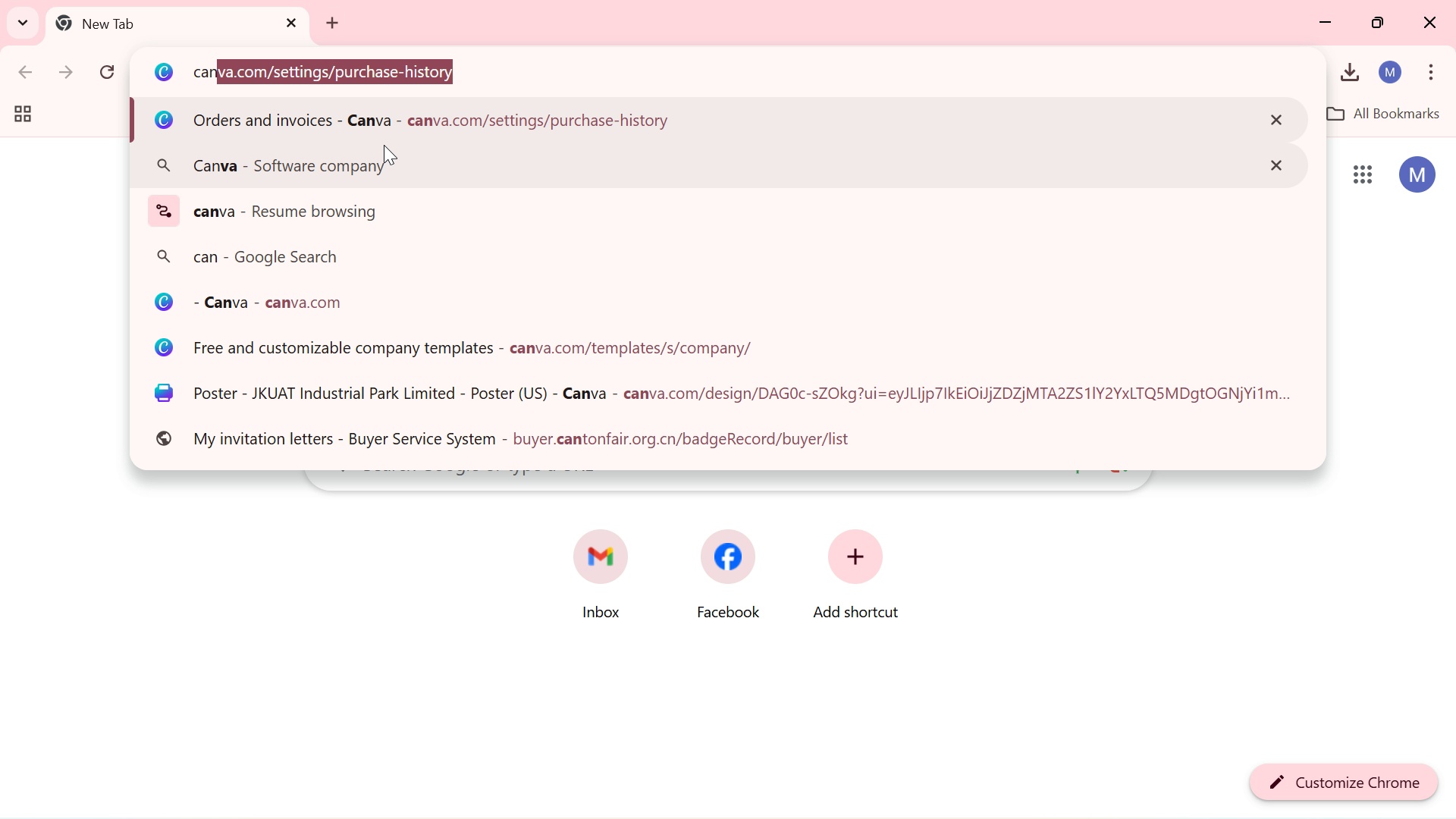 
left_click([372, 153])
 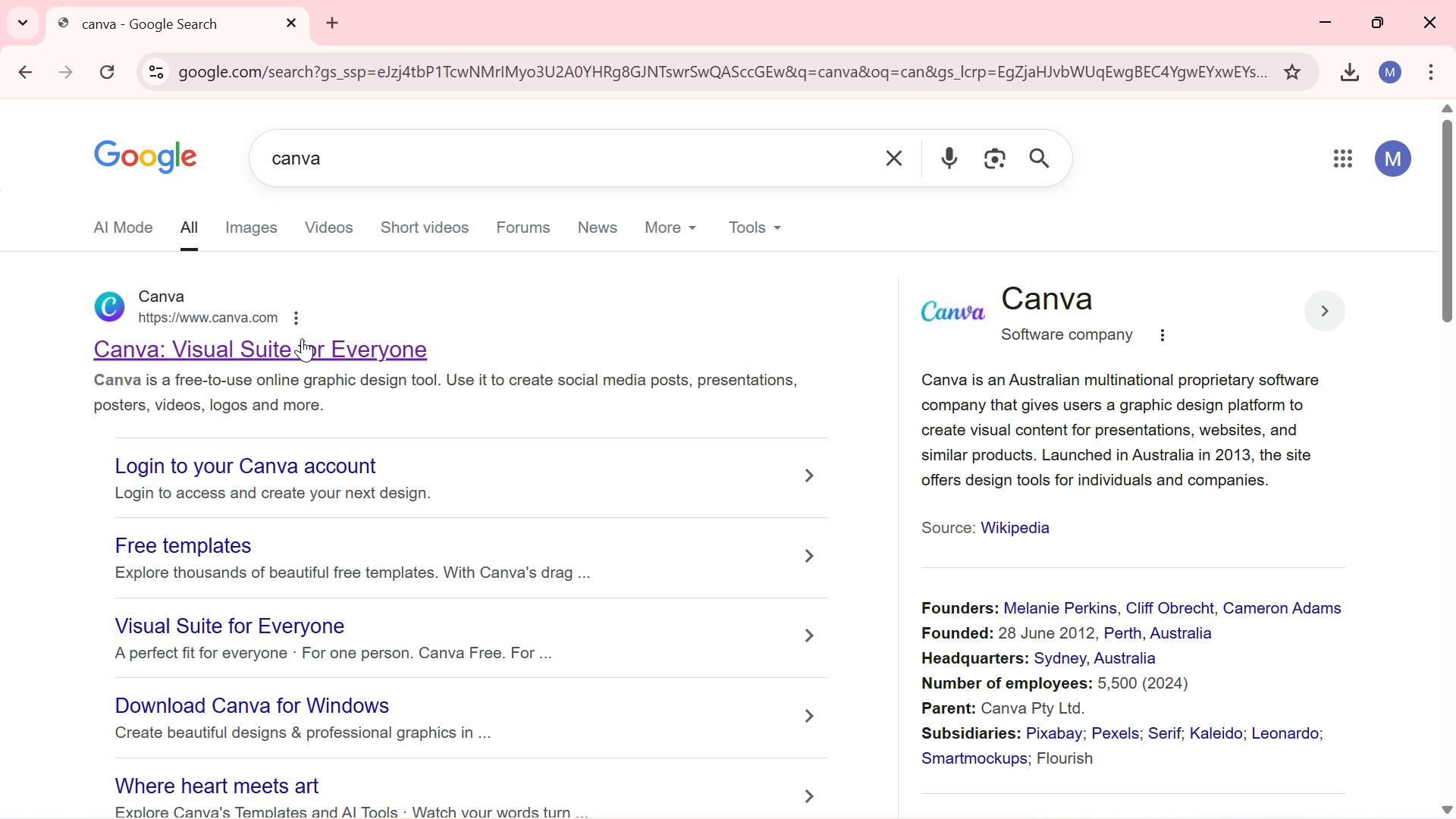 
left_click([302, 338])
 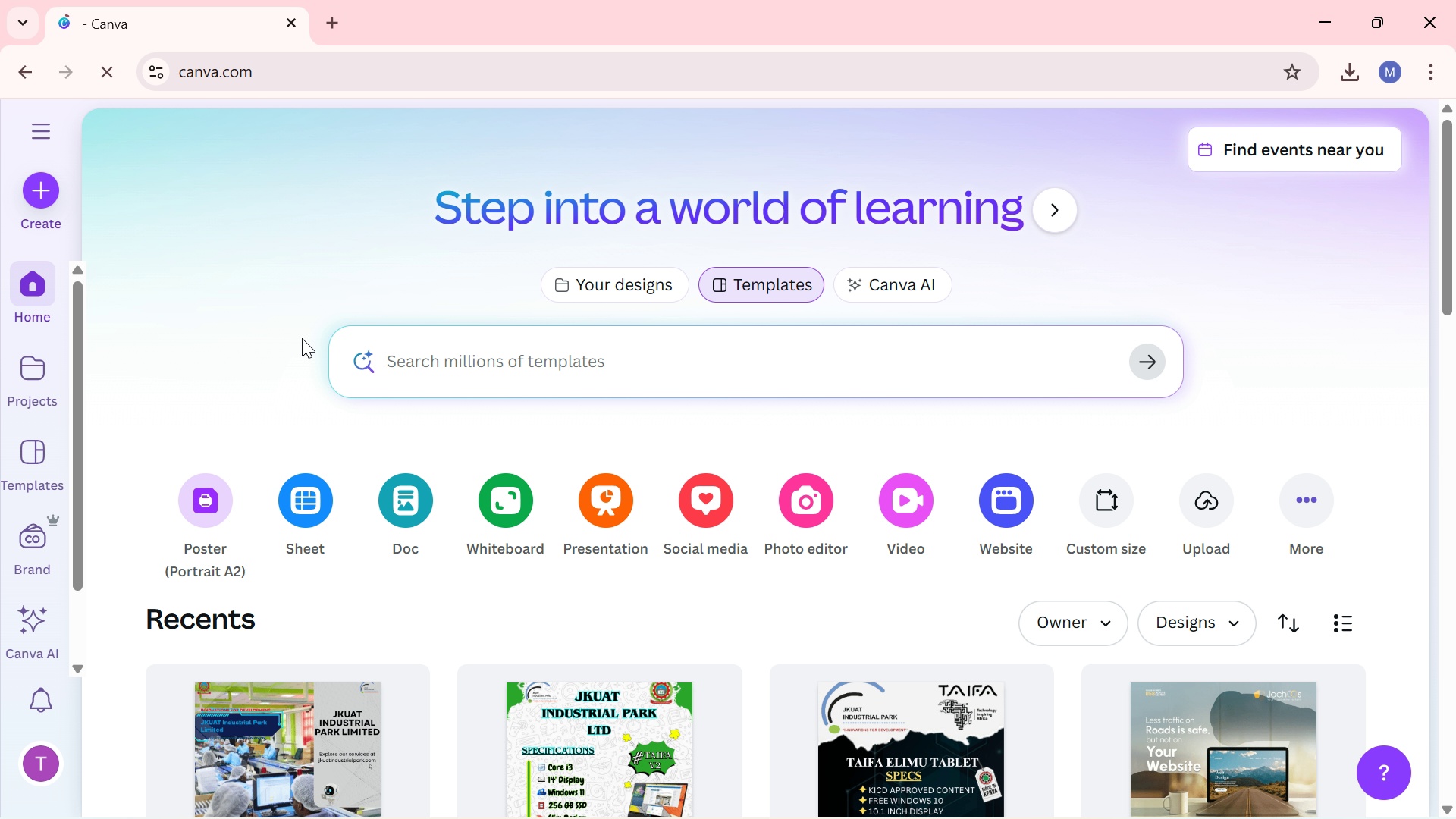 
wait(14.15)
 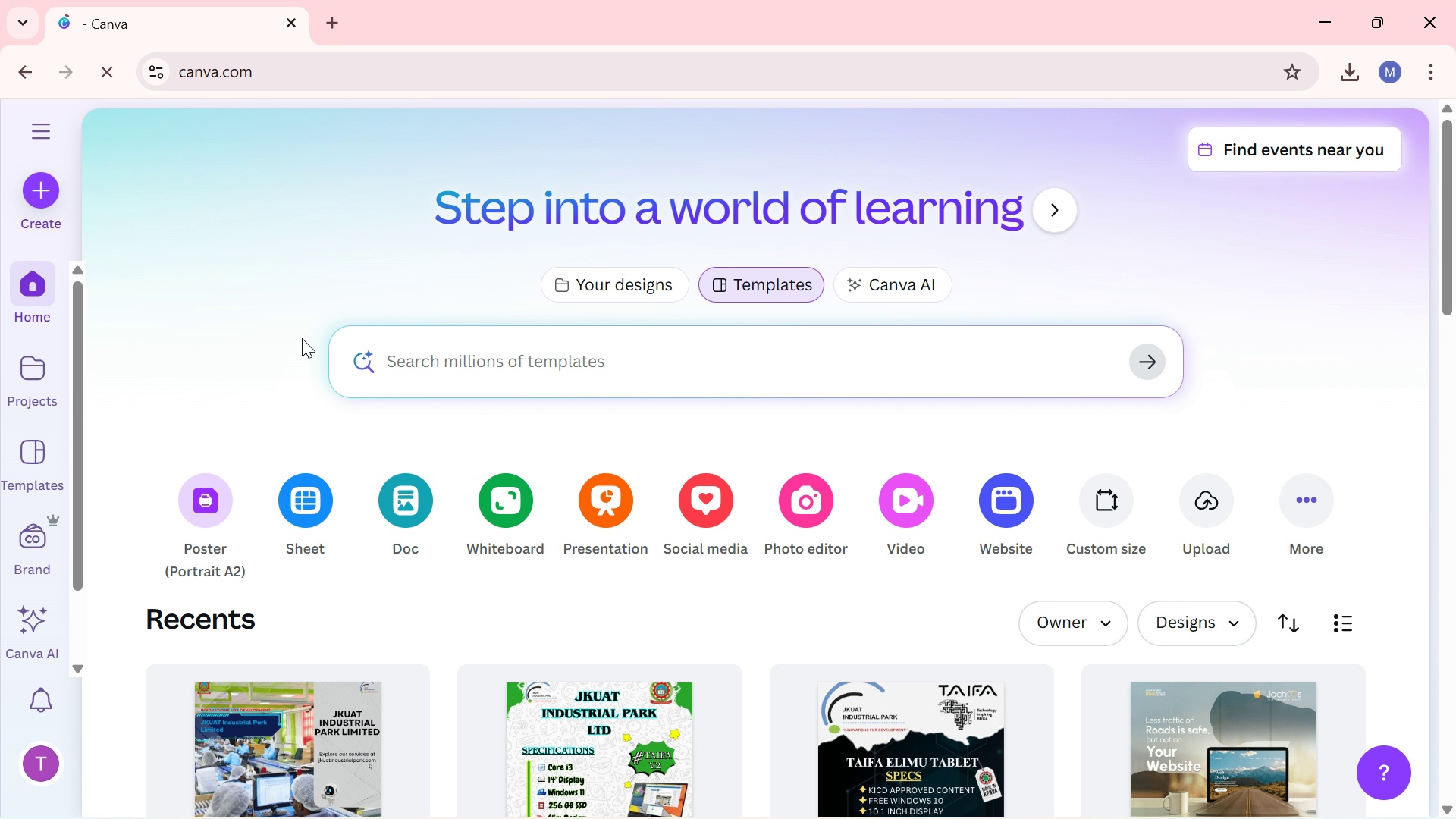 
left_click([30, 138])
 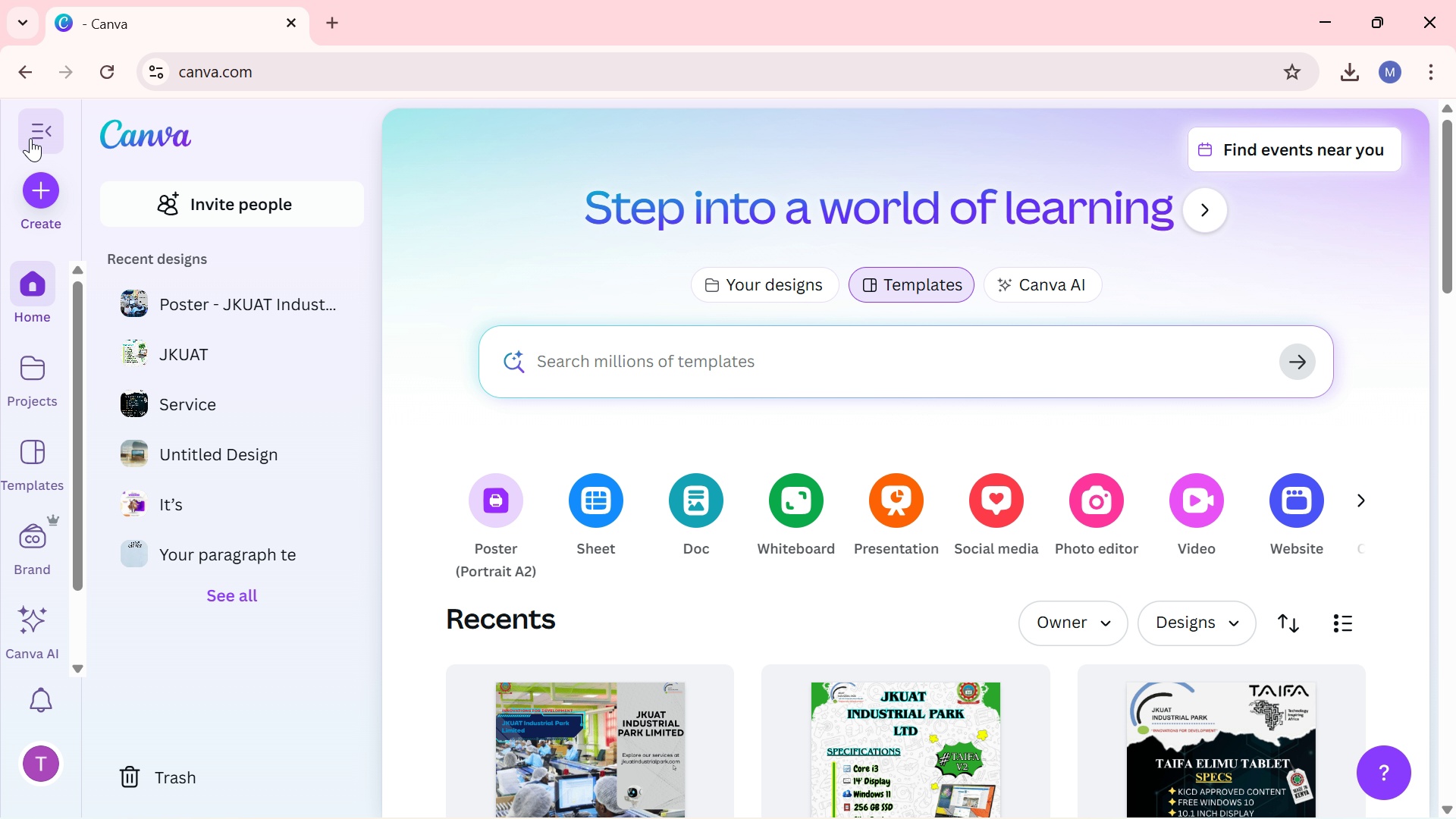 
left_click([30, 138])
 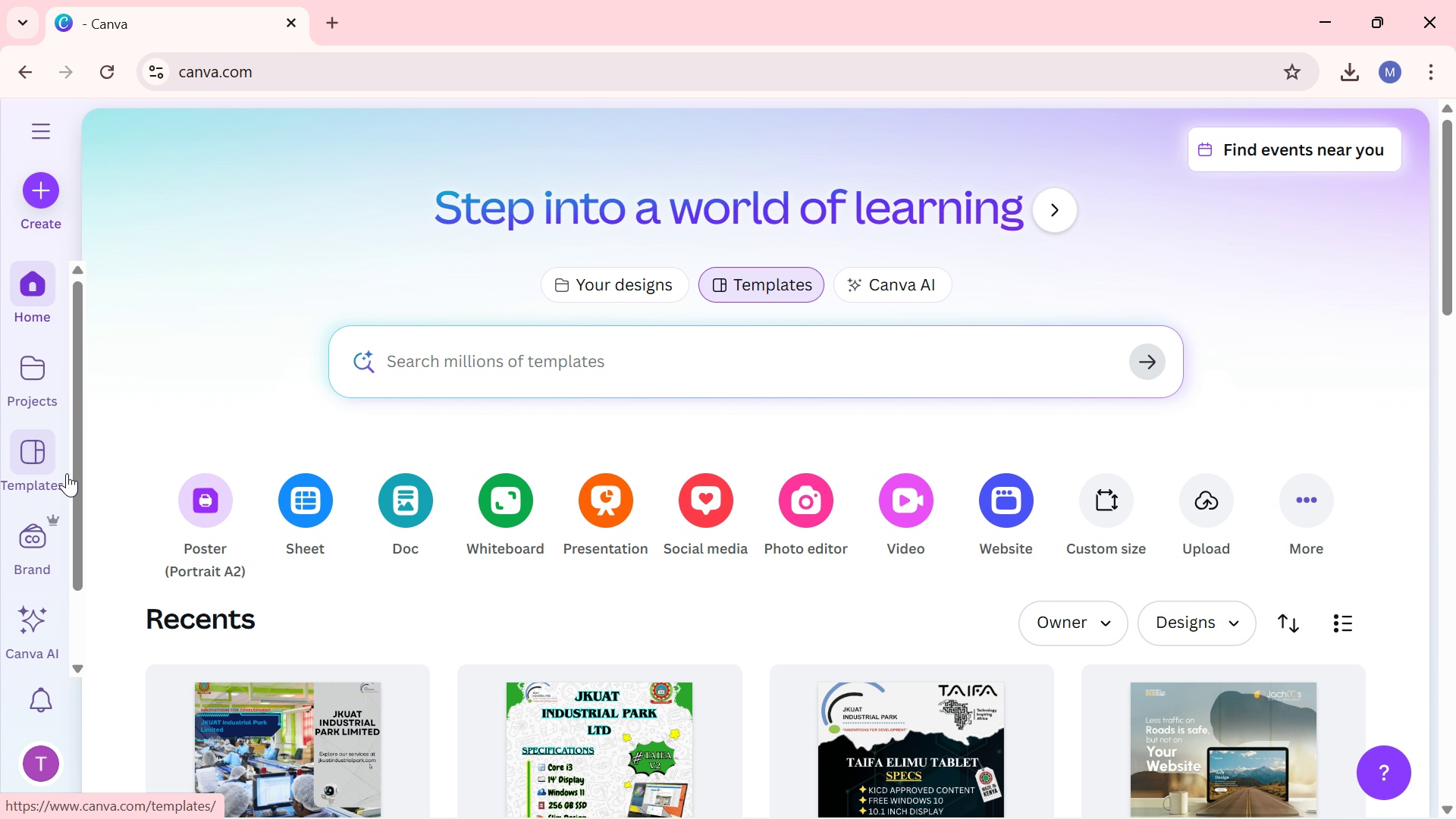 
wait(9.11)
 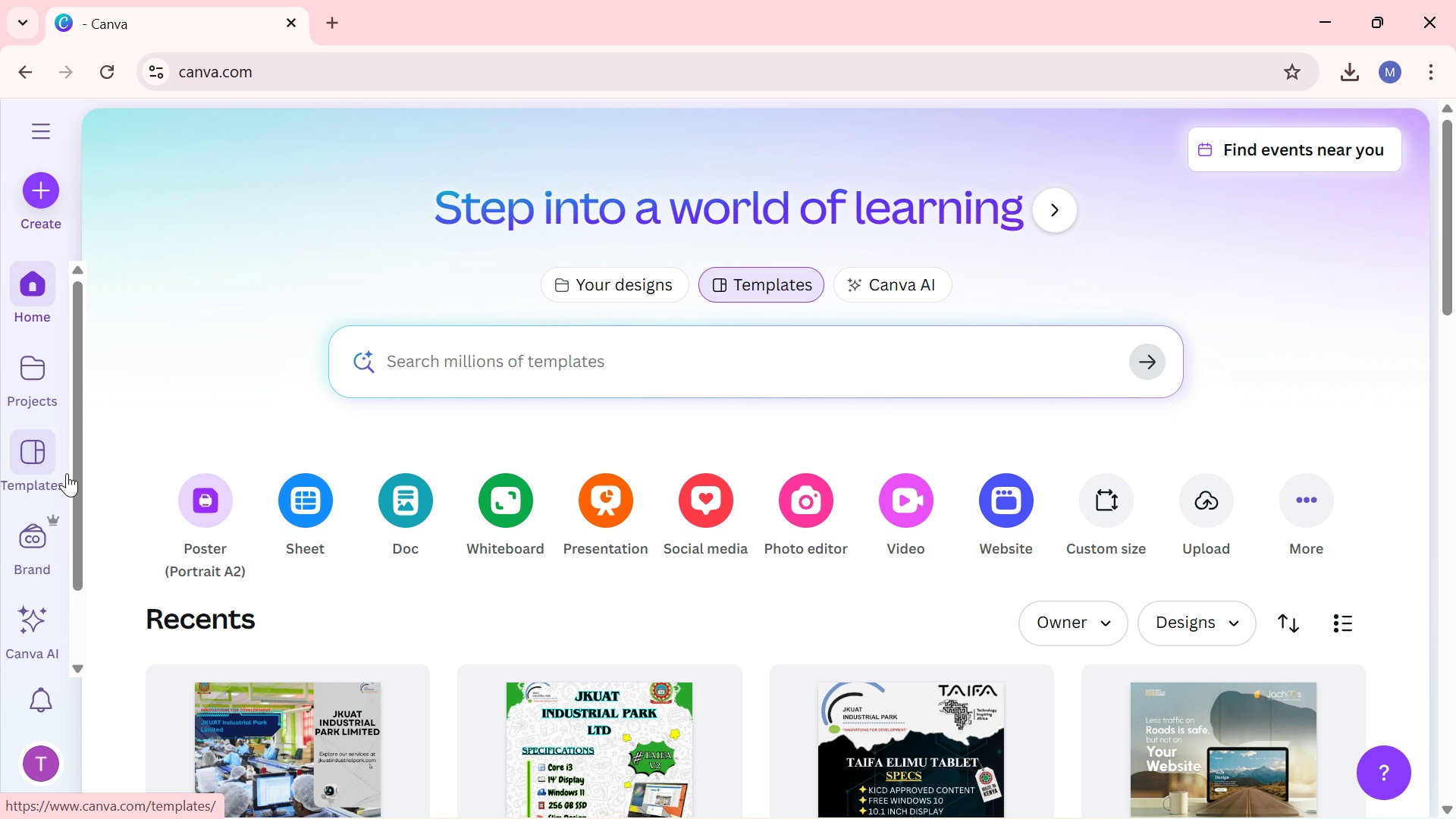 
mouse_move([1169, 624])
 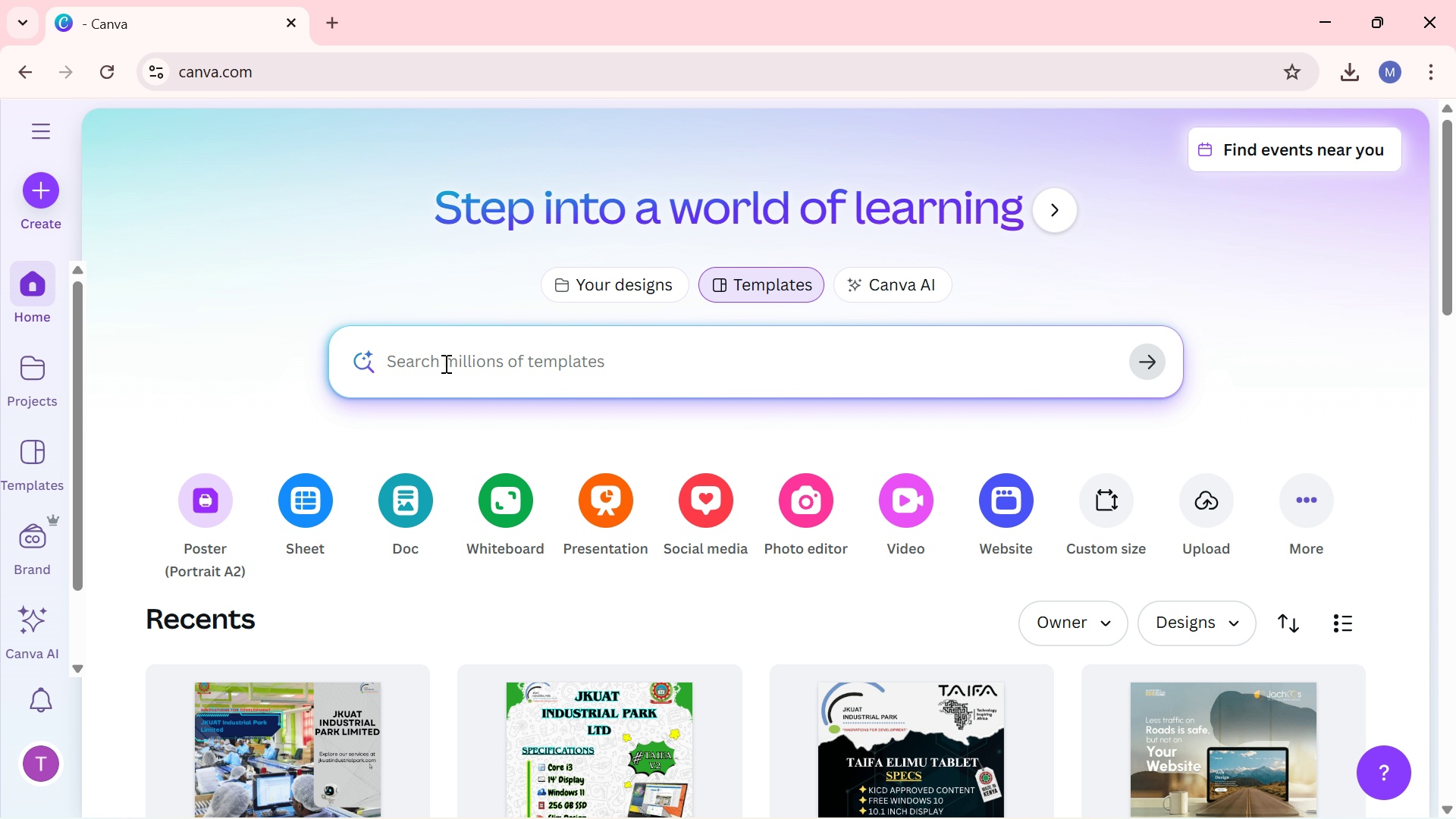 
left_click([444, 363])
 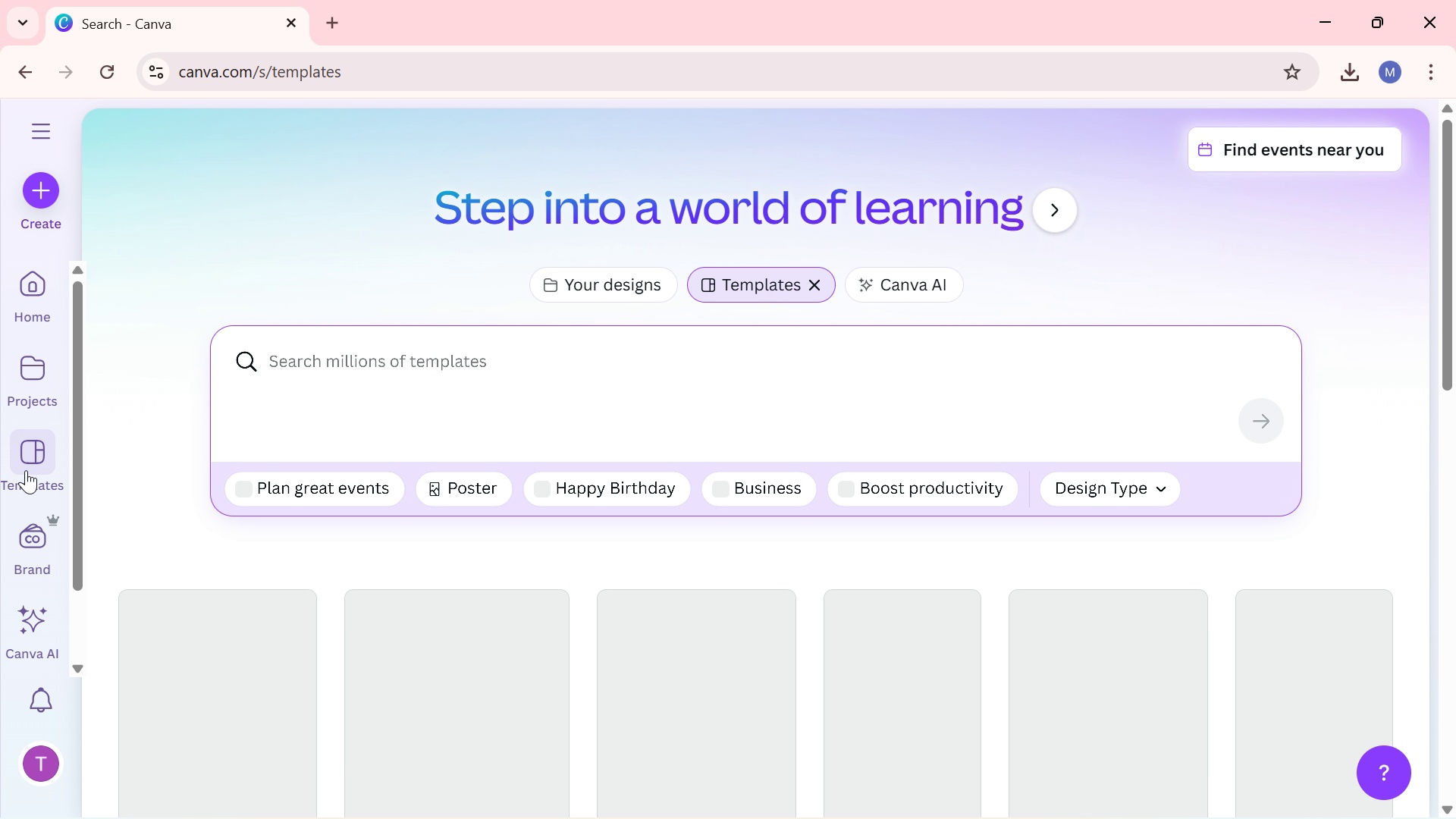 
wait(5.18)
 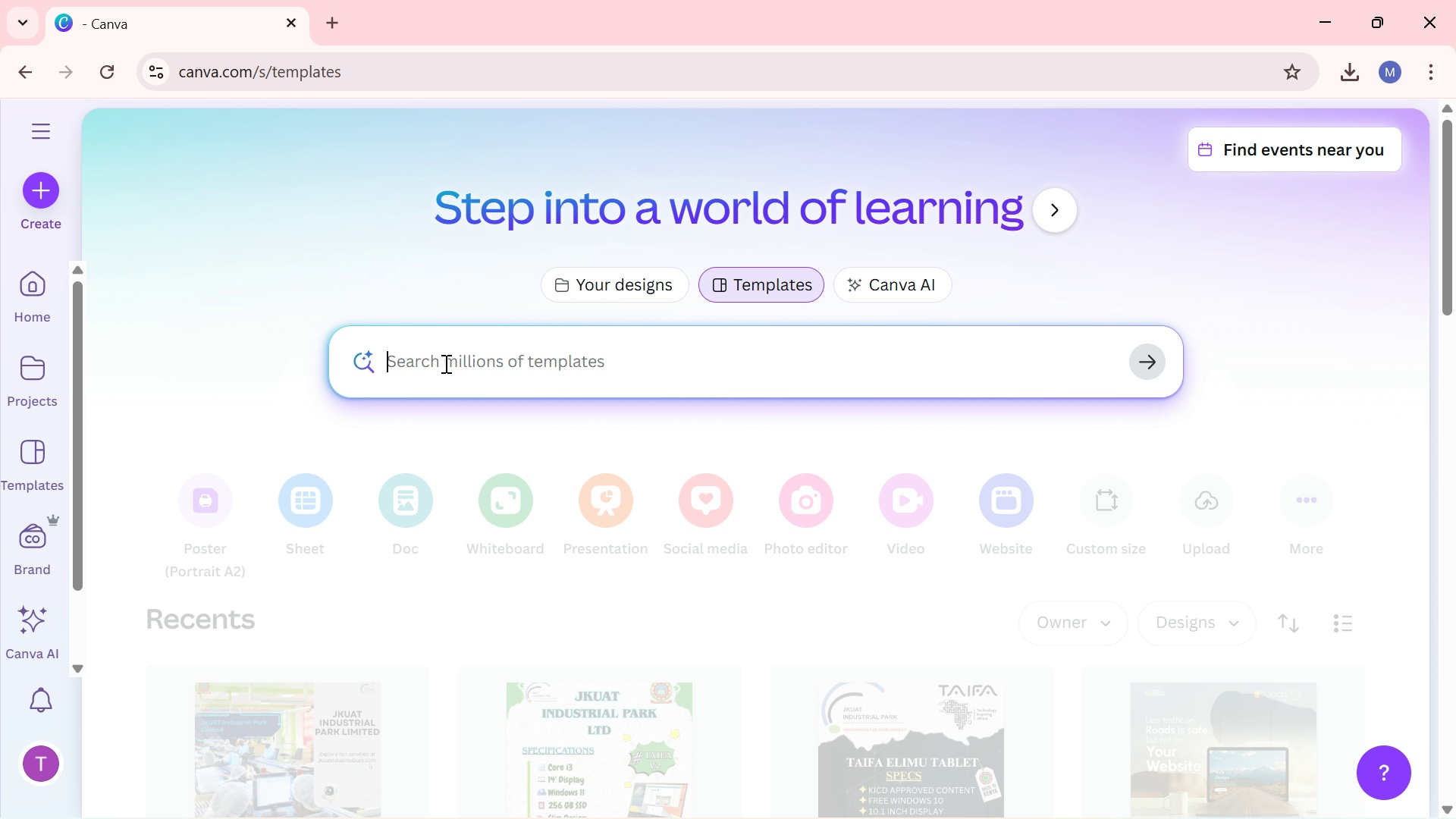 
left_click([26, 470])
 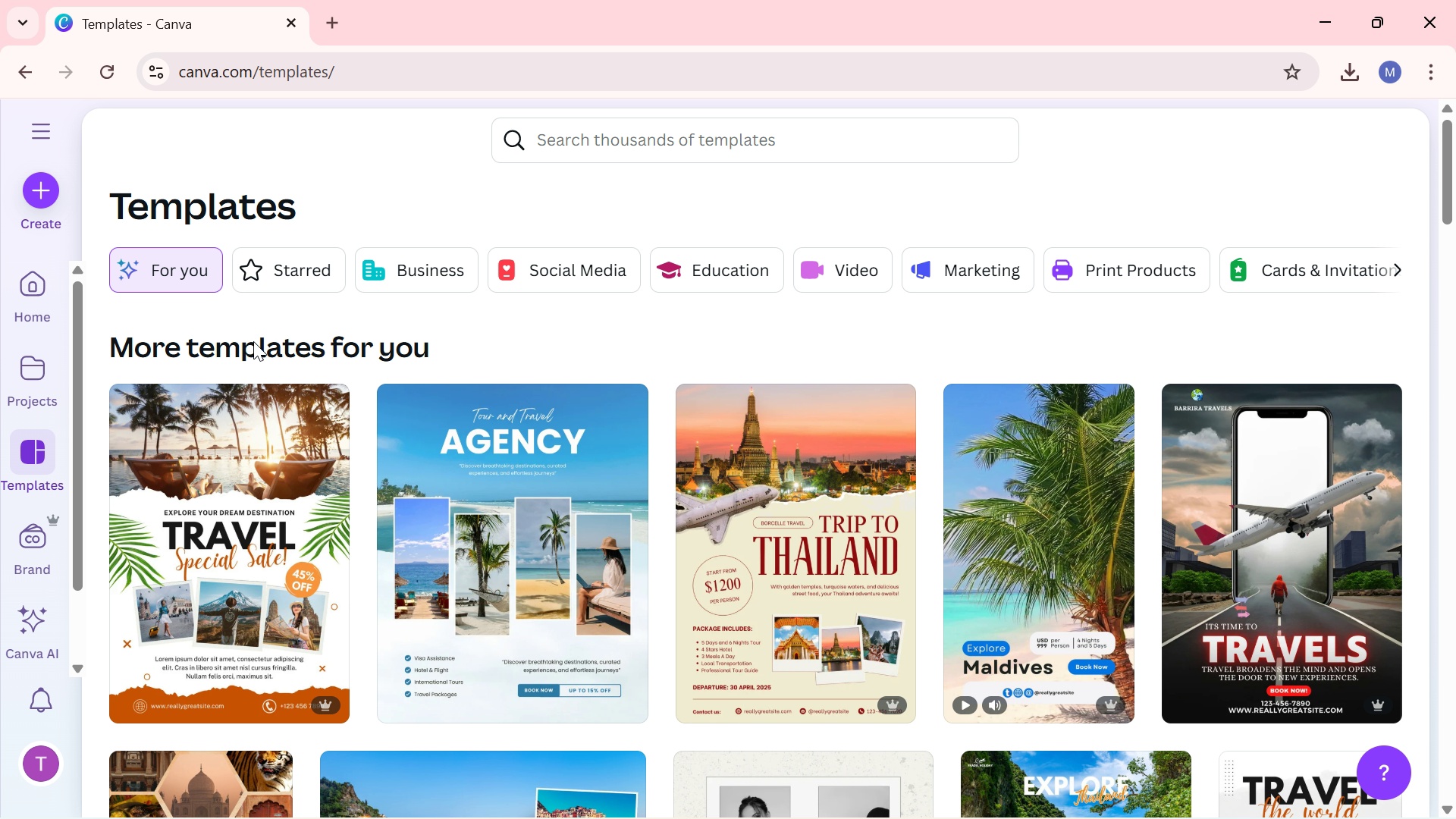 
wait(5.08)
 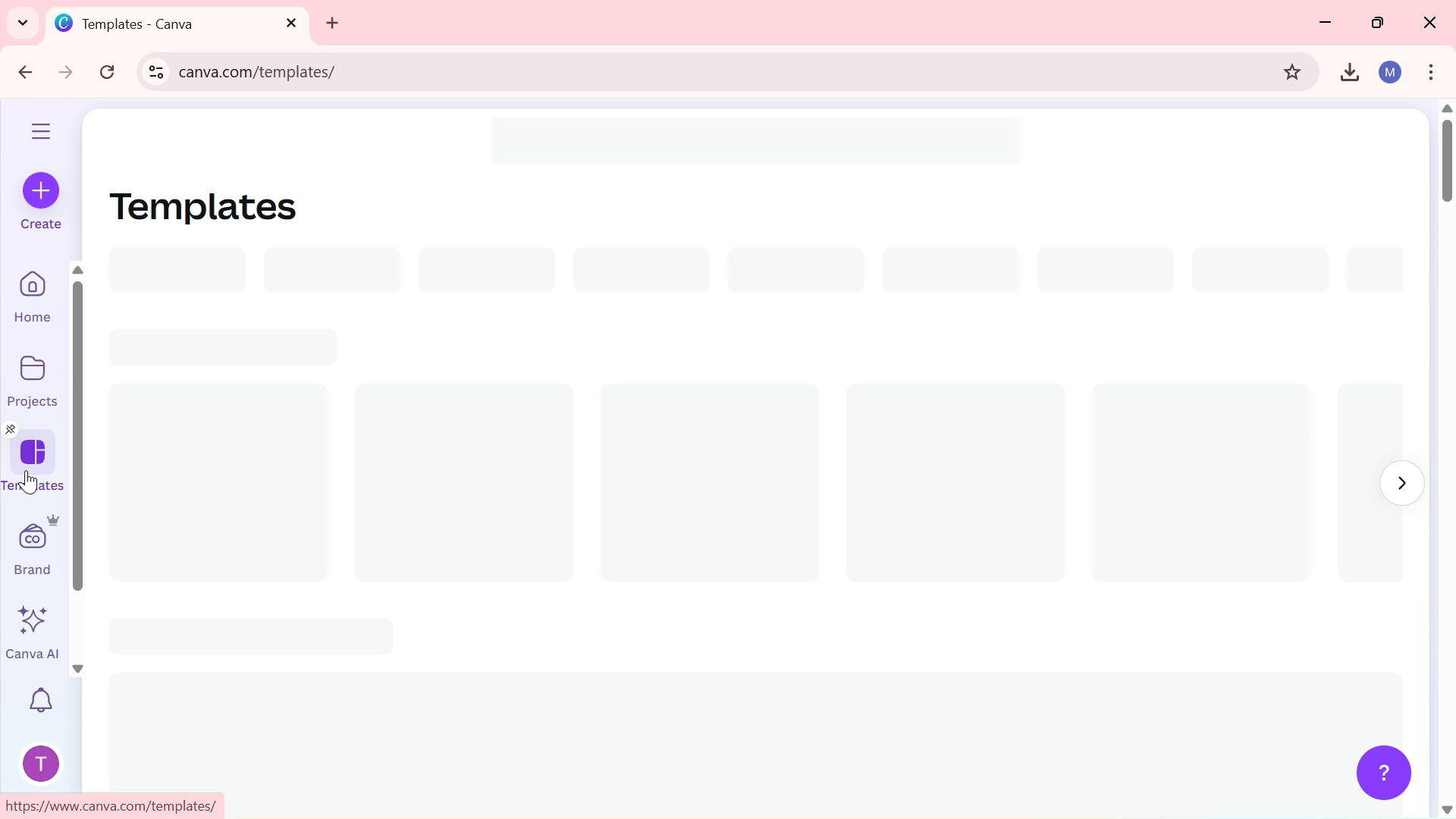 
scroll: coordinate [491, 418], scroll_direction: down, amount: 2.0
 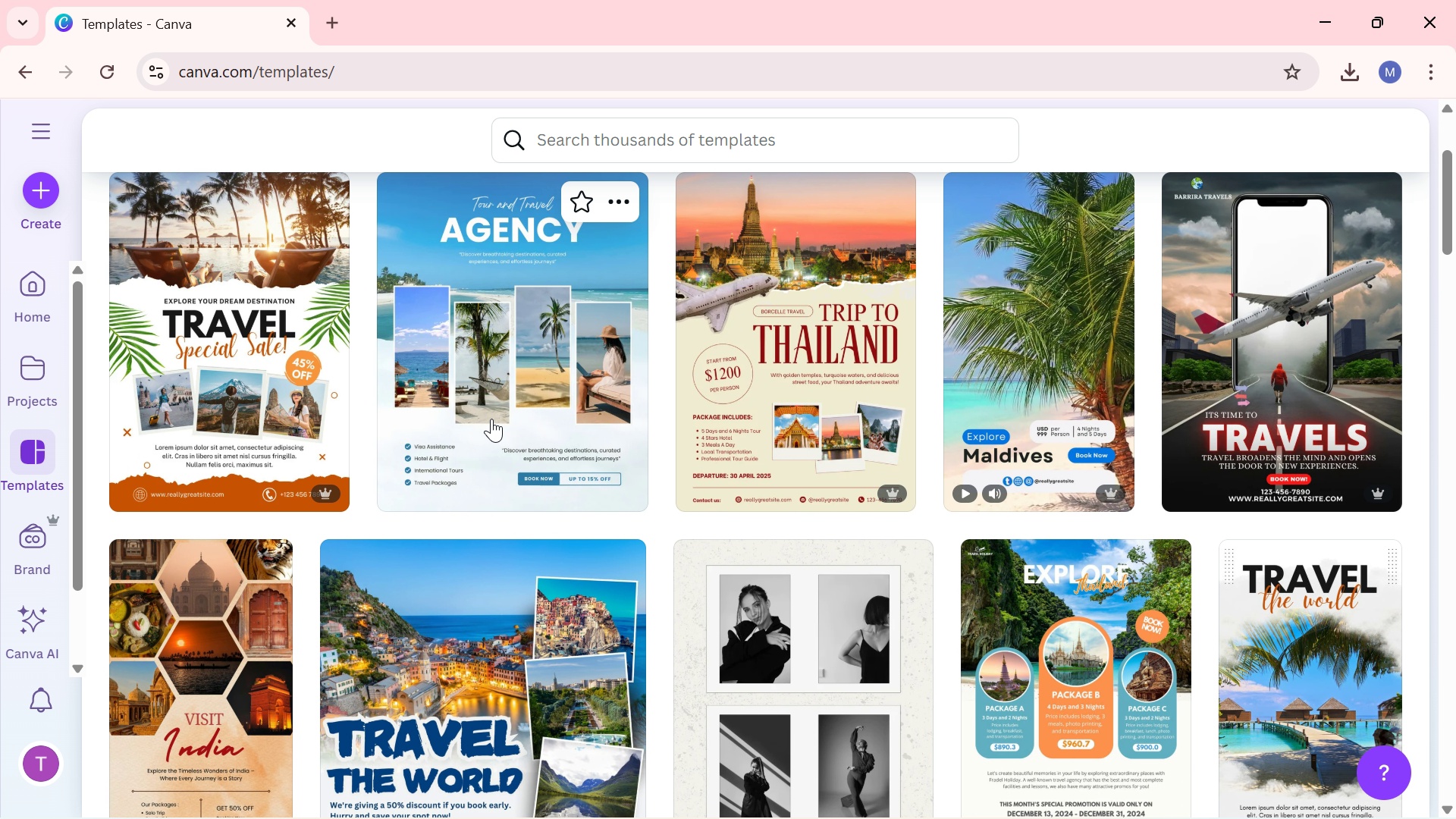 
scroll: coordinate [491, 419], scroll_direction: up, amount: 3.0
 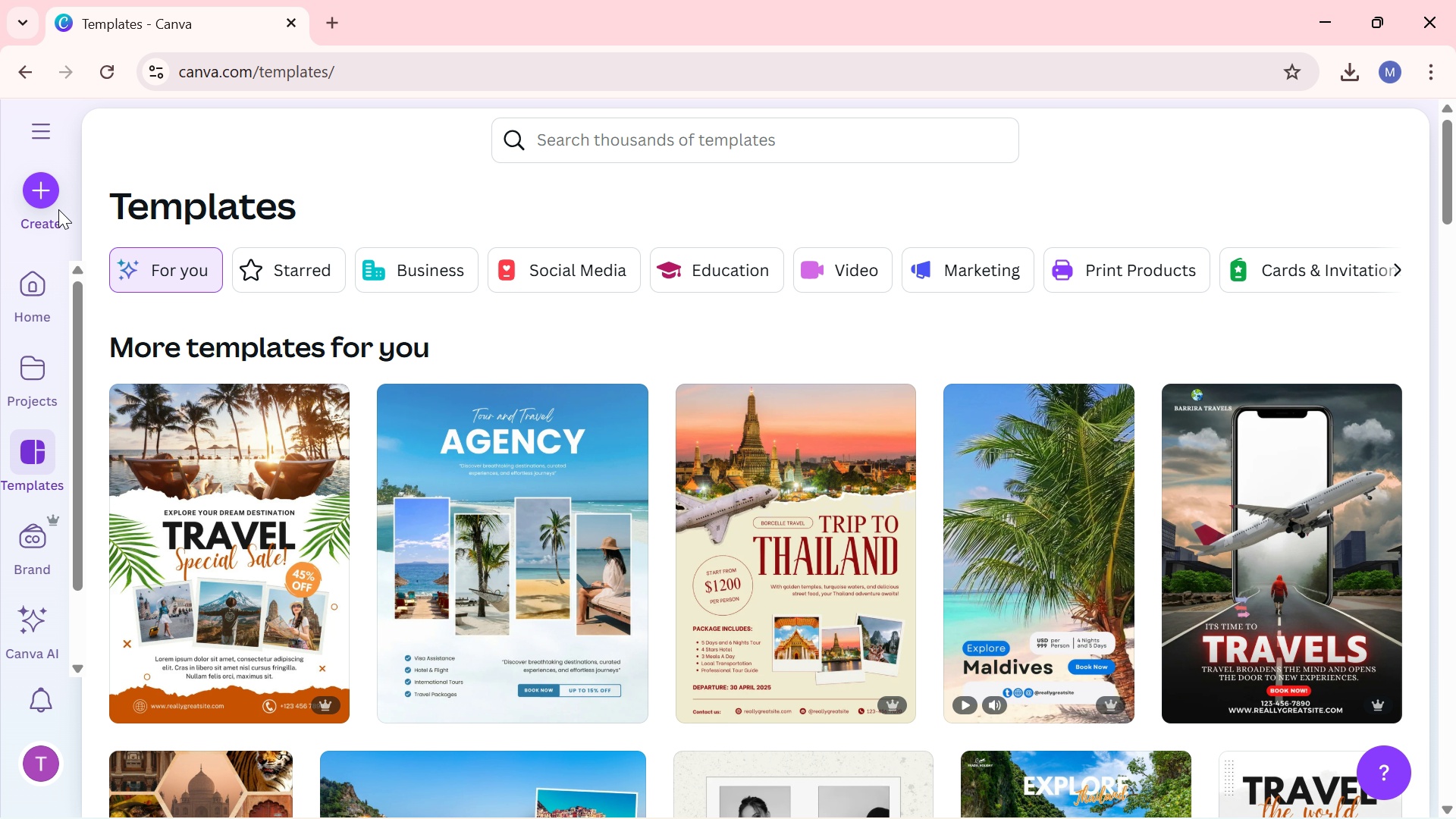 
left_click([36, 197])
 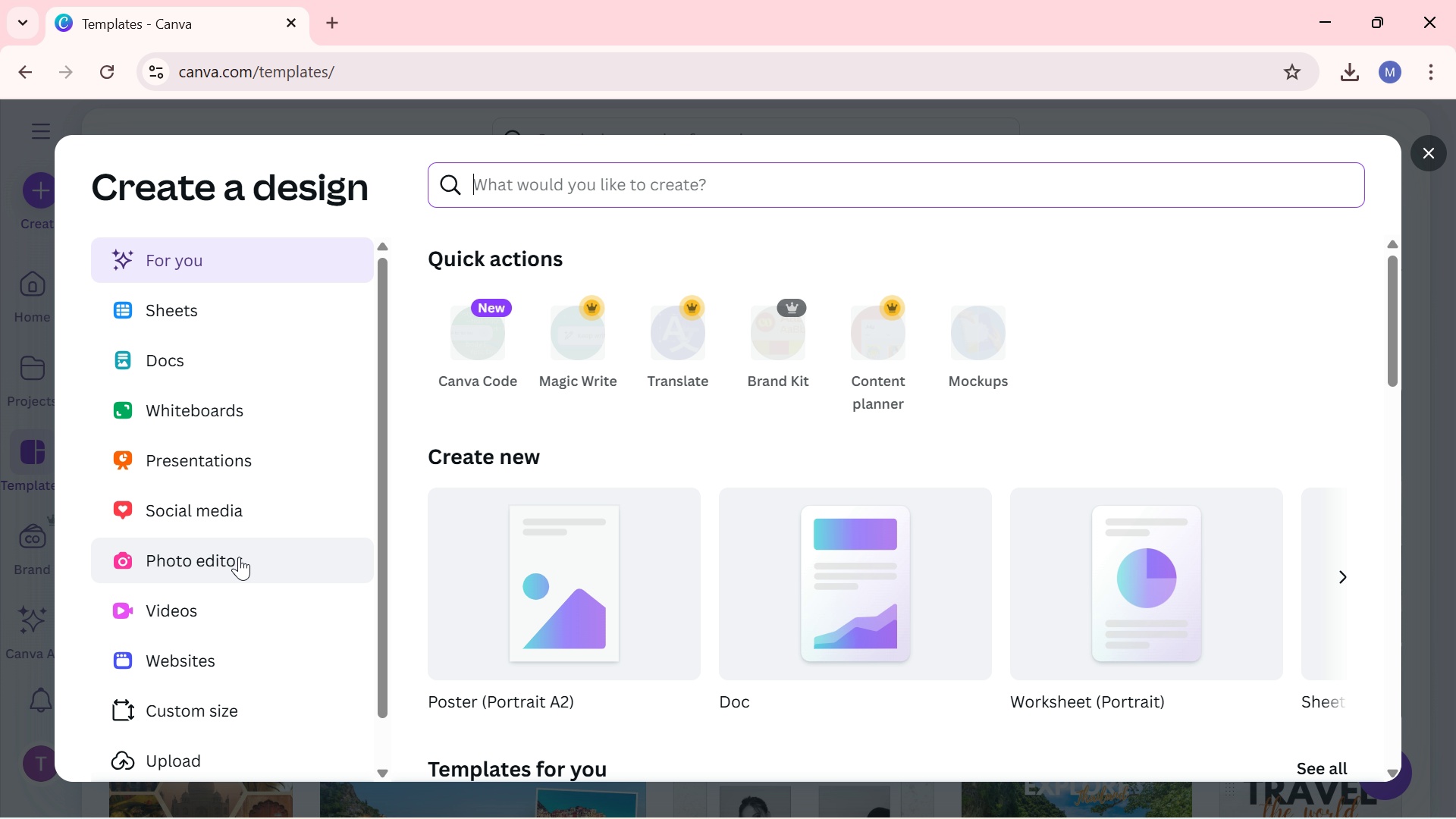 
scroll: coordinate [239, 569], scroll_direction: down, amount: 3.0
 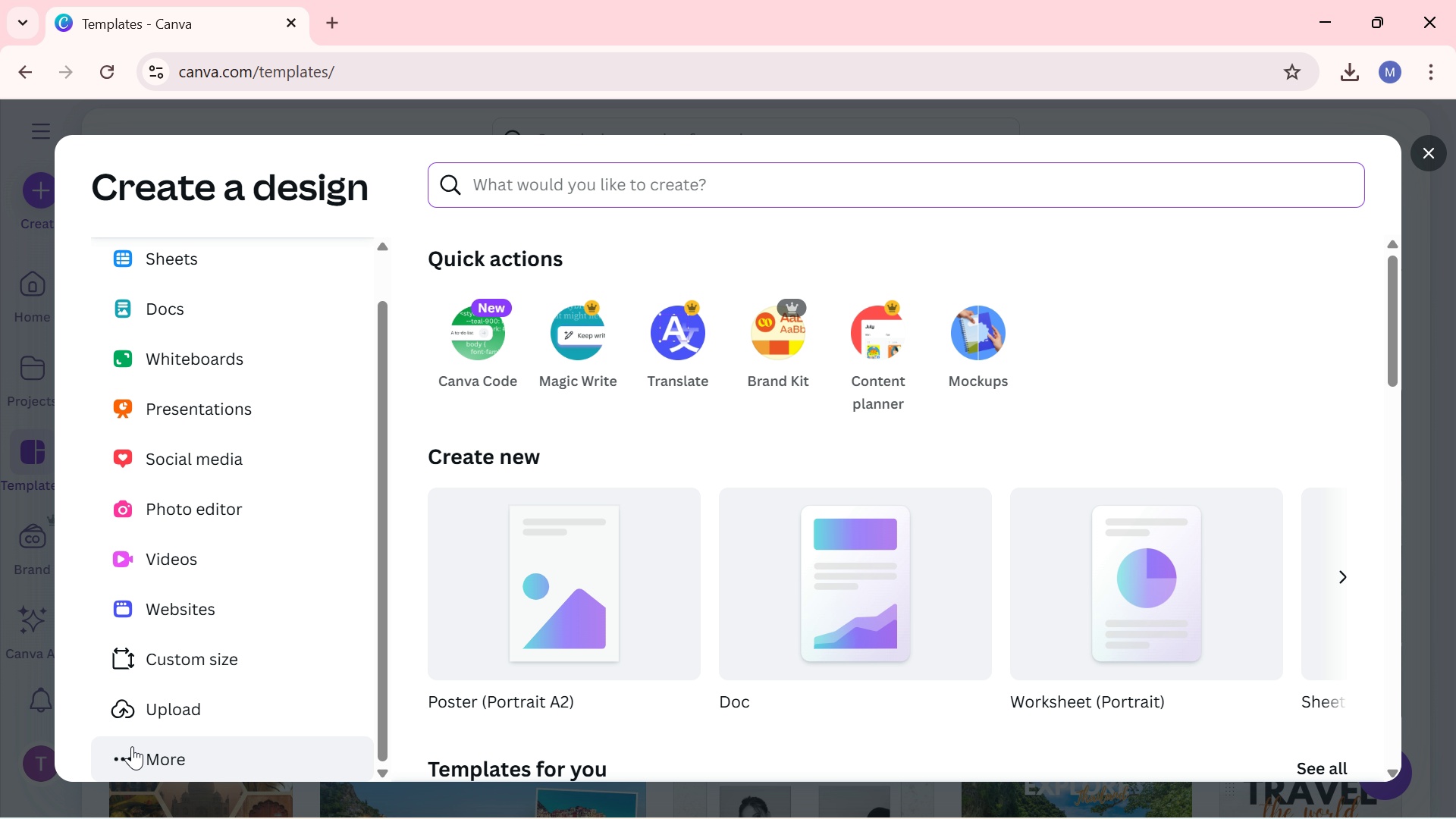 
left_click([133, 746])
 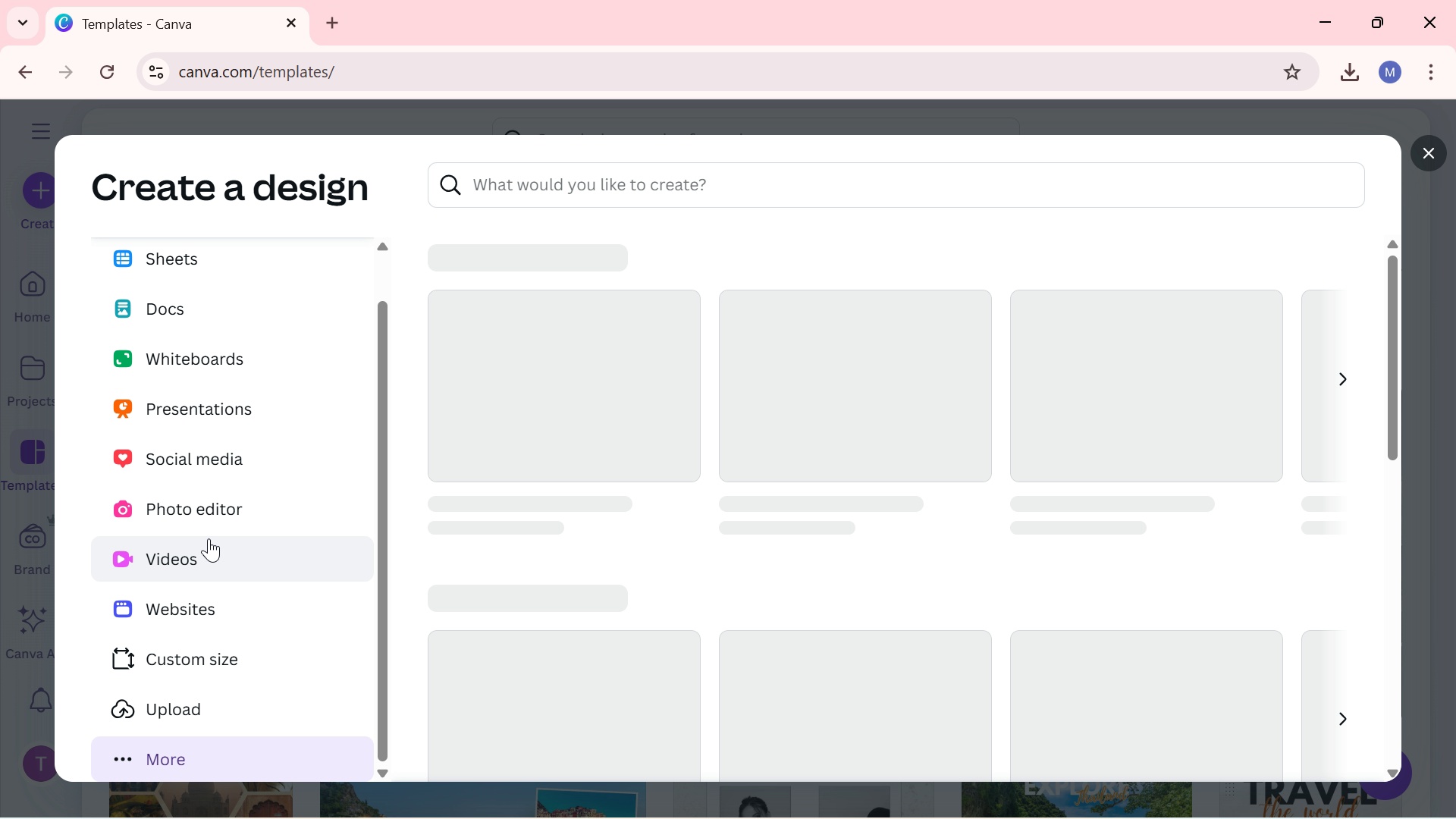 
scroll: coordinate [209, 538], scroll_direction: down, amount: 3.0
 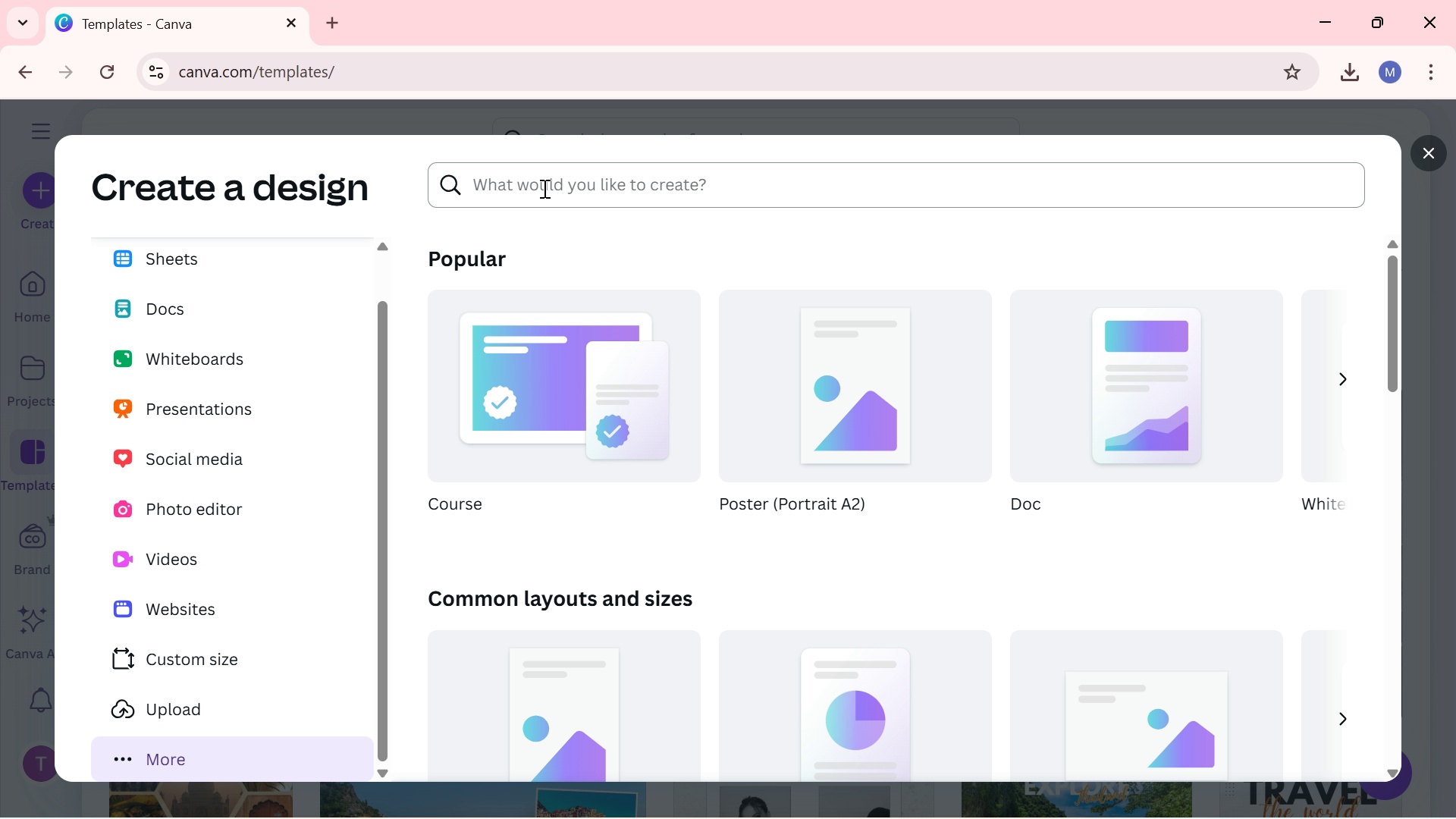 
wait(7.25)
 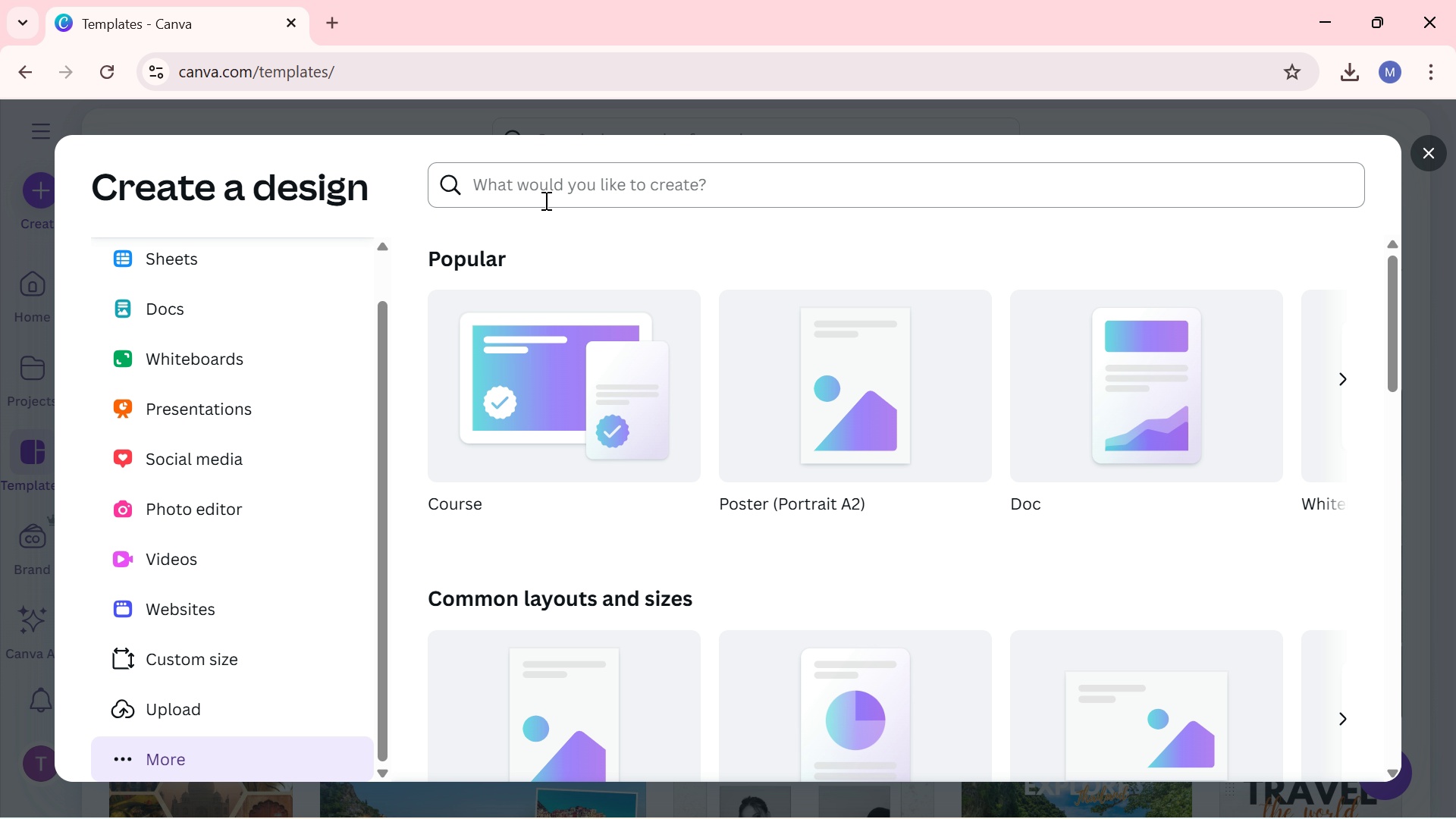 
left_click([543, 188])
 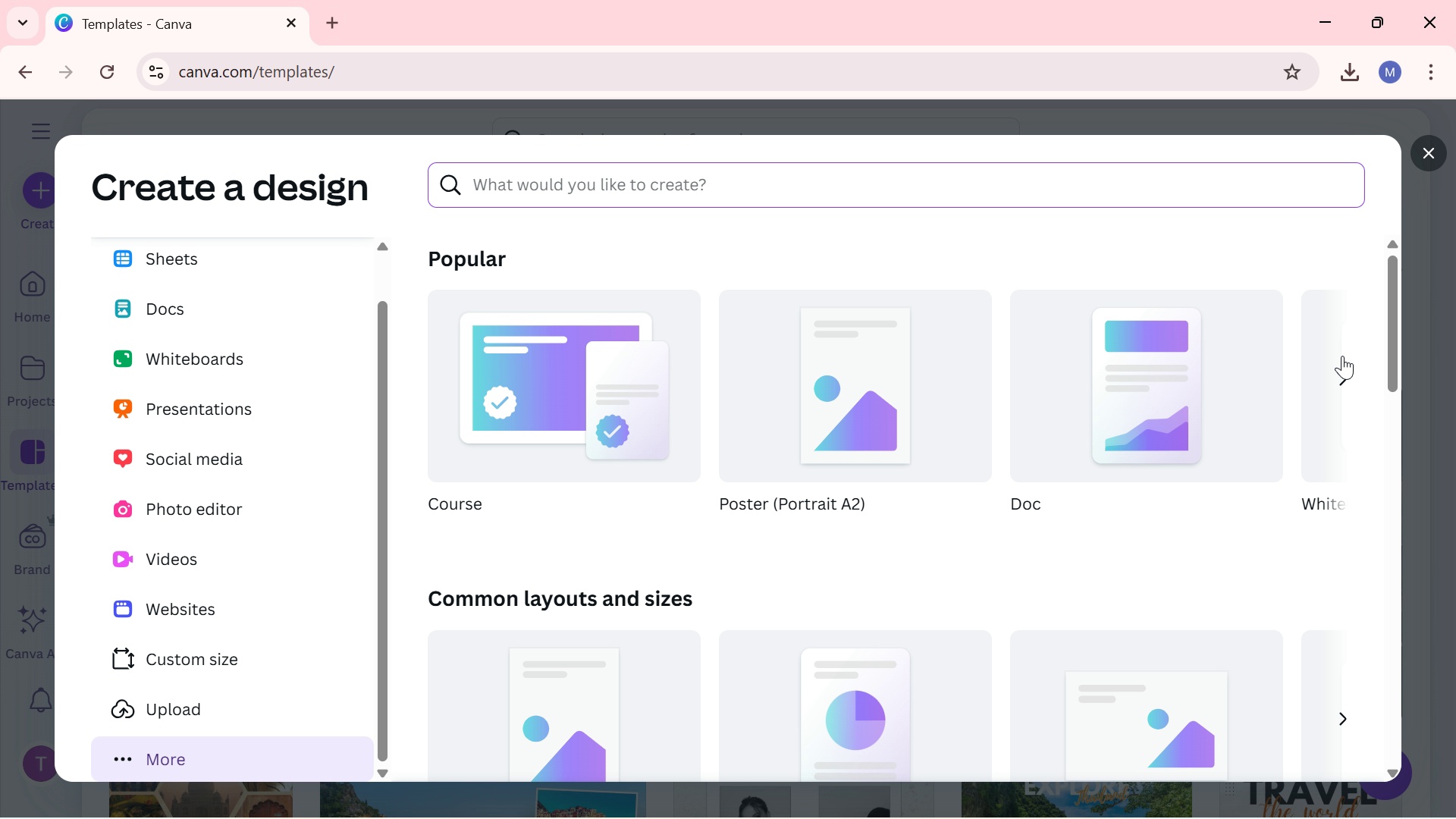 
left_click([1346, 364])
 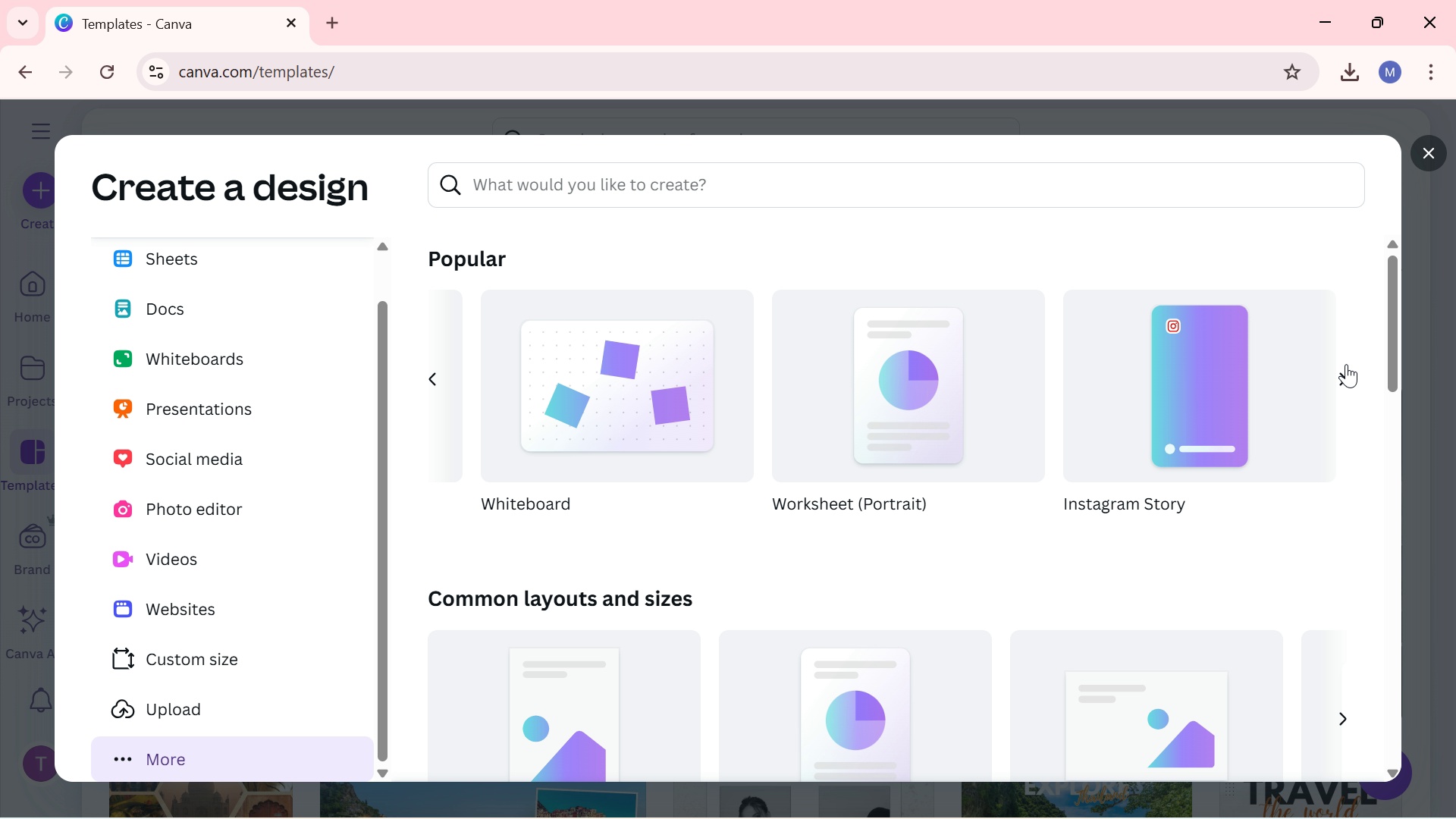 
left_click([1346, 364])
 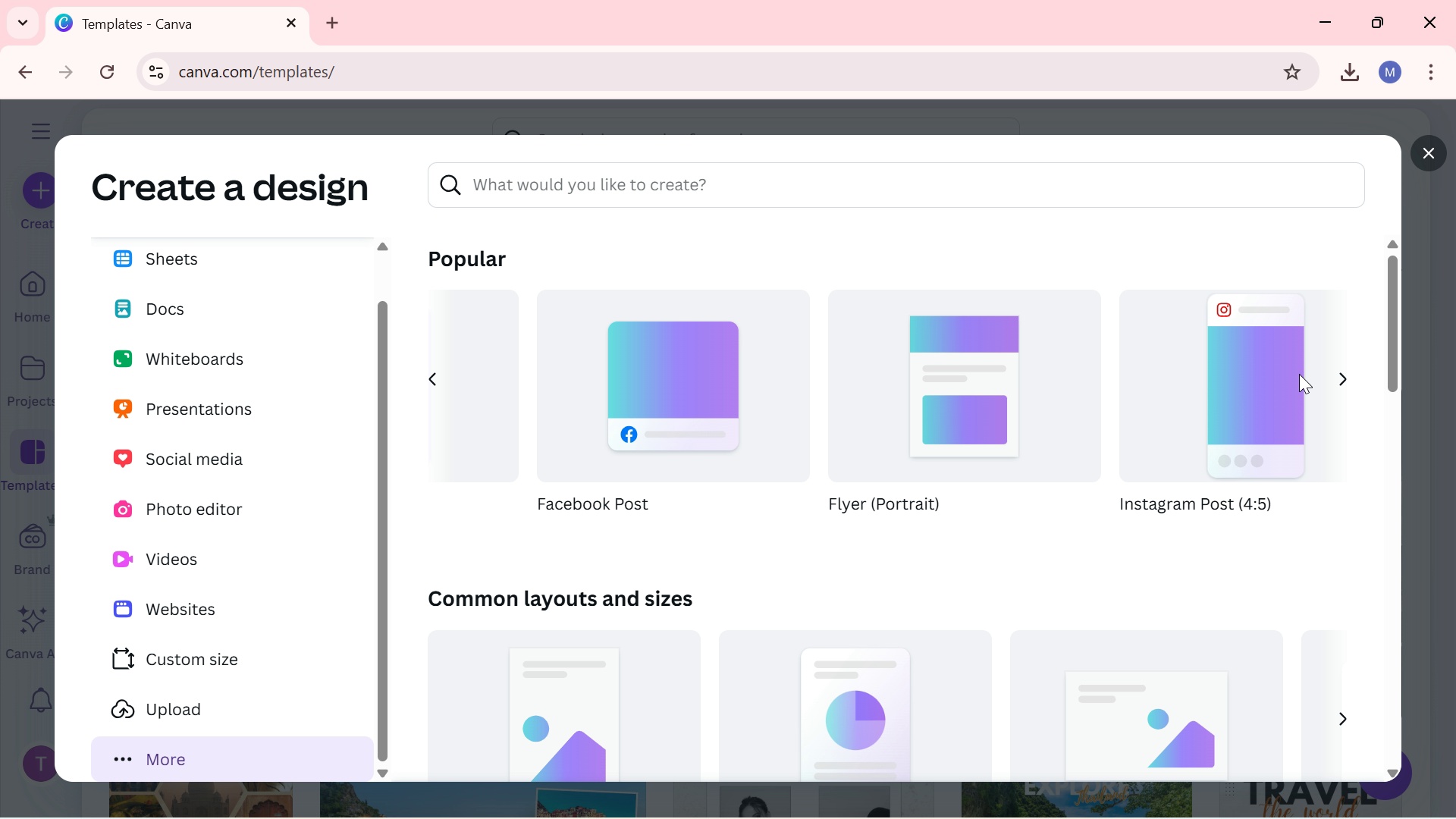 
wait(5.28)
 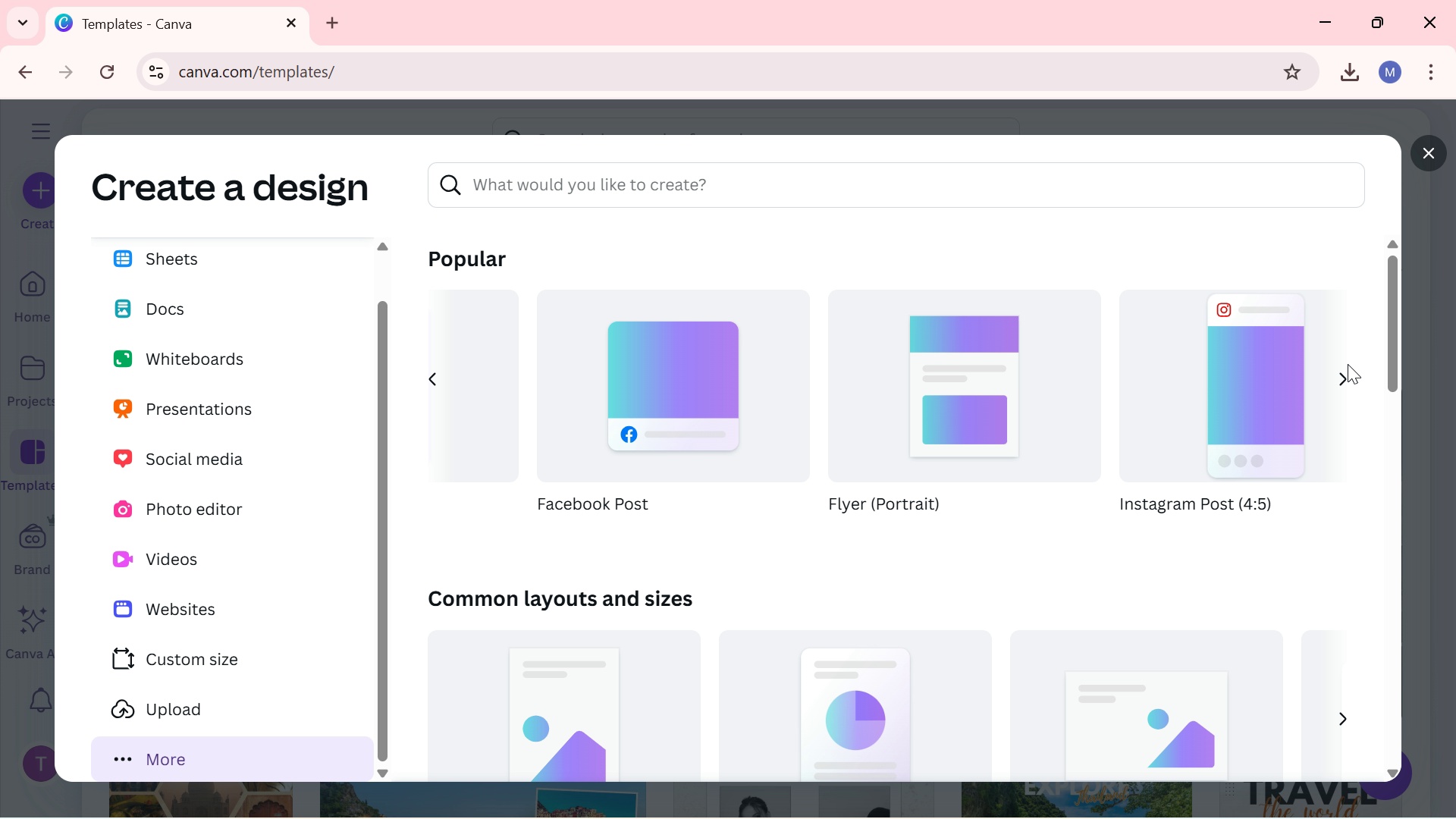 
left_click([987, 410])
 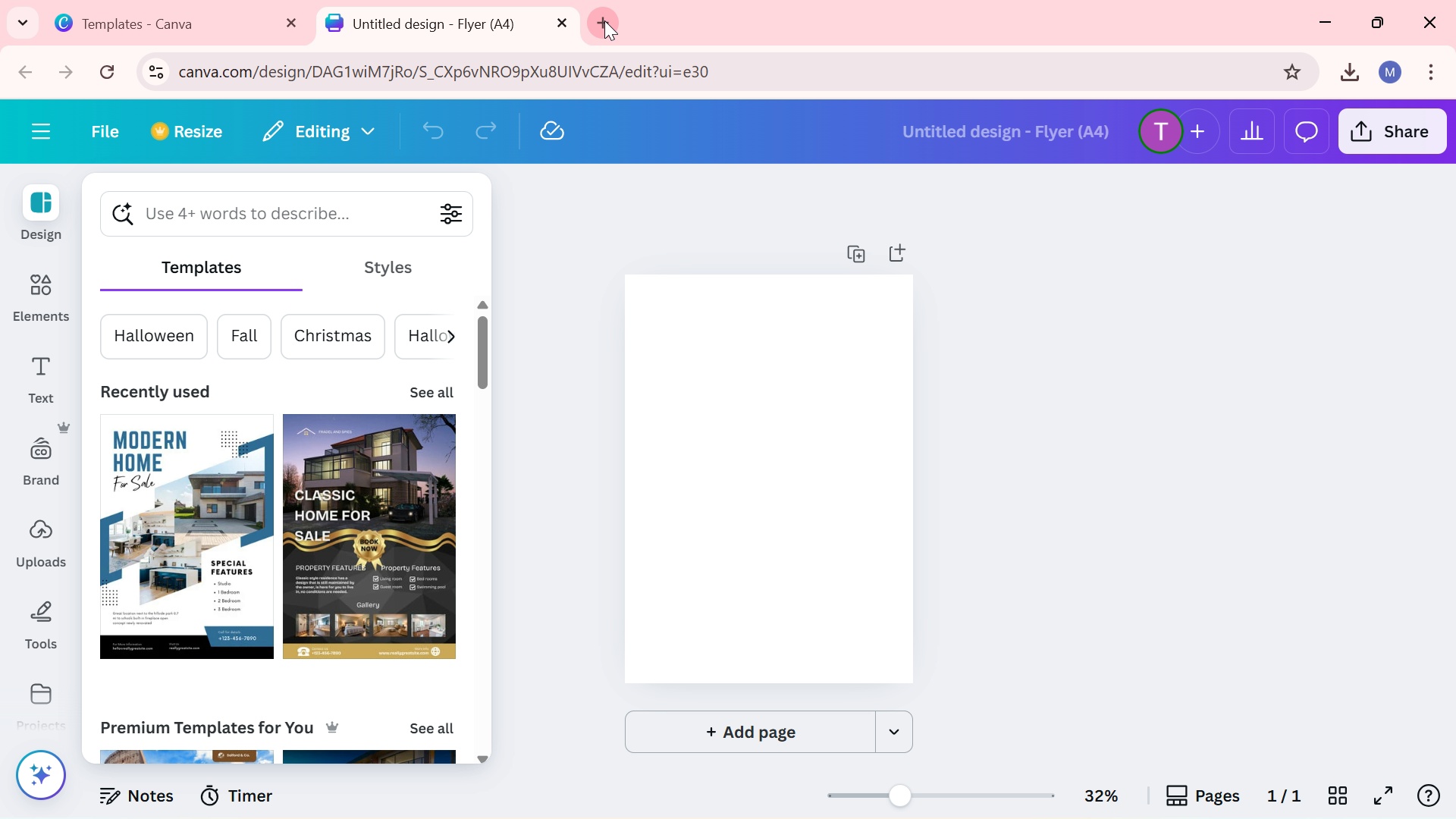 
wait(21.33)
 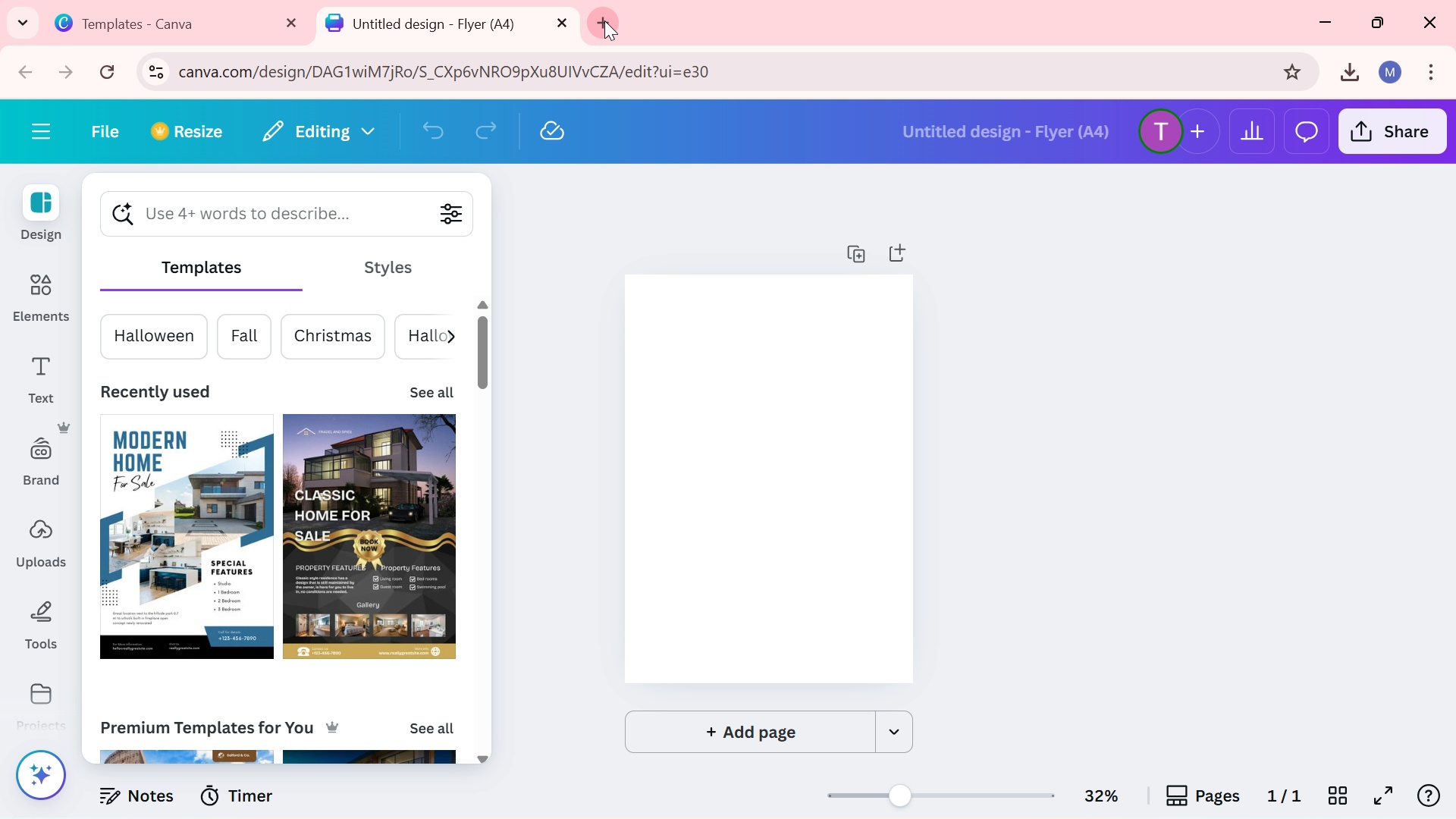 
left_click([233, 215])
 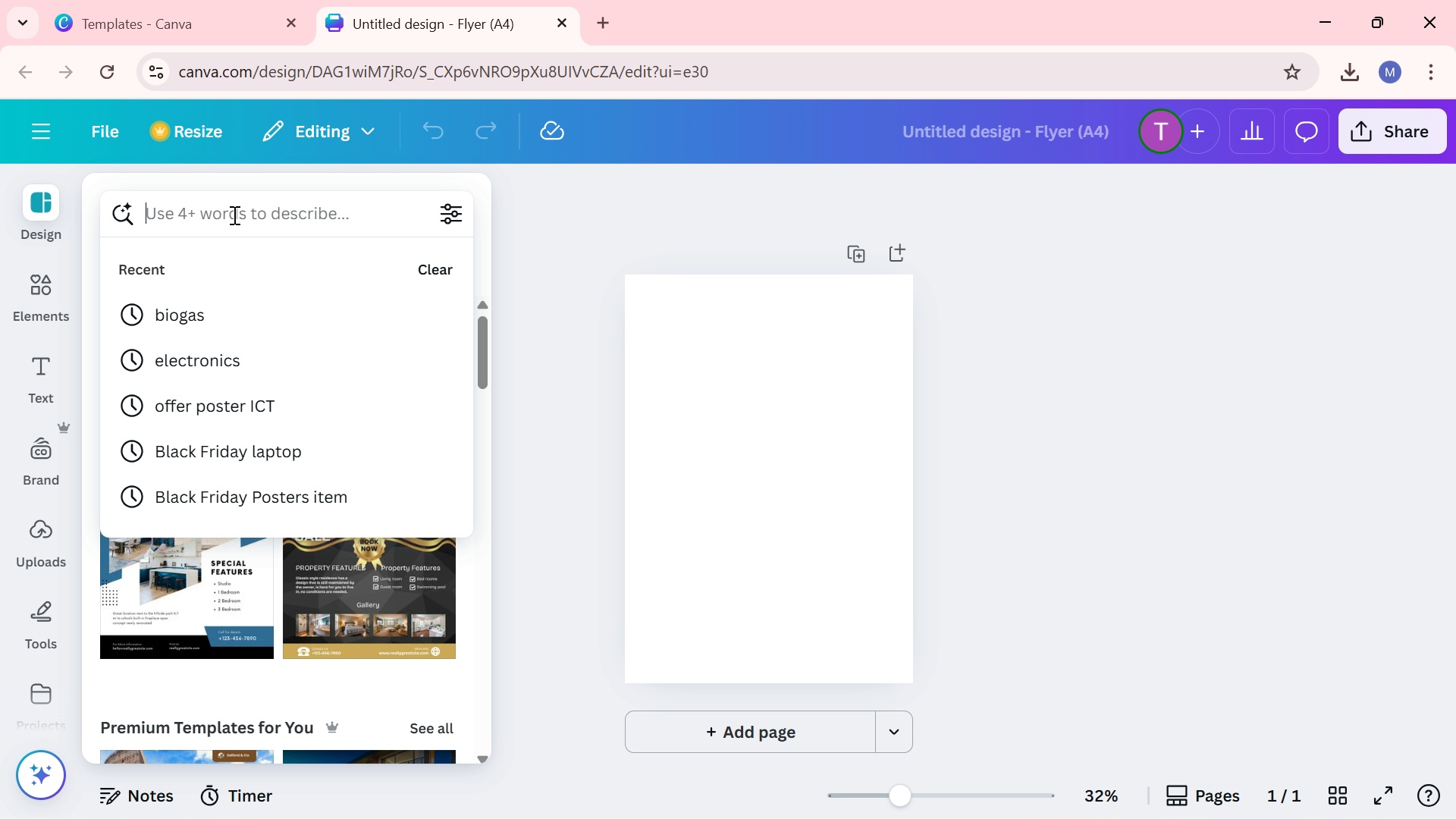 
type(ict)
 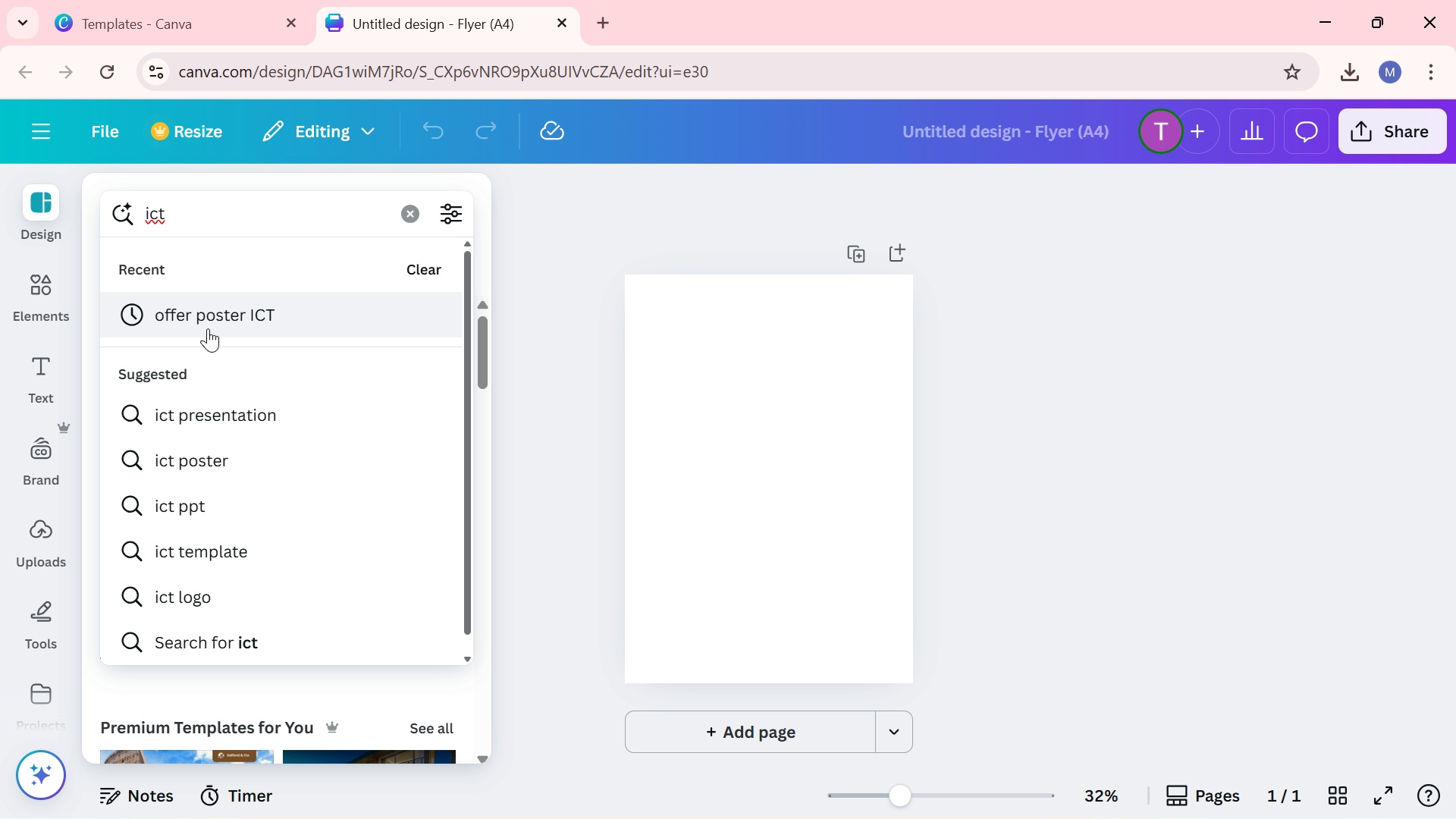 
left_click([208, 328])
 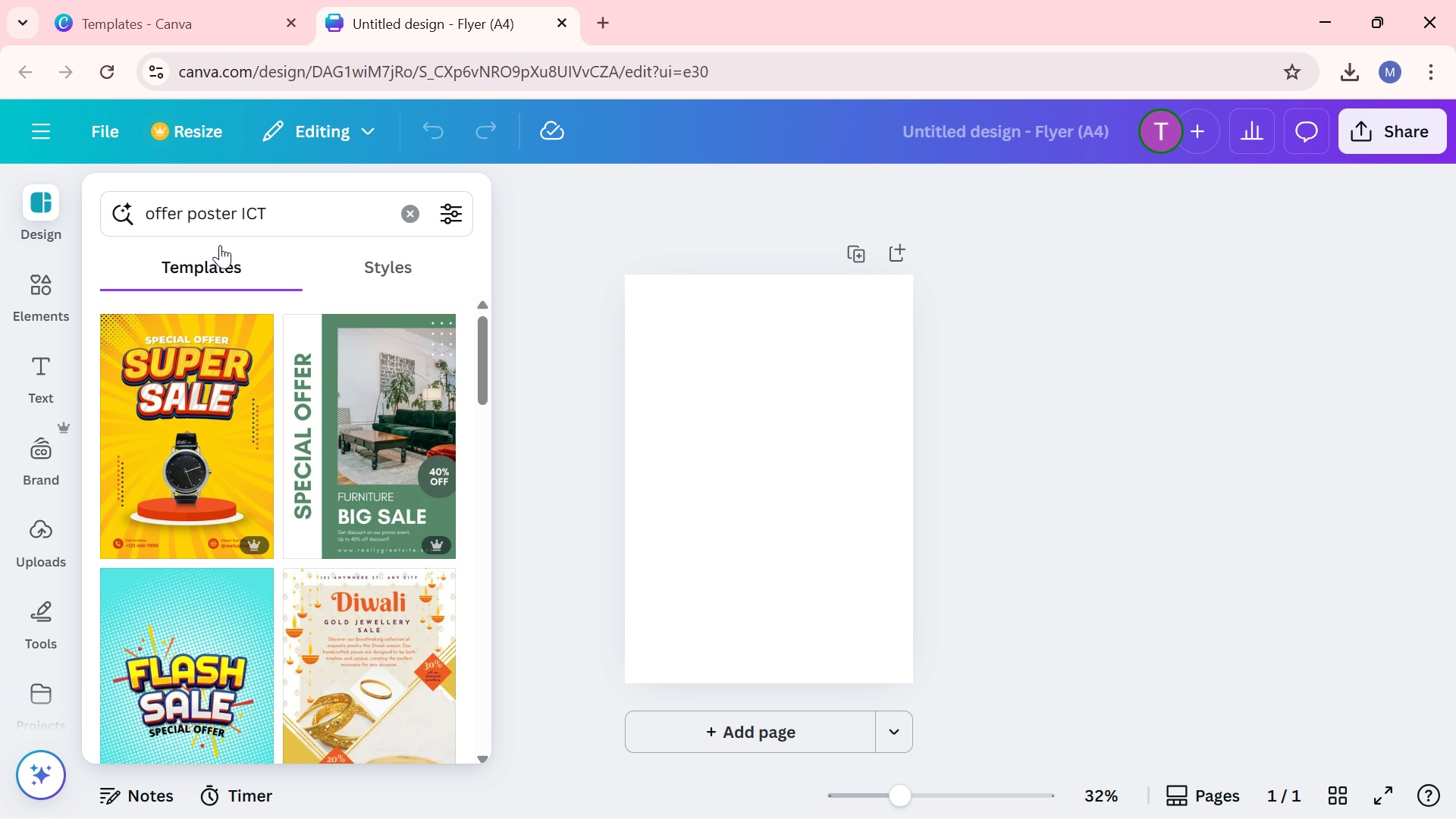 
left_click_drag(start_coordinate=[275, 210], to_coordinate=[134, 165])
 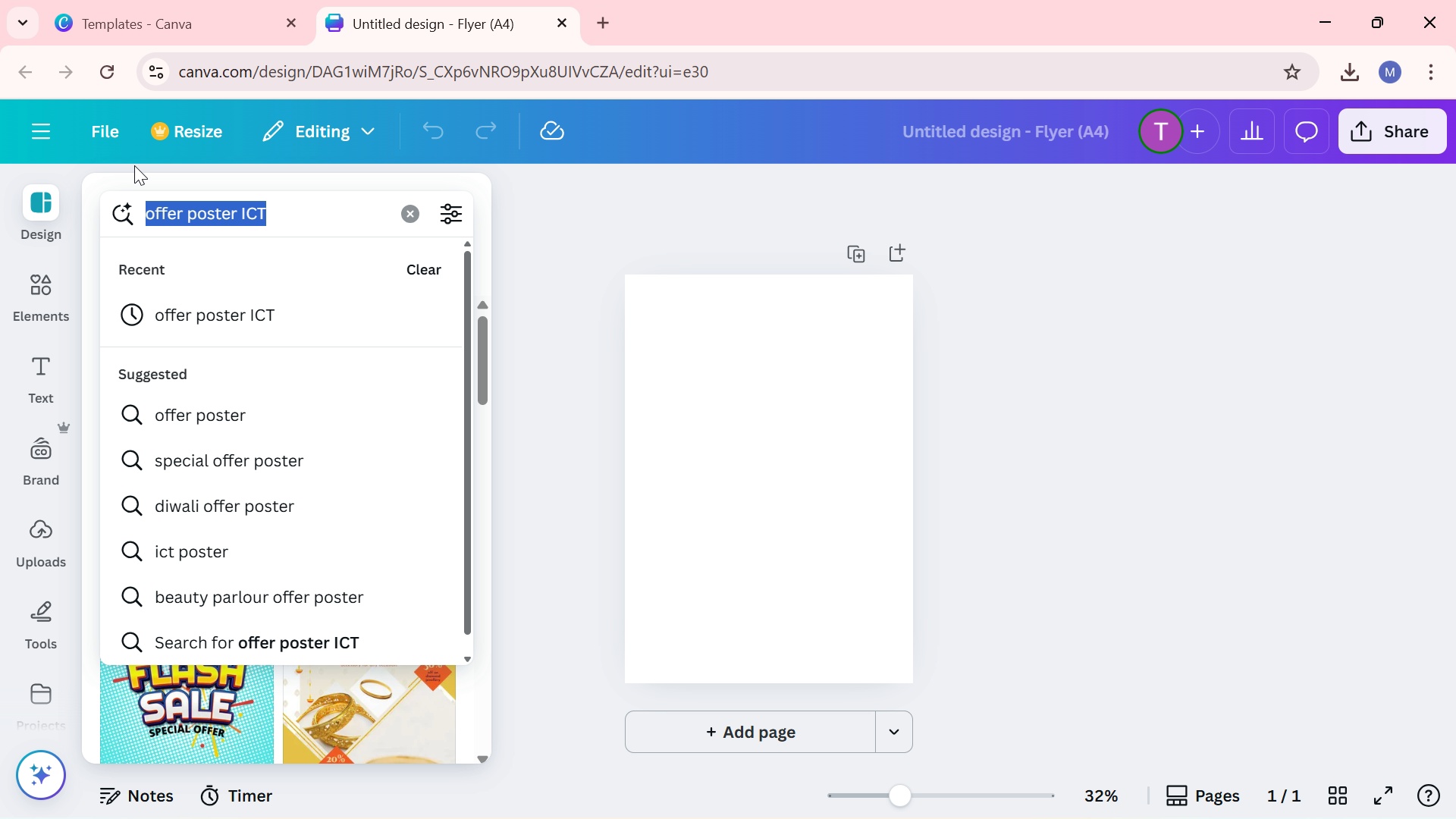 
type(laptop)
 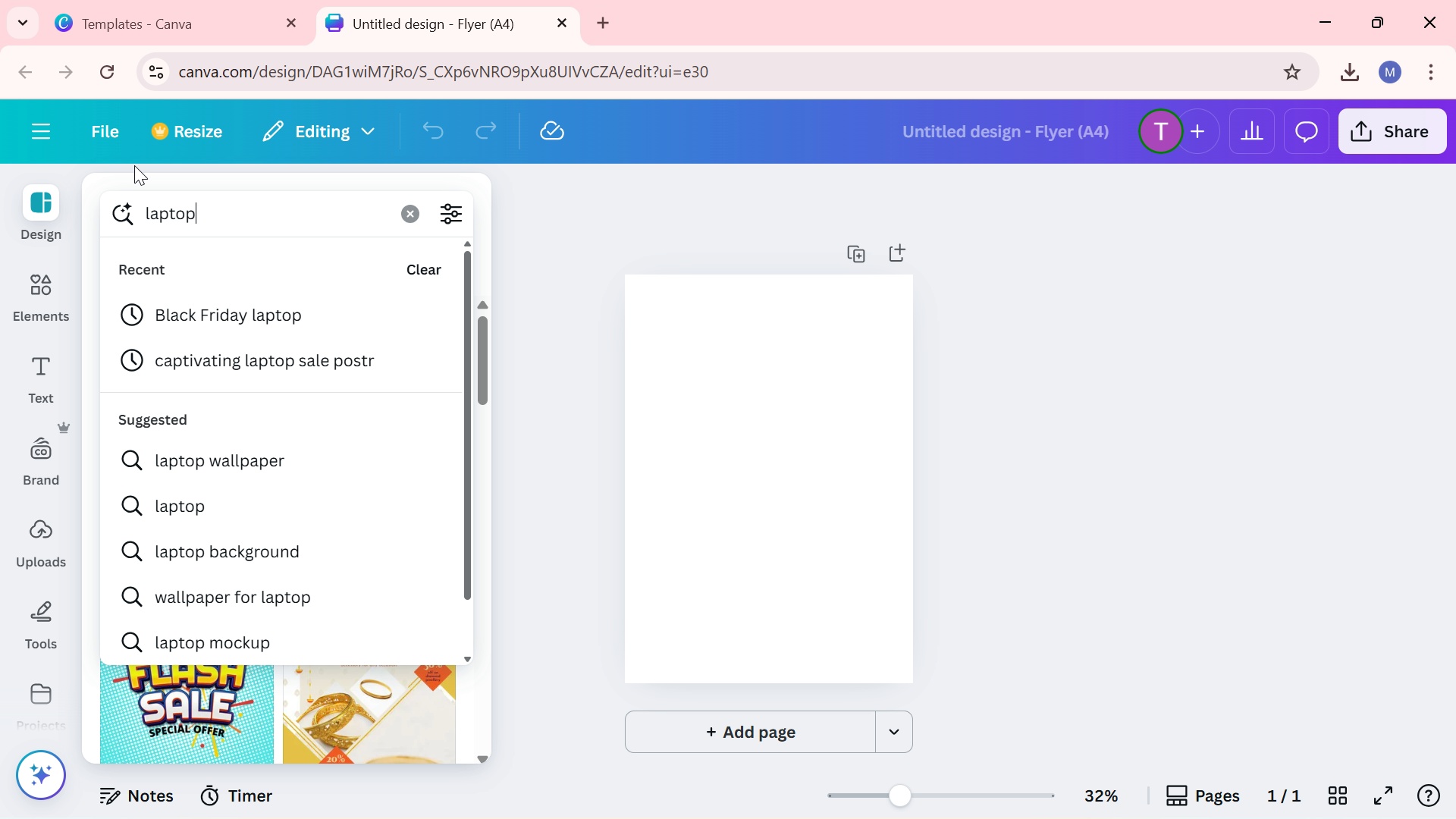 
key(Enter)
 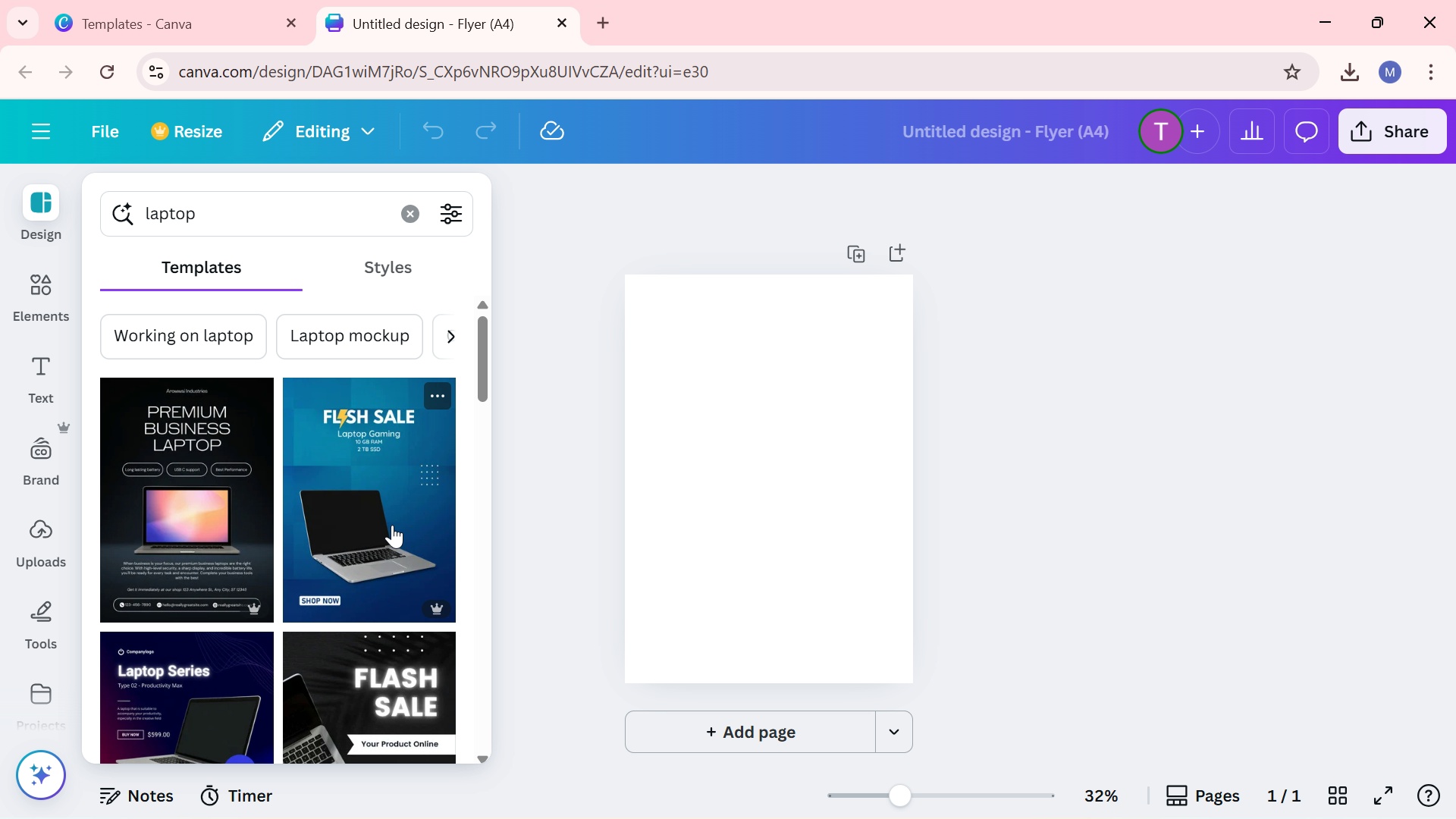 
wait(5.08)
 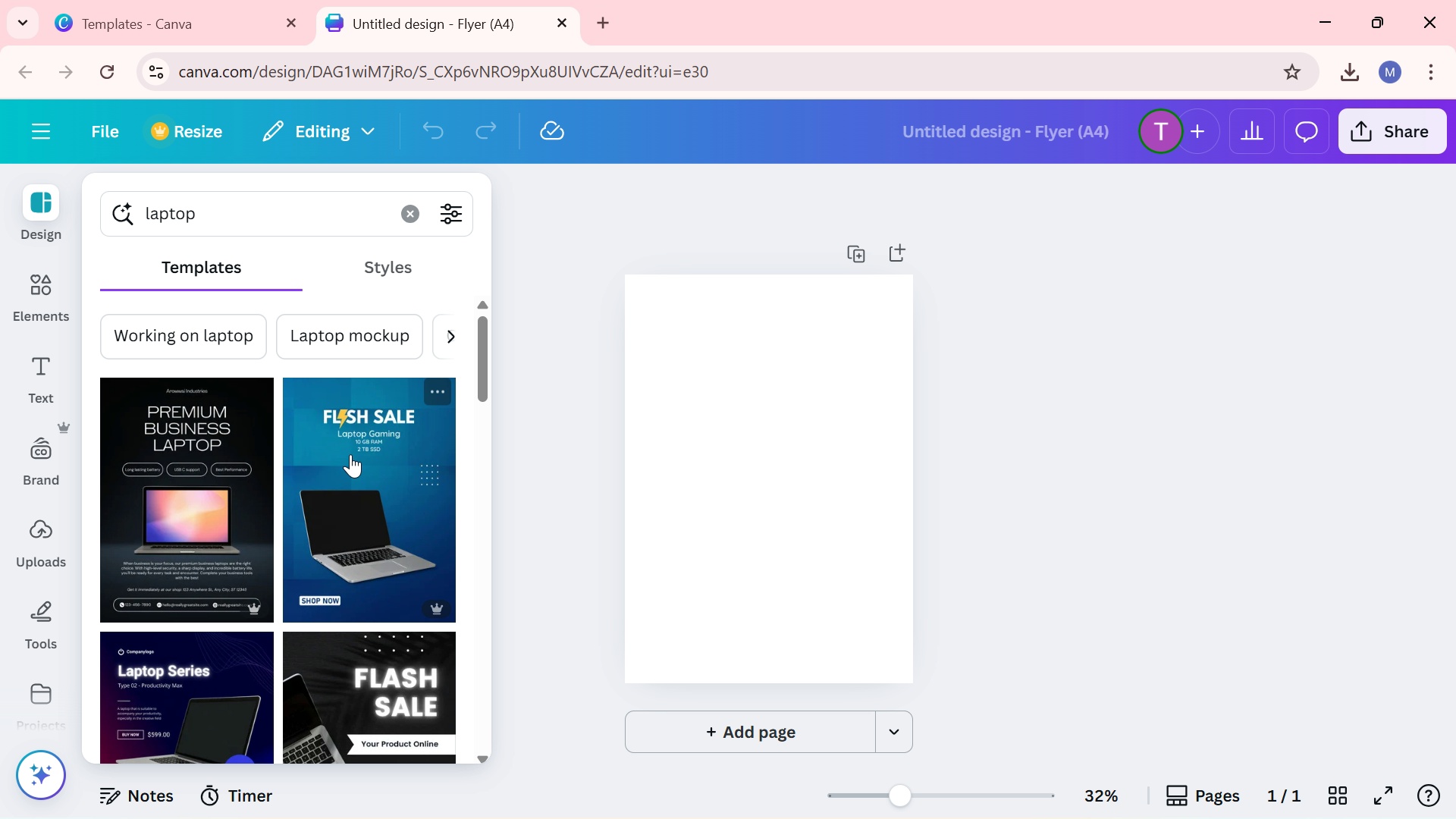 
scroll: coordinate [343, 573], scroll_direction: down, amount: 8.0
 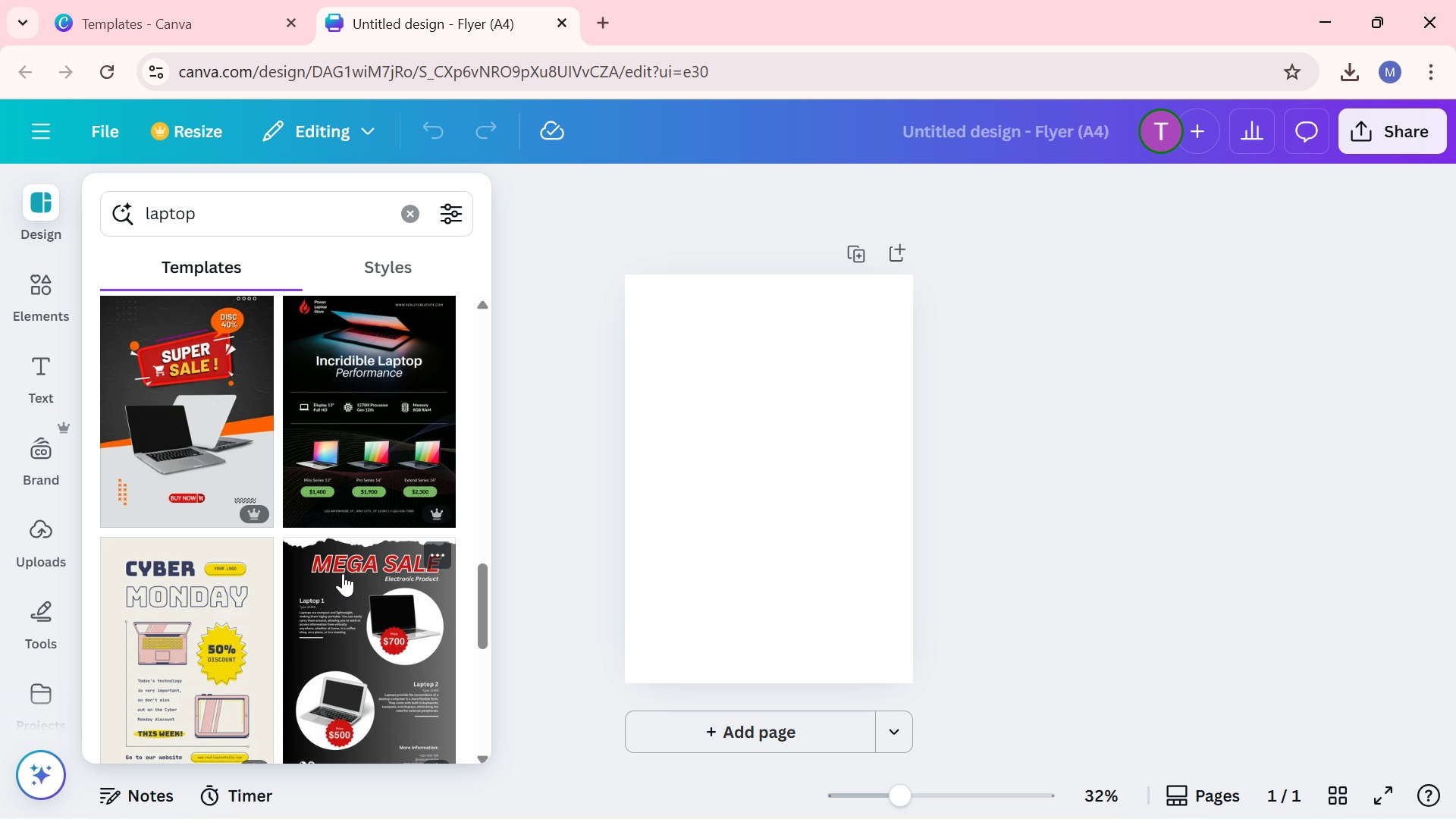 
wait(10.73)
 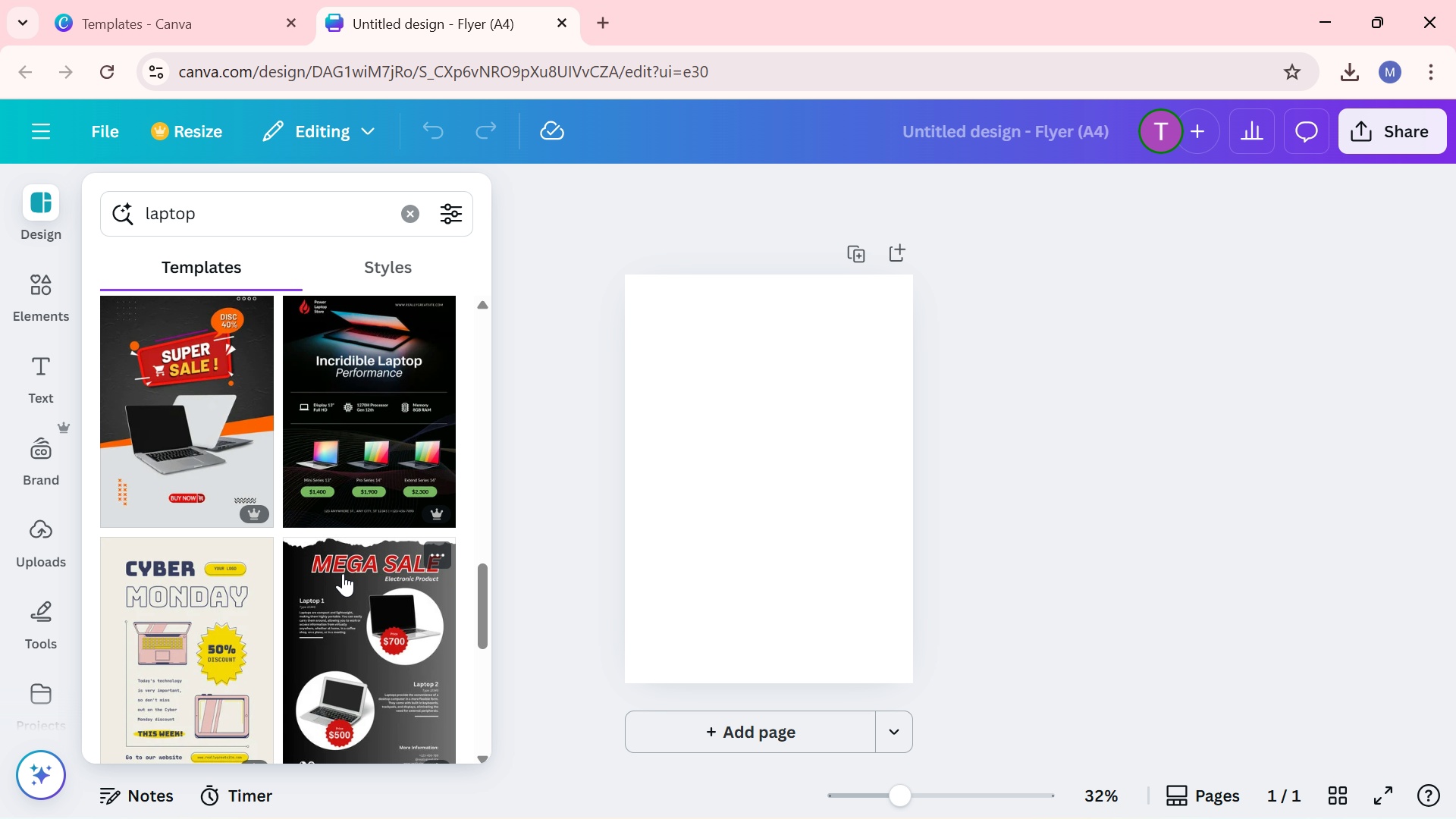 
scroll: coordinate [444, 452], scroll_direction: down, amount: 4.0
 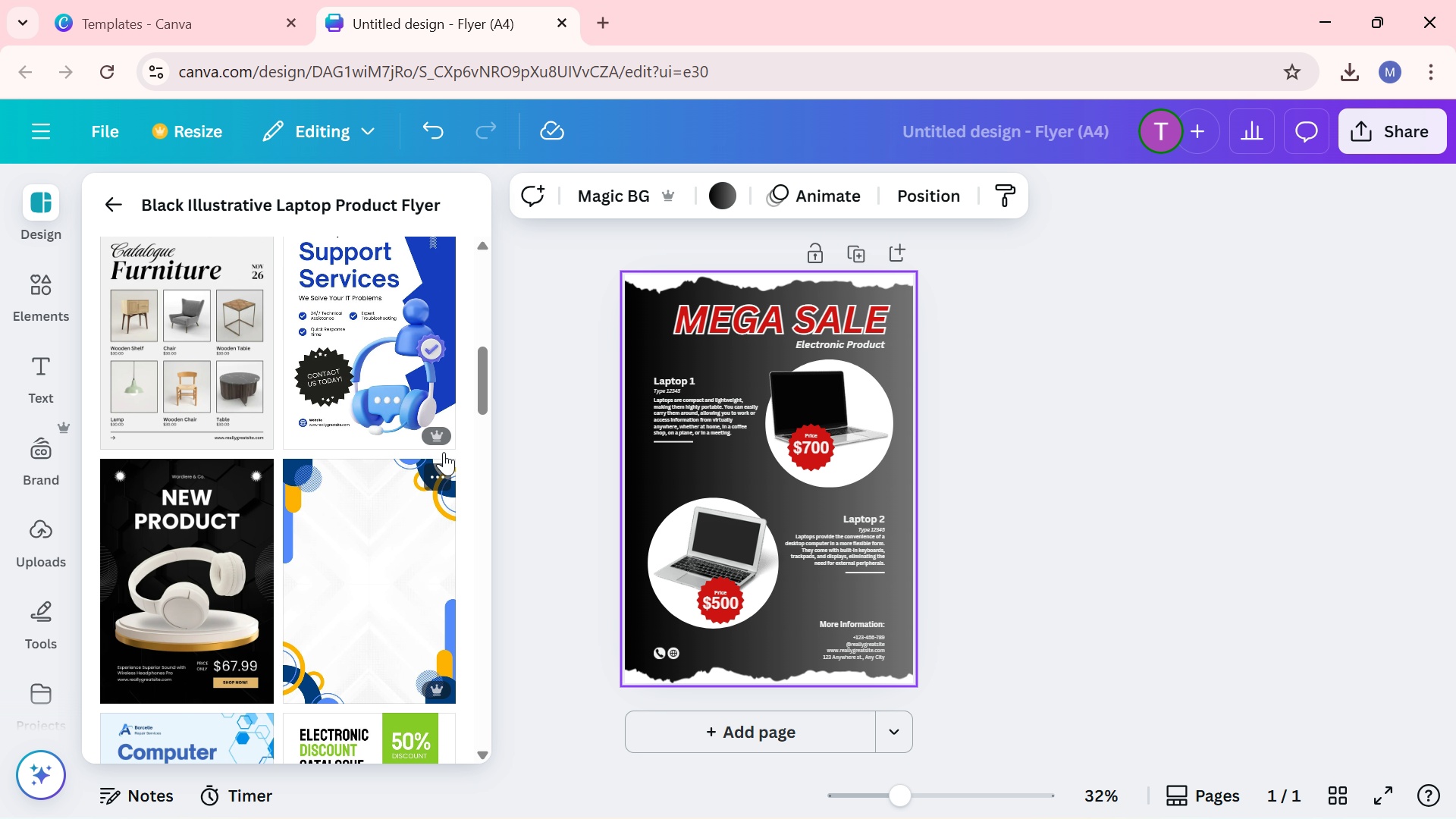 
scroll: coordinate [444, 452], scroll_direction: up, amount: 1.0
 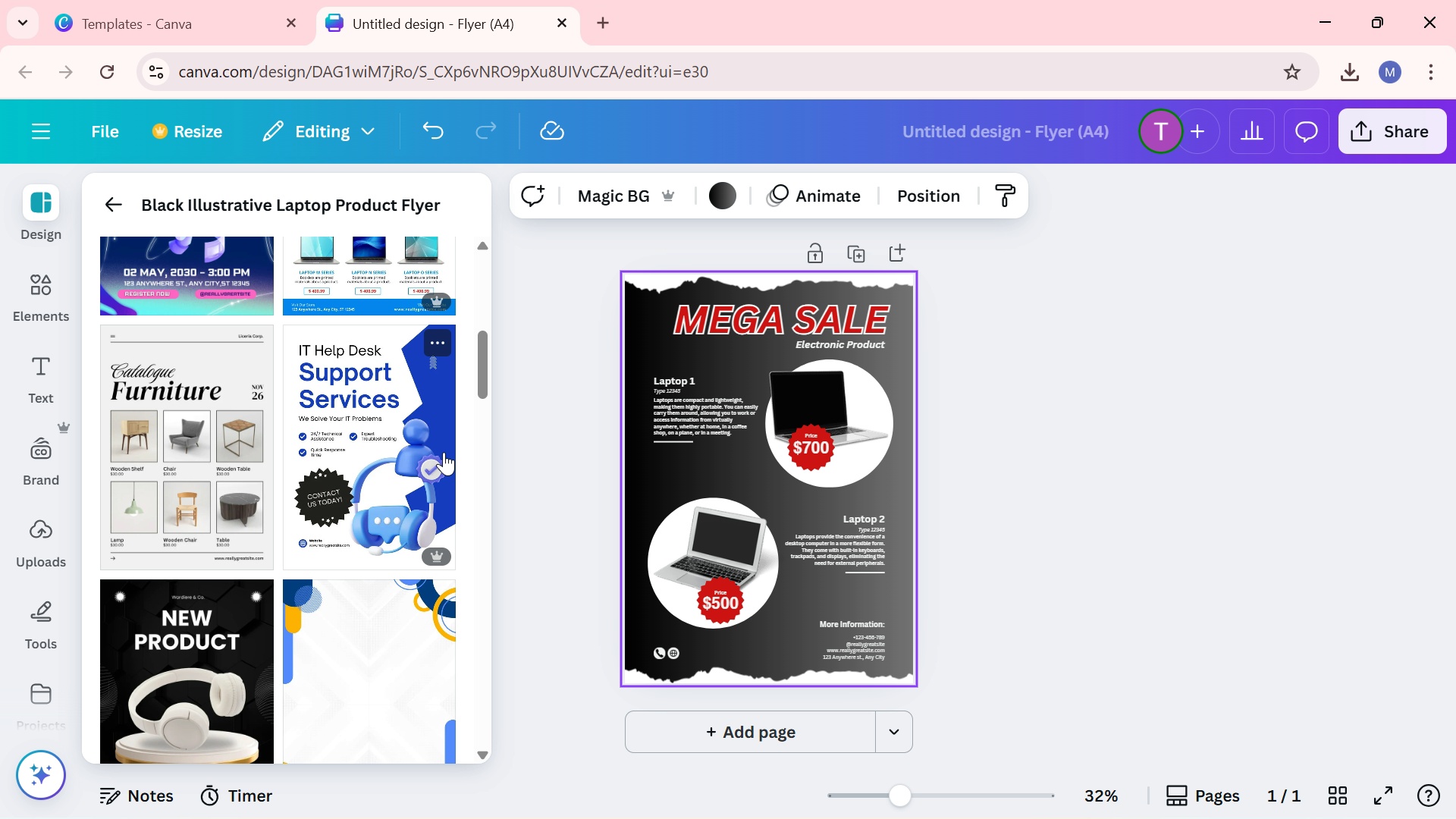 
scroll: coordinate [364, 466], scroll_direction: down, amount: 6.0
 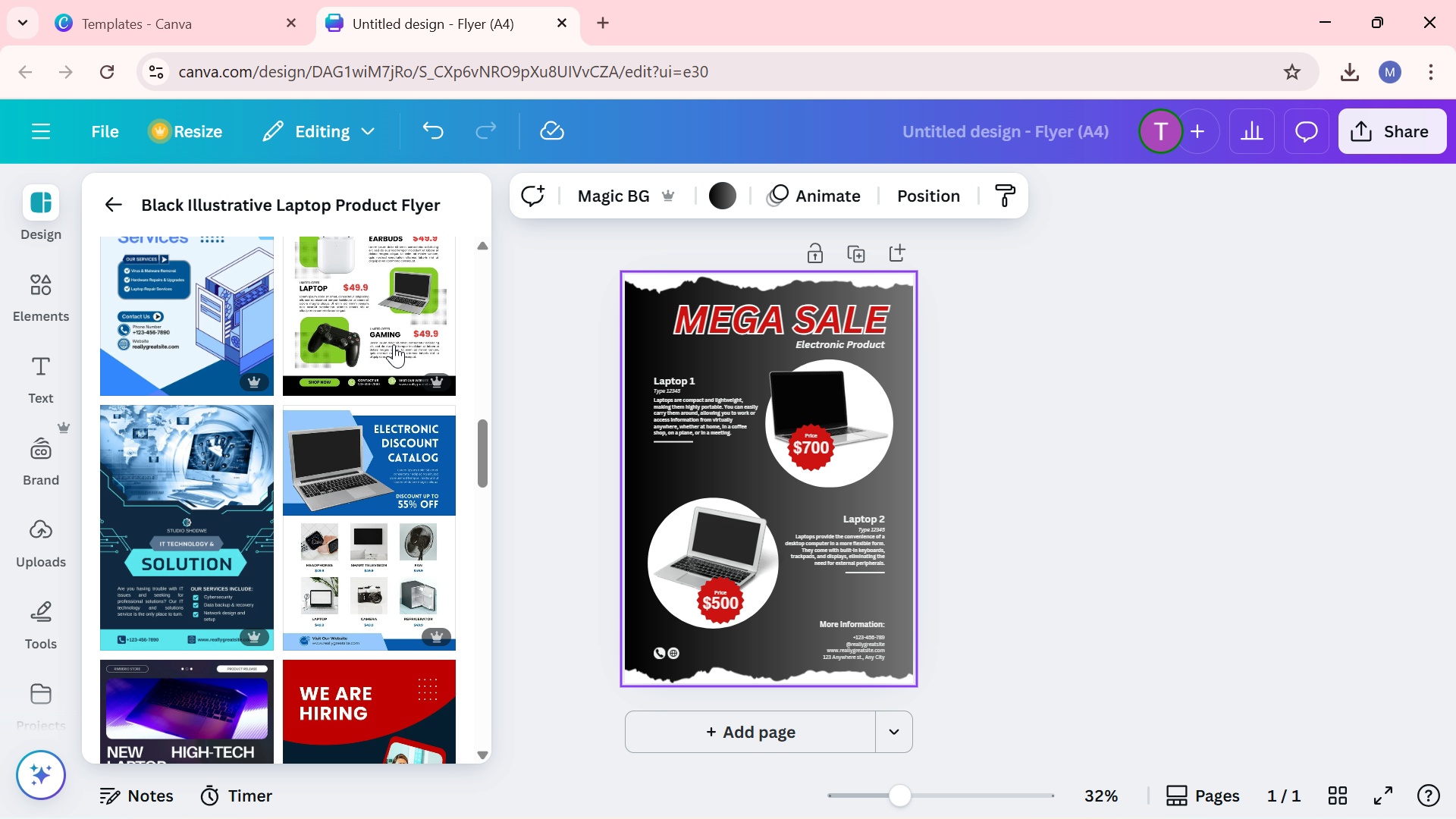 
wait(7.31)
 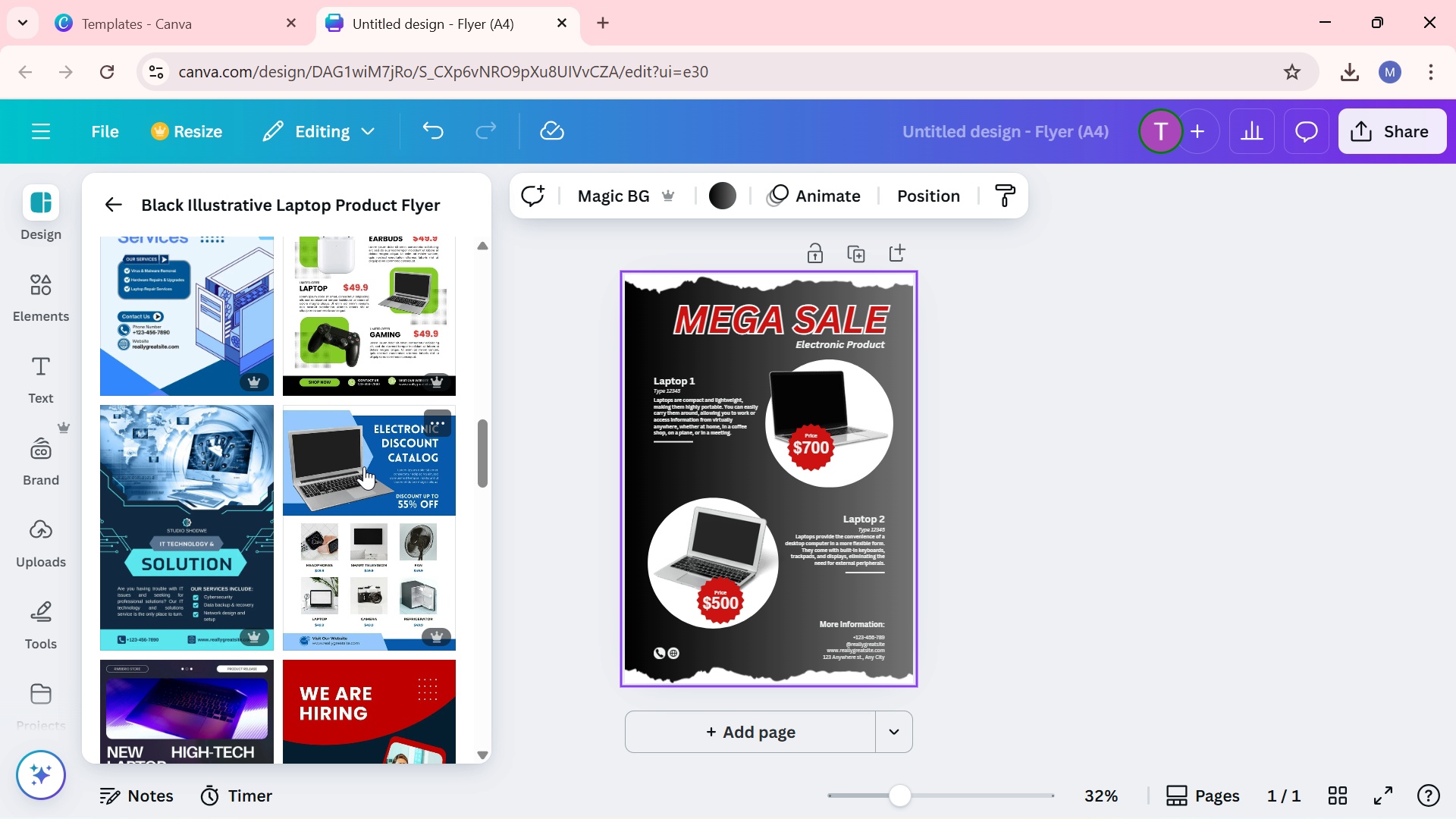 
scroll: coordinate [174, 435], scroll_direction: down, amount: 10.0
 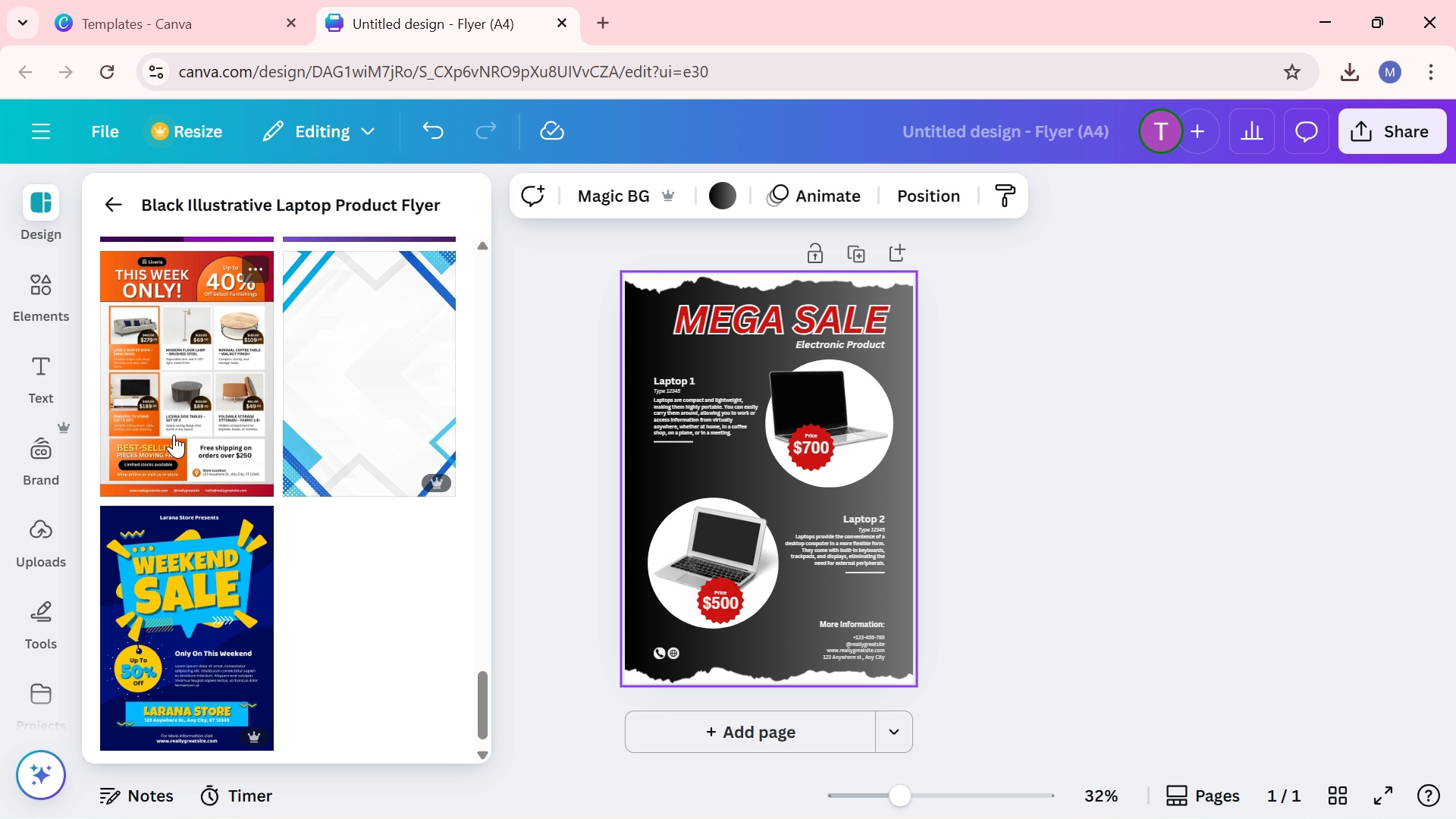 
scroll: coordinate [174, 435], scroll_direction: down, amount: 2.0
 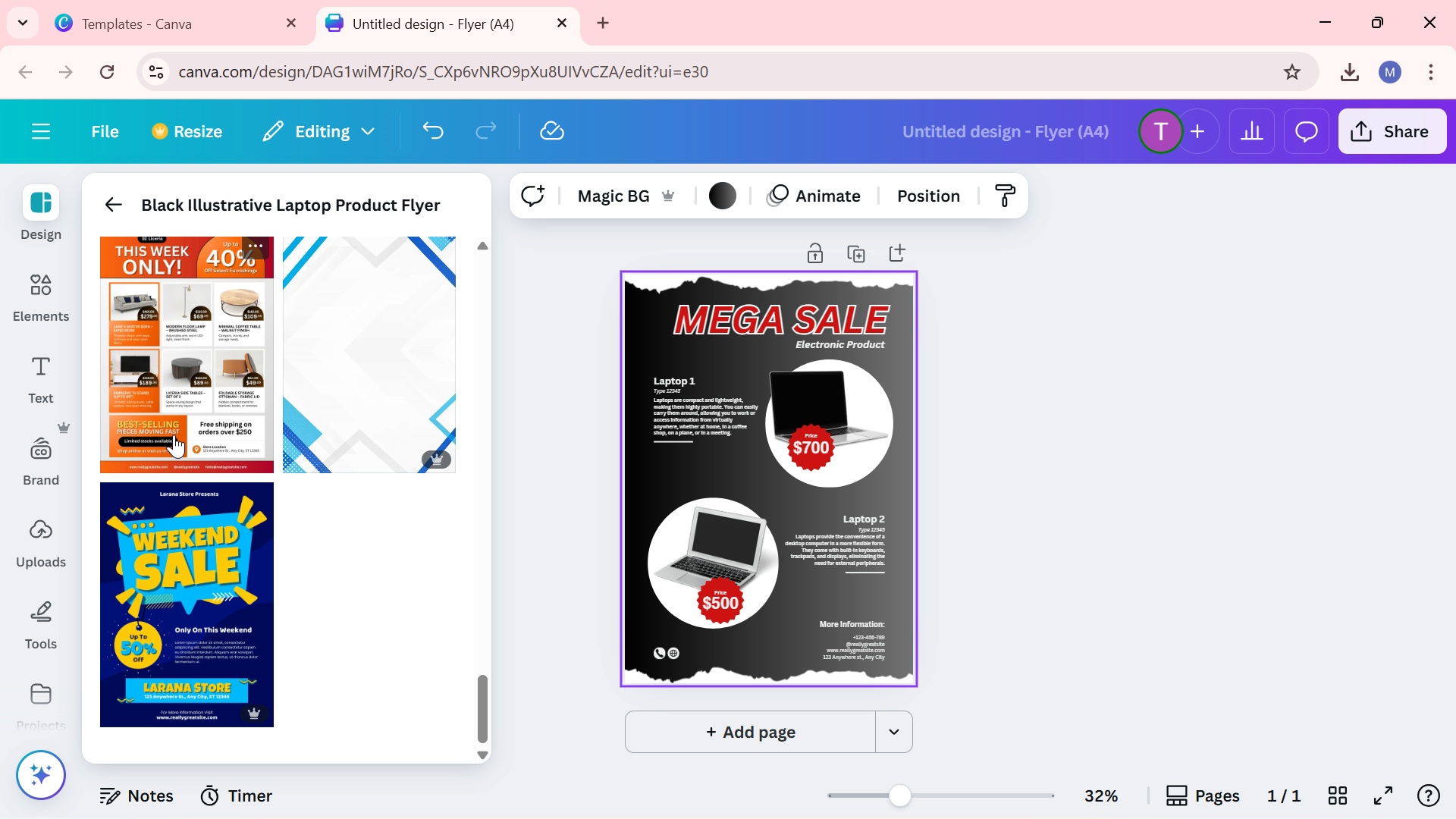 
scroll: coordinate [174, 431], scroll_direction: up, amount: 17.0
 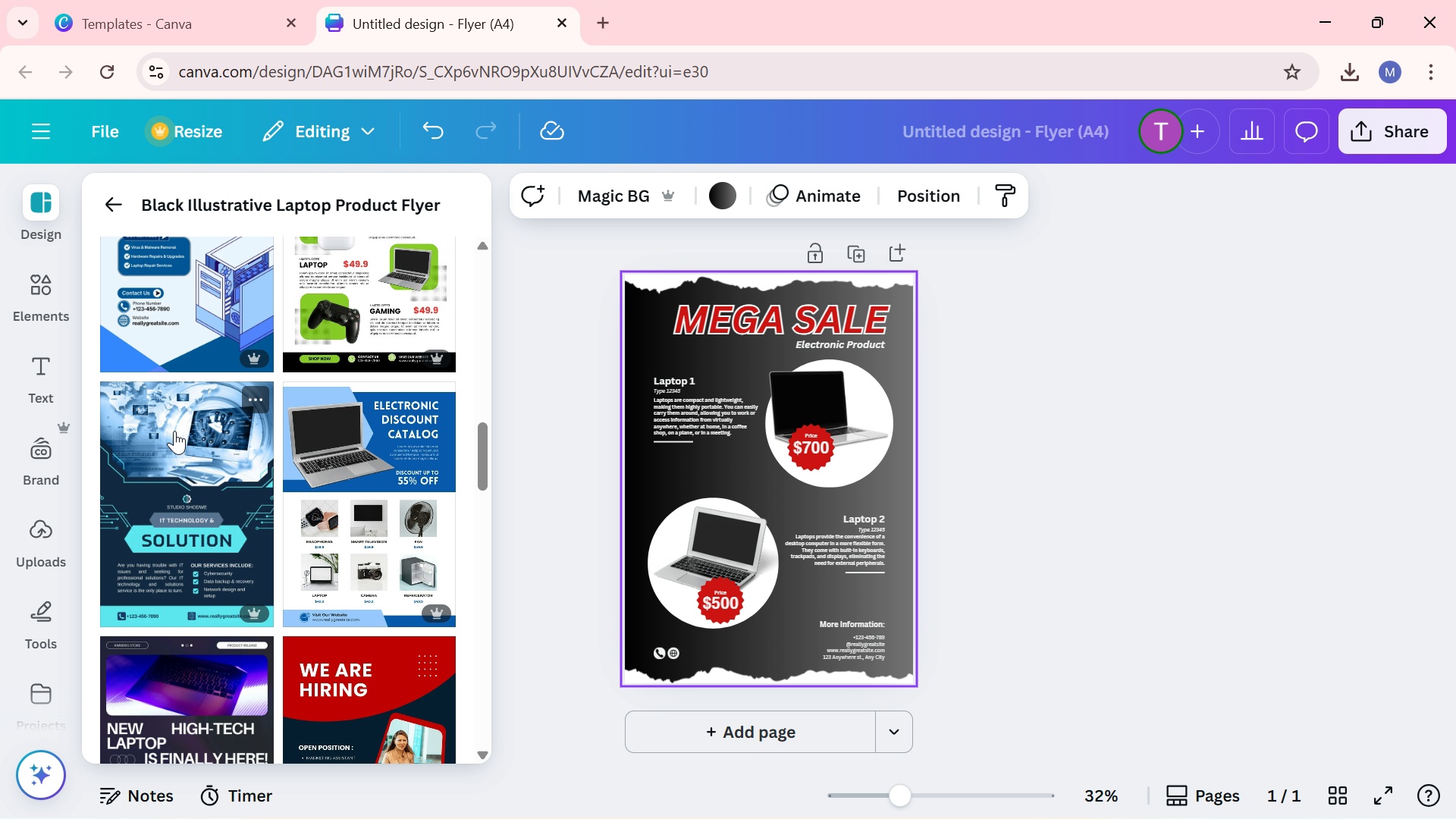 
left_click([175, 431])
 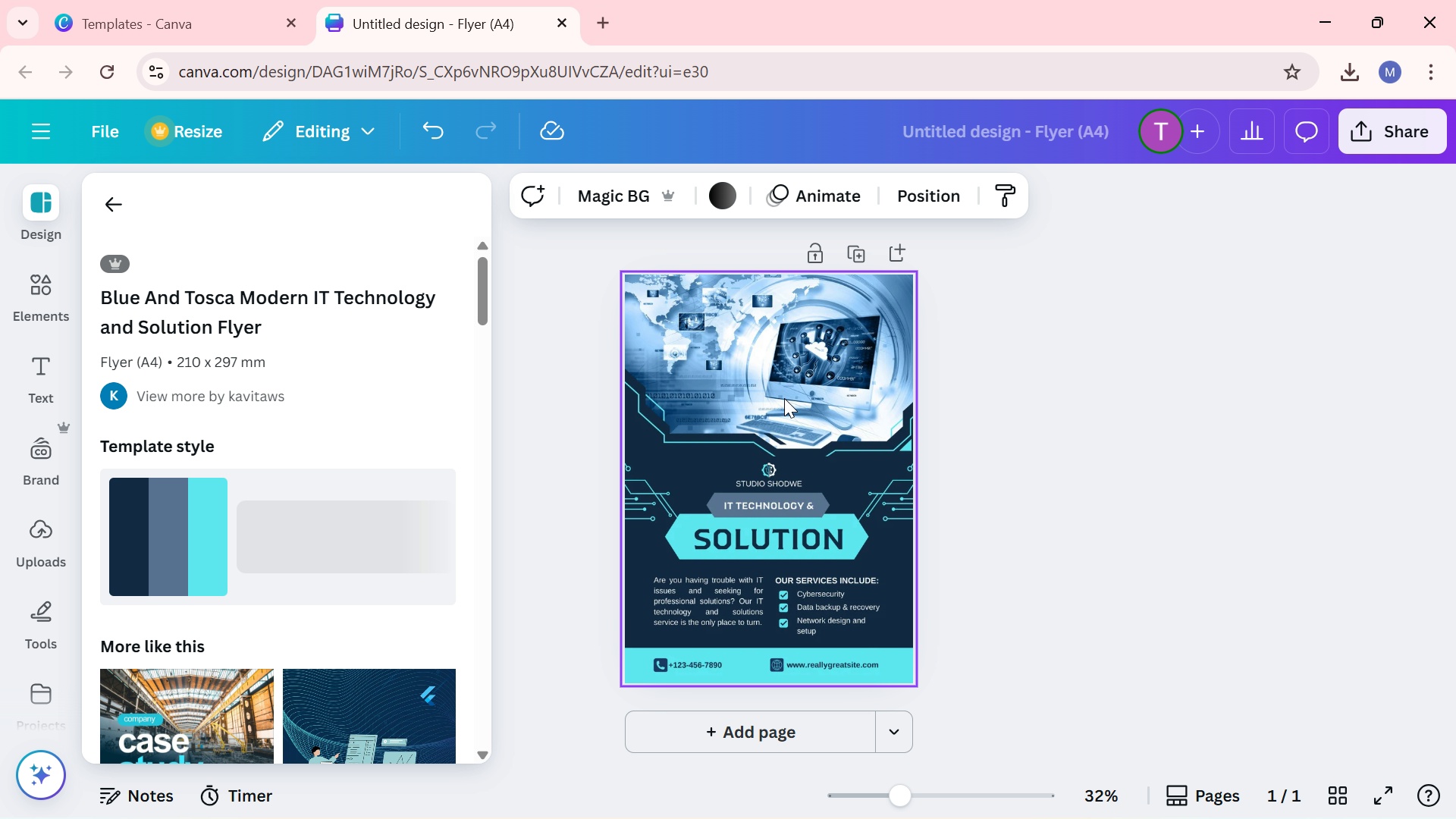 
left_click([790, 391])
 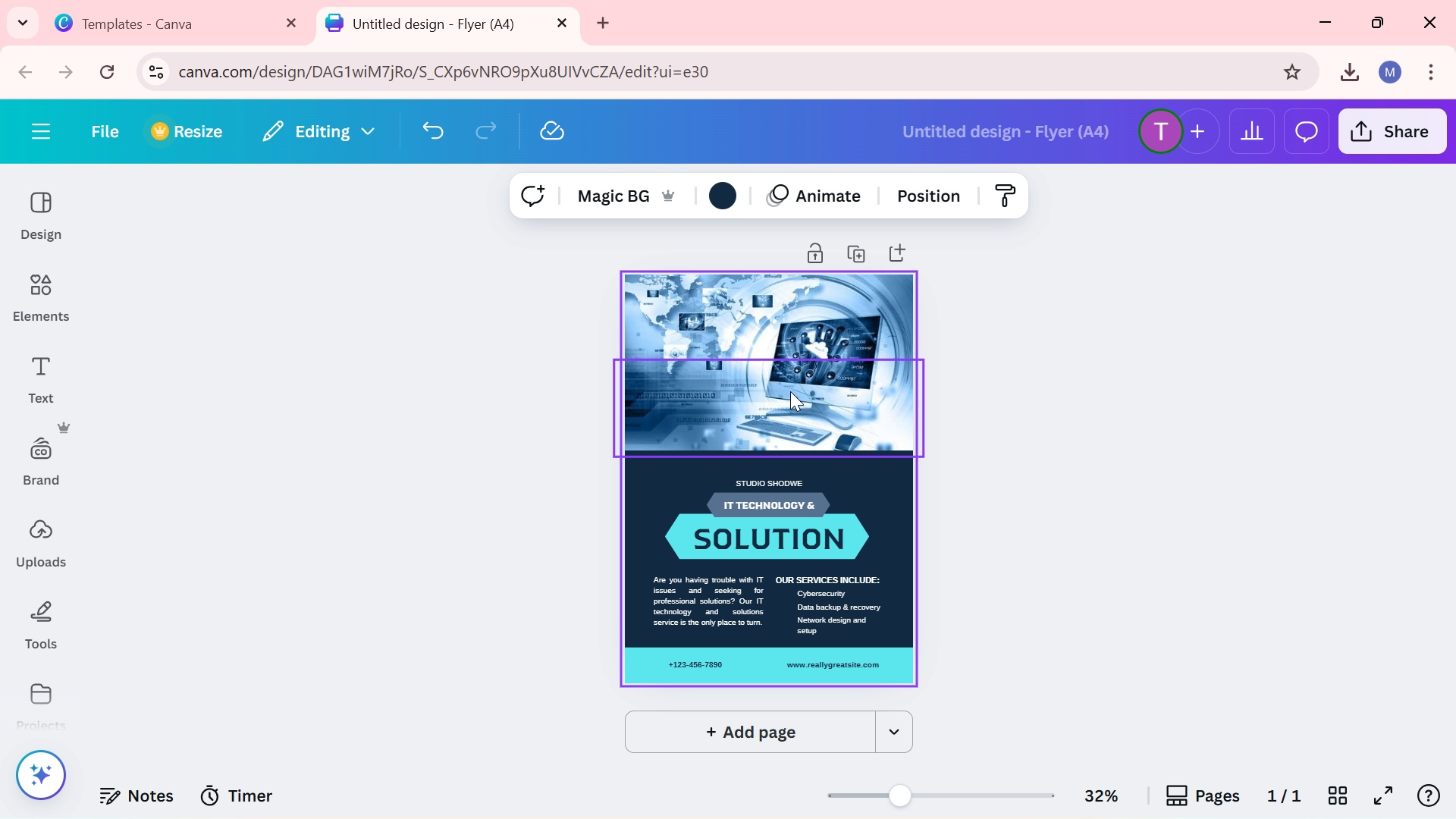 
left_click_drag(start_coordinate=[790, 391], to_coordinate=[789, 401])
 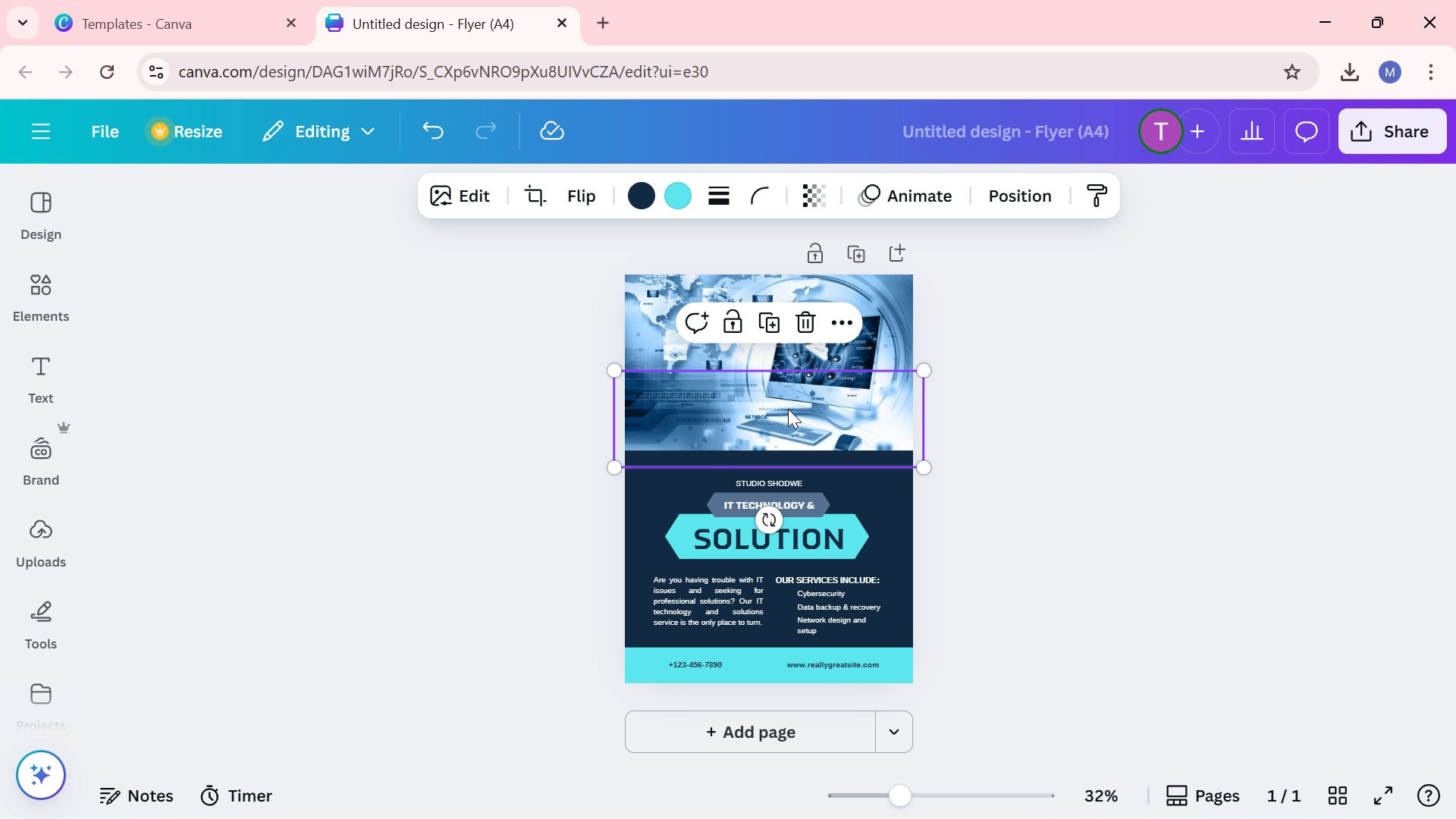 
left_click_drag(start_coordinate=[788, 409], to_coordinate=[790, 434])
 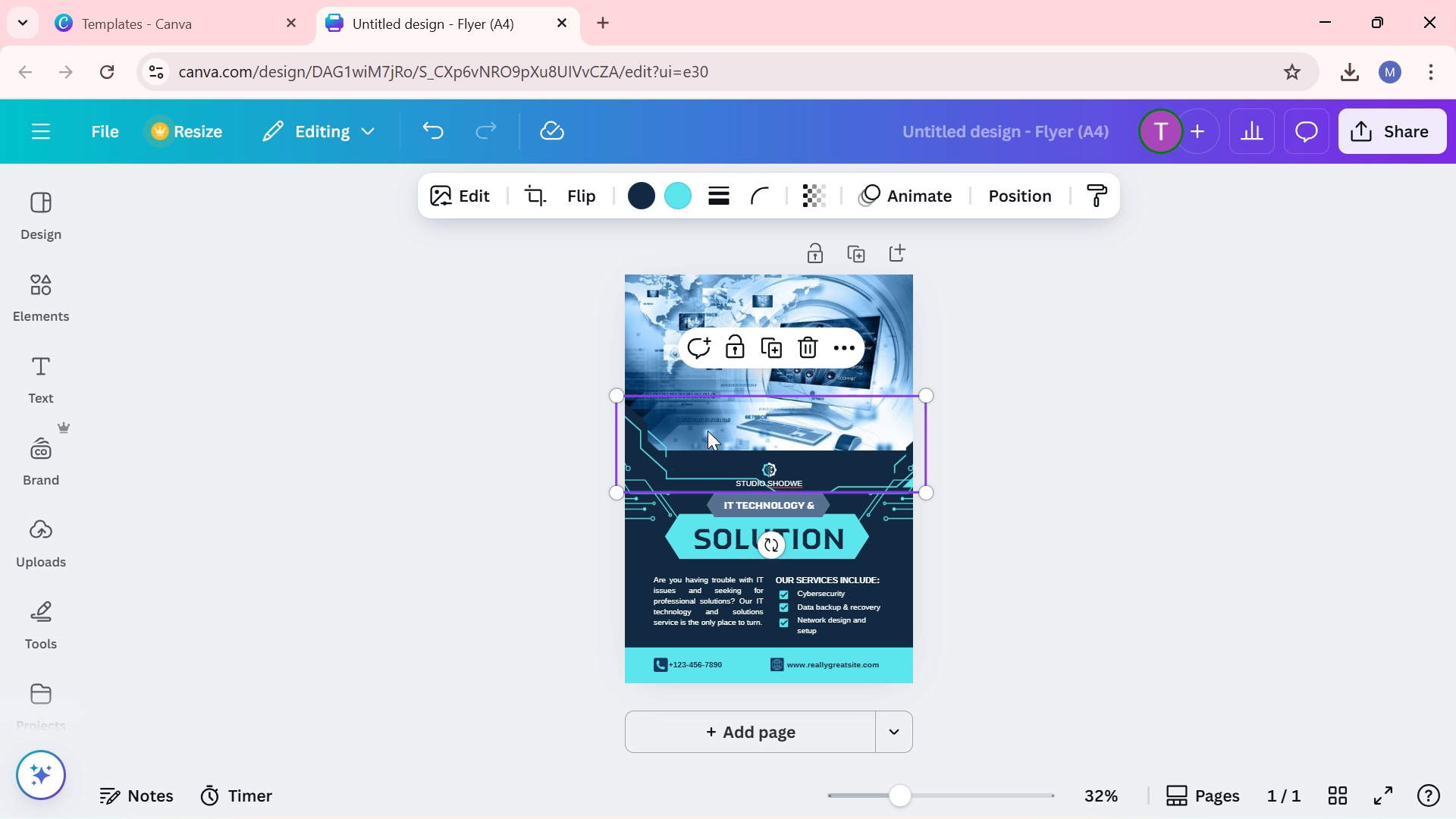 
left_click_drag(start_coordinate=[708, 431], to_coordinate=[694, 407])
 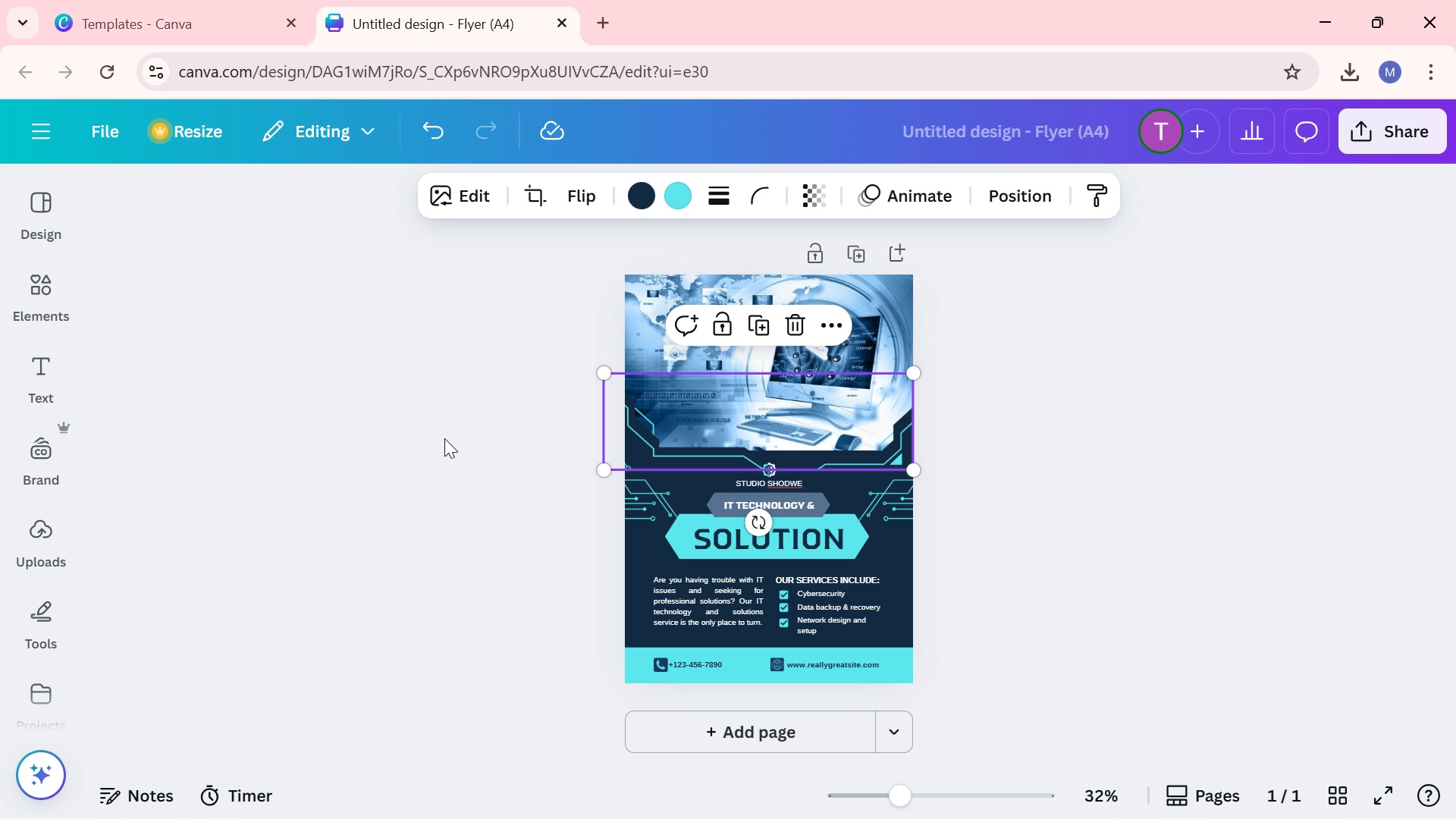 
left_click([444, 438])
 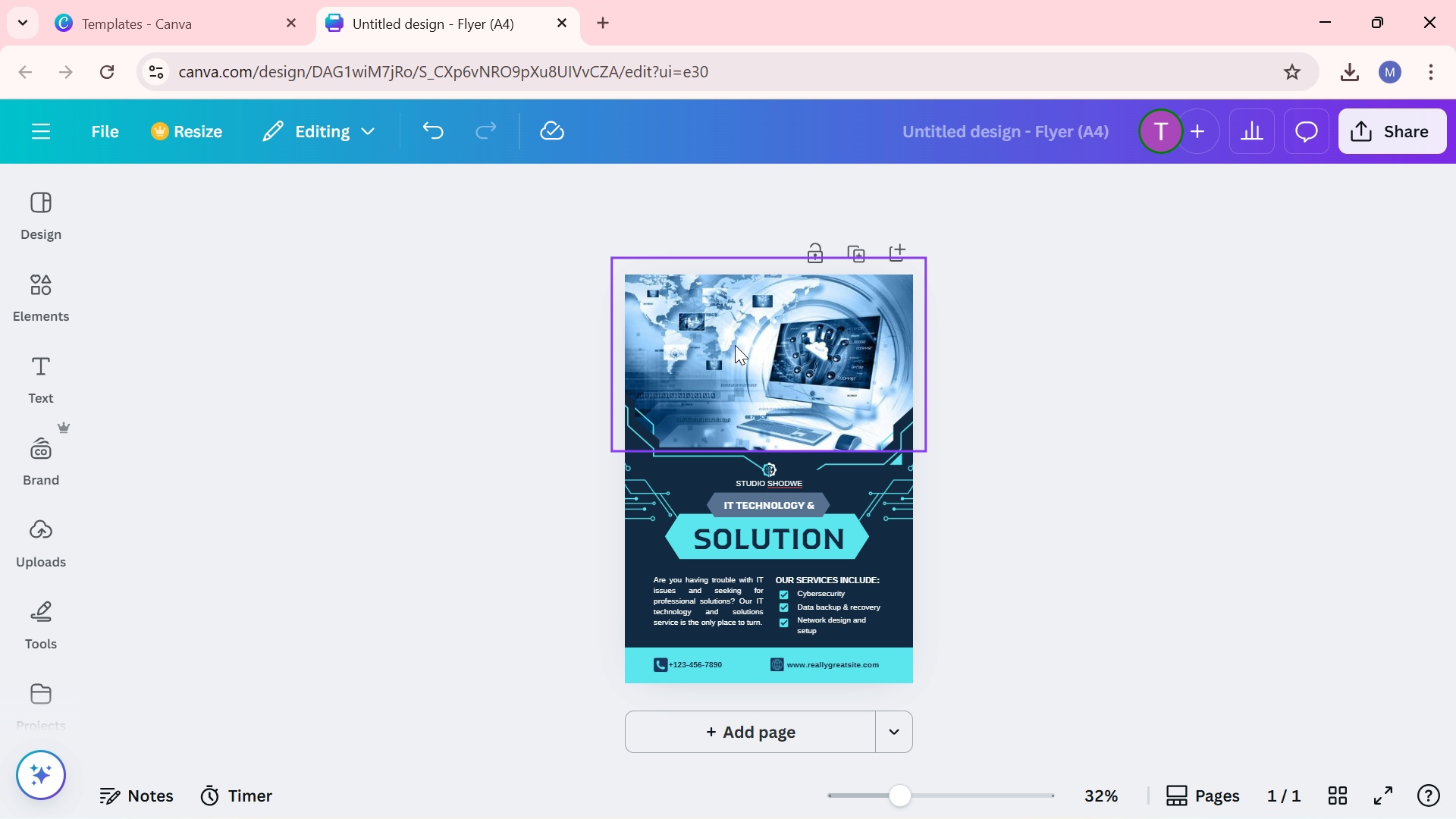 
left_click([735, 345])
 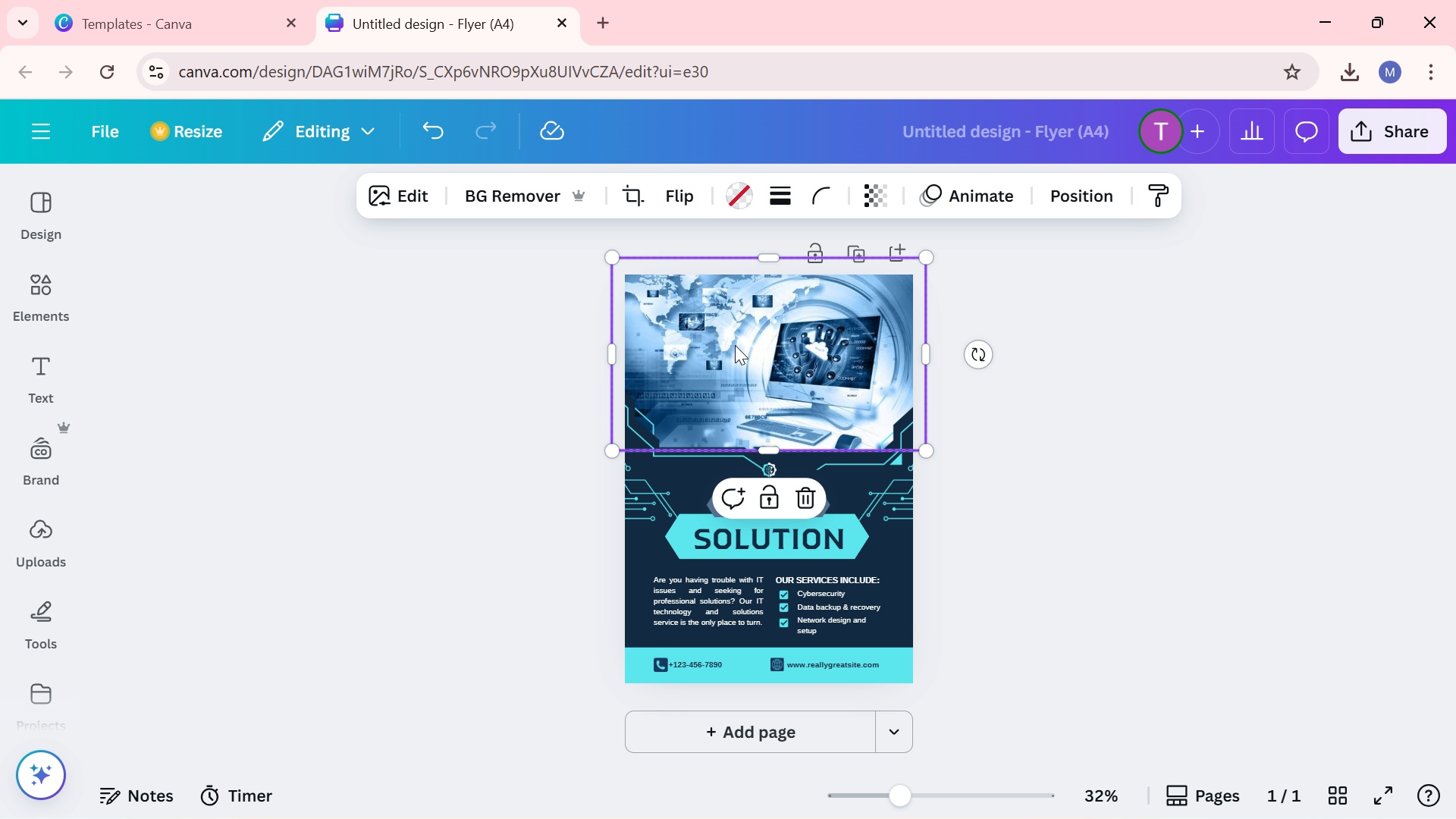 
left_click_drag(start_coordinate=[735, 345], to_coordinate=[739, 356])
 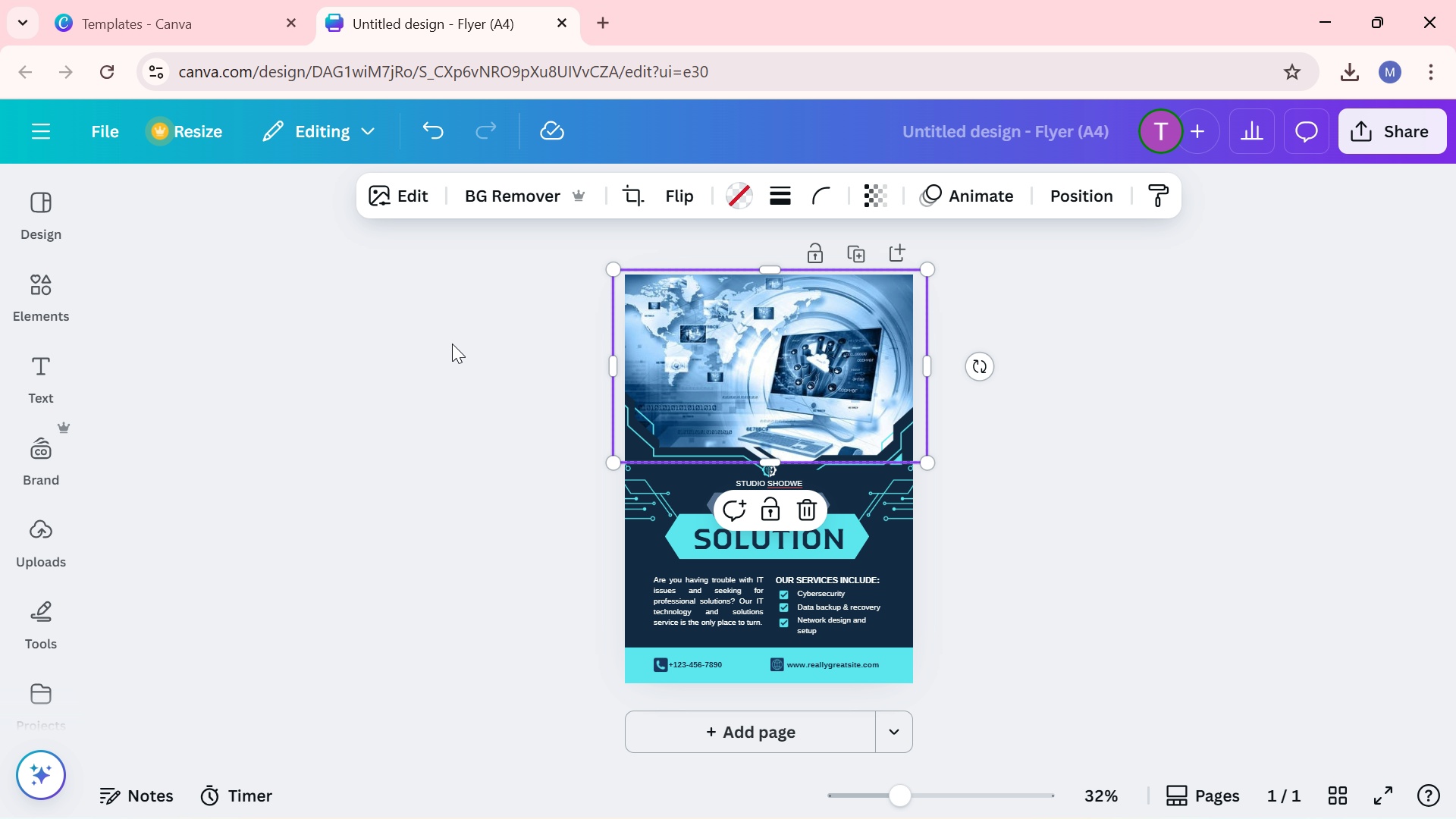 
left_click([452, 344])
 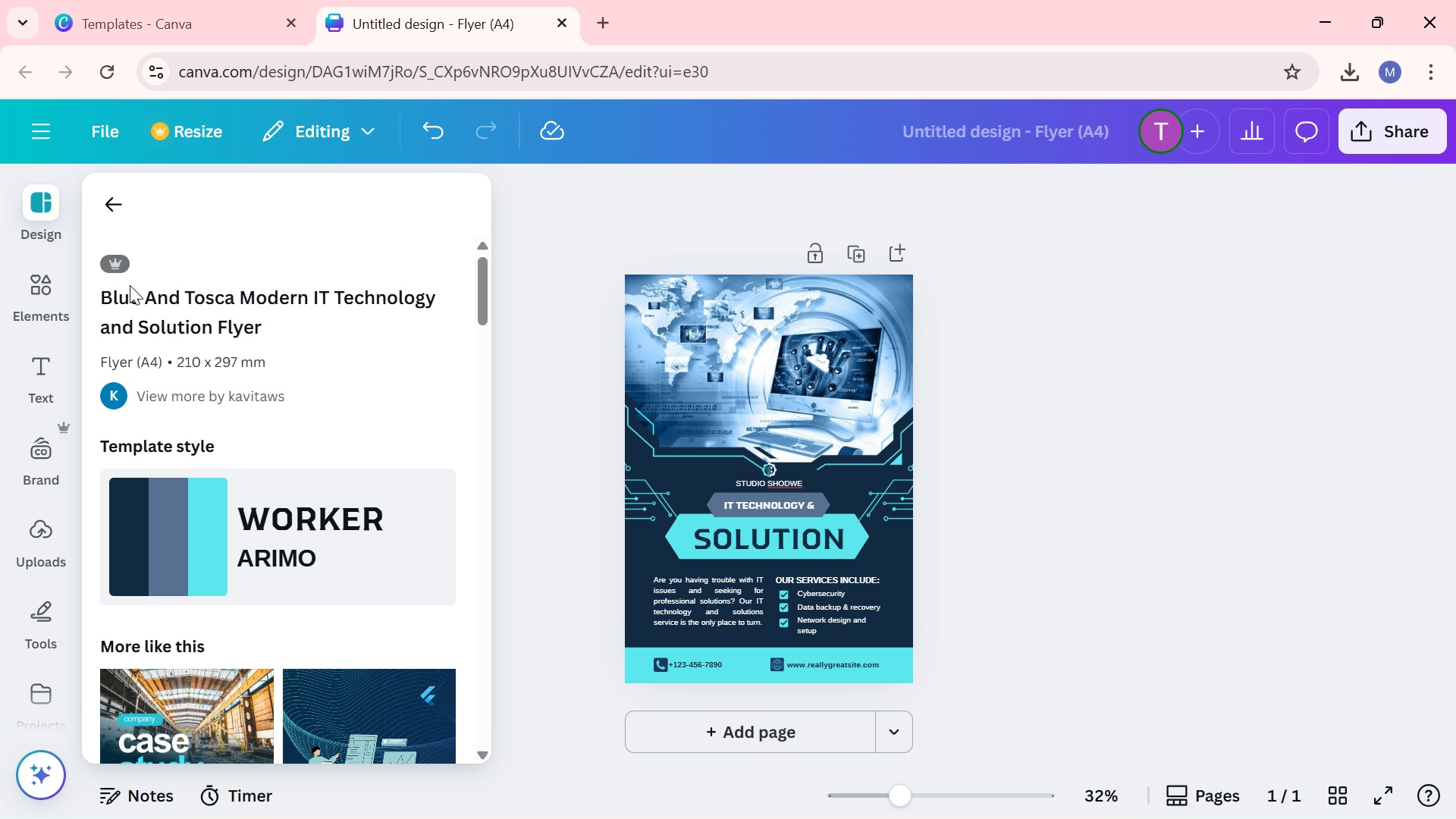 
scroll: coordinate [391, 485], scroll_direction: down, amount: 9.0
 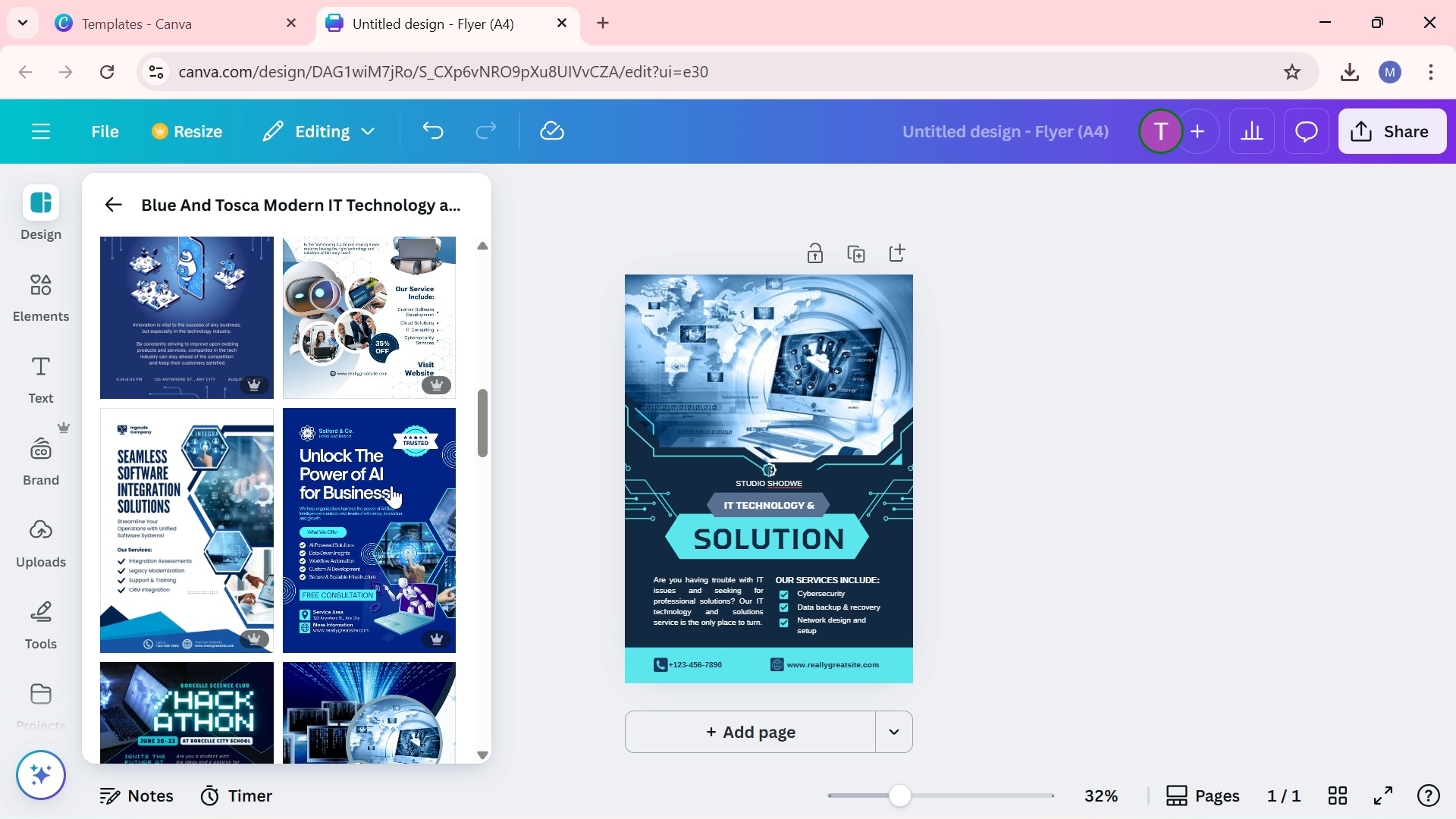 
scroll: coordinate [391, 485], scroll_direction: up, amount: 11.0
 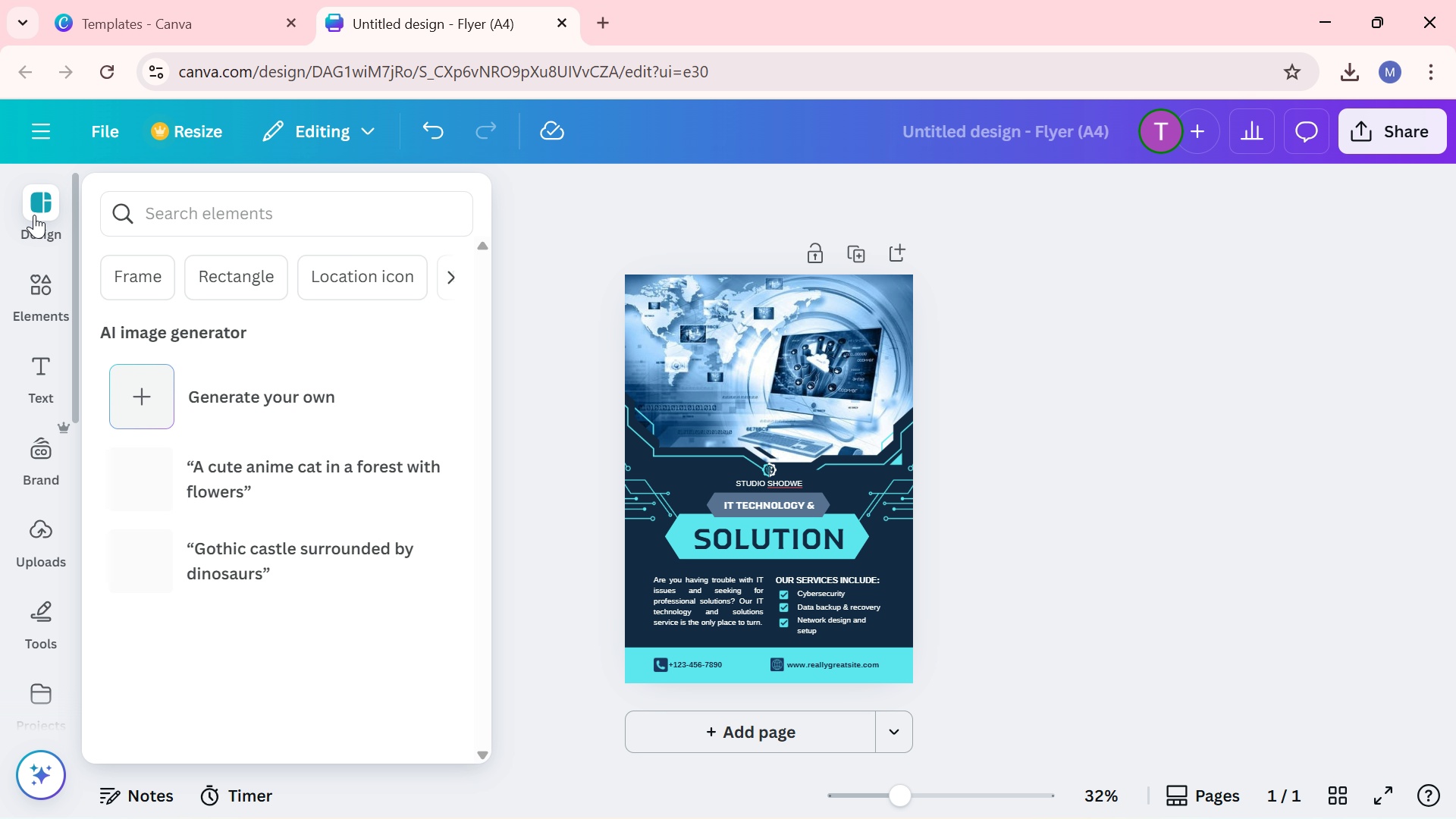 
left_click([34, 214])
 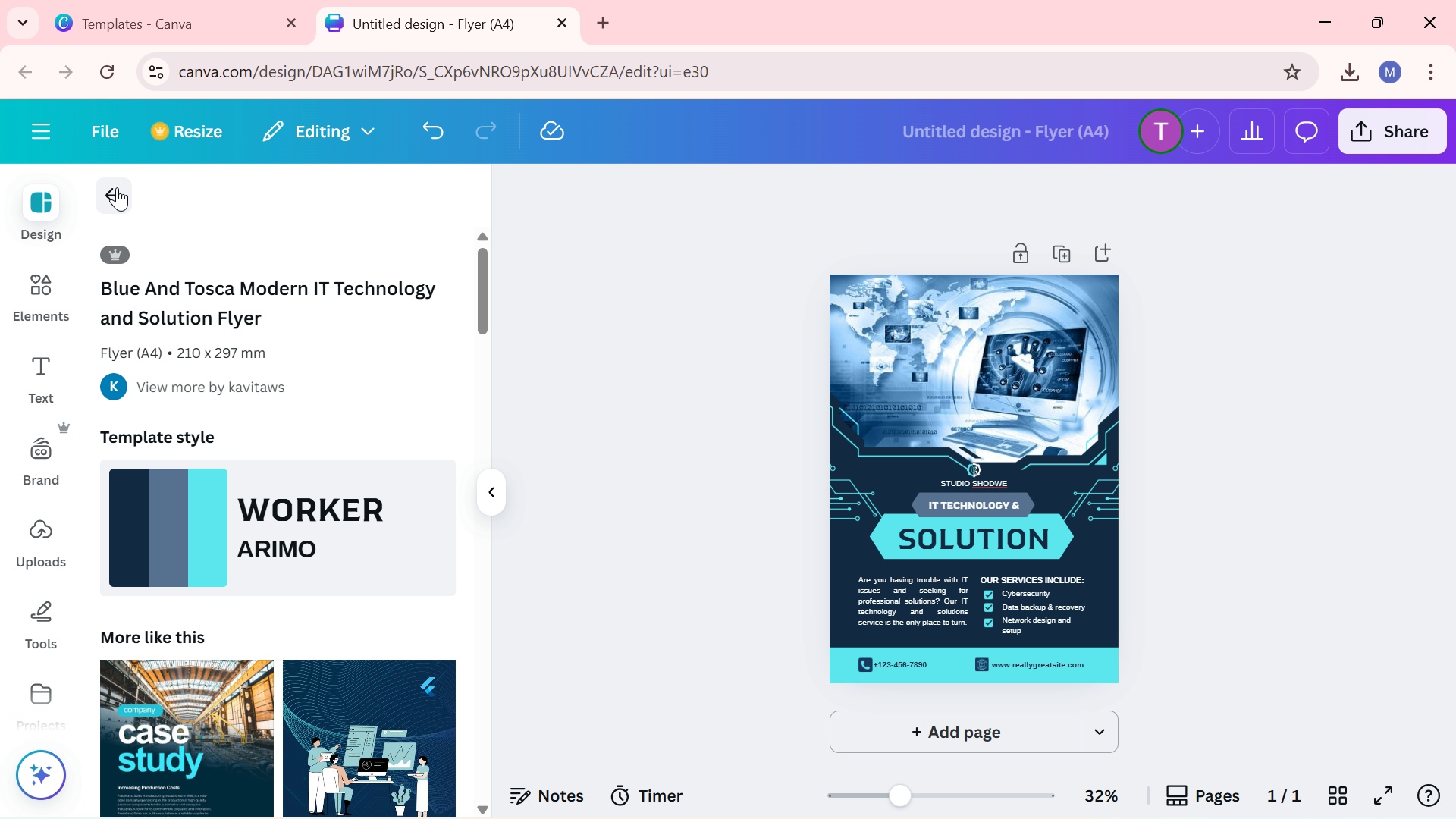 
left_click([117, 187])
 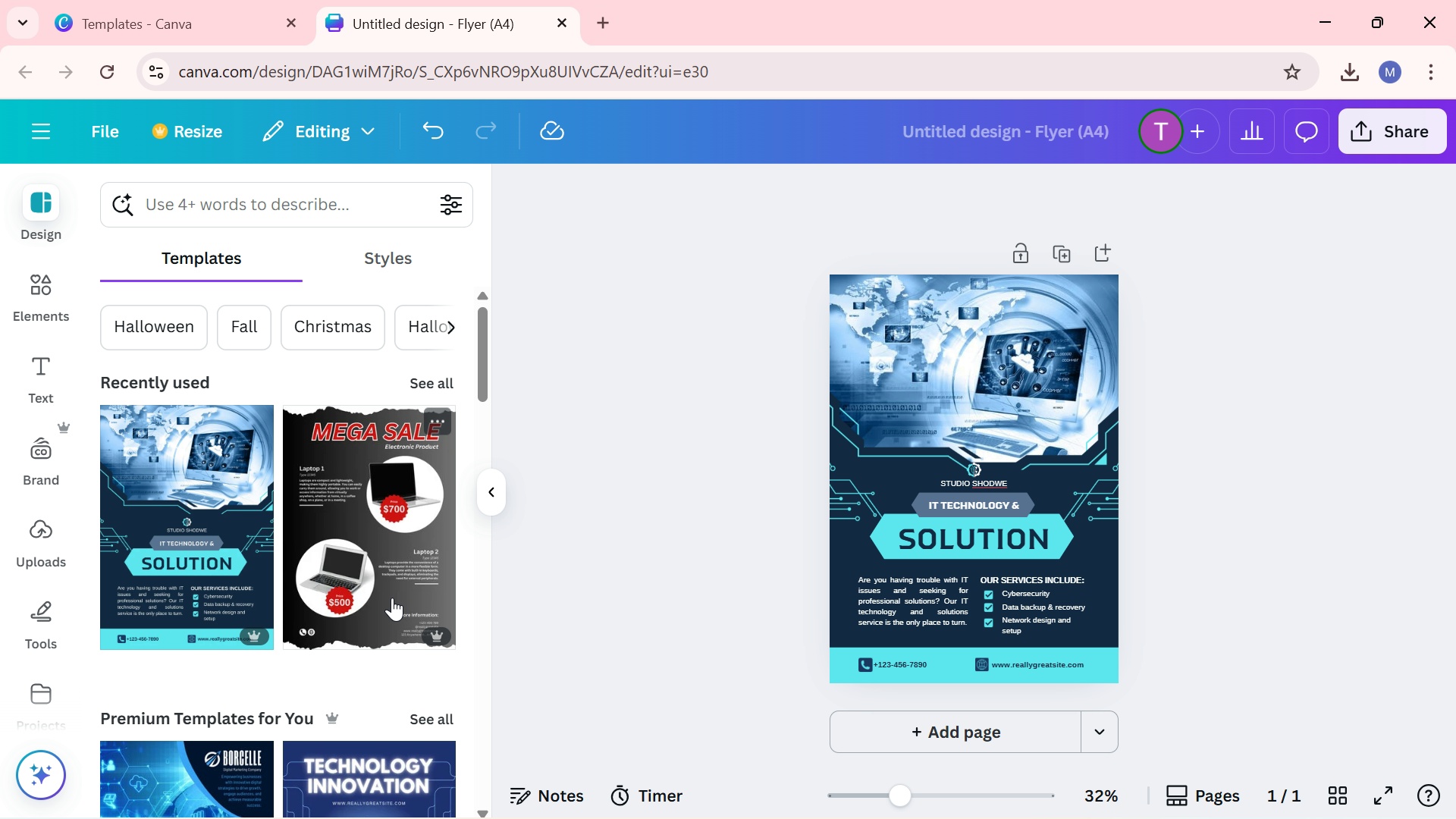 
scroll: coordinate [397, 604], scroll_direction: up, amount: 1.0
 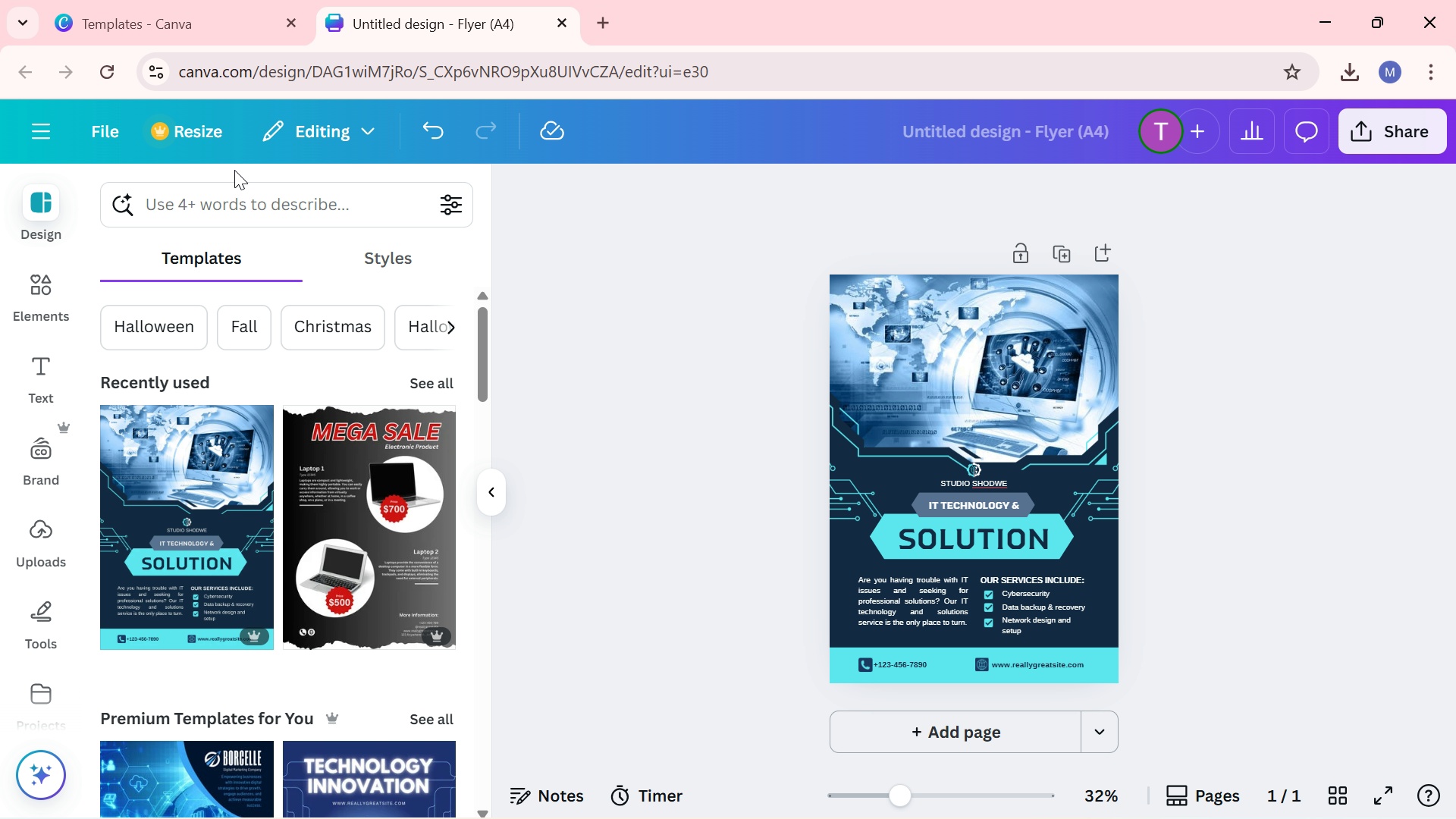 
left_click([228, 193])
 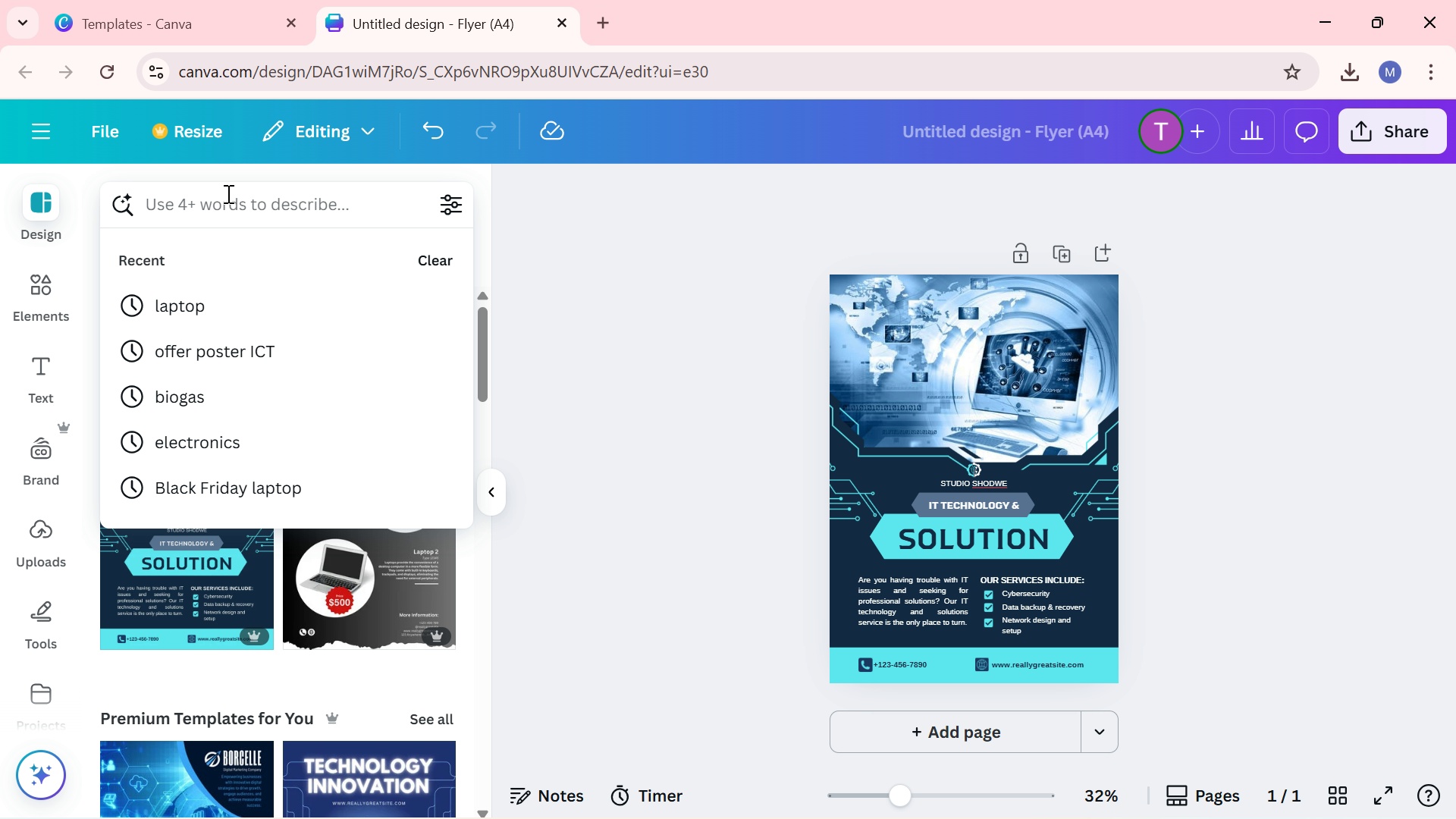 
type(laptop)
 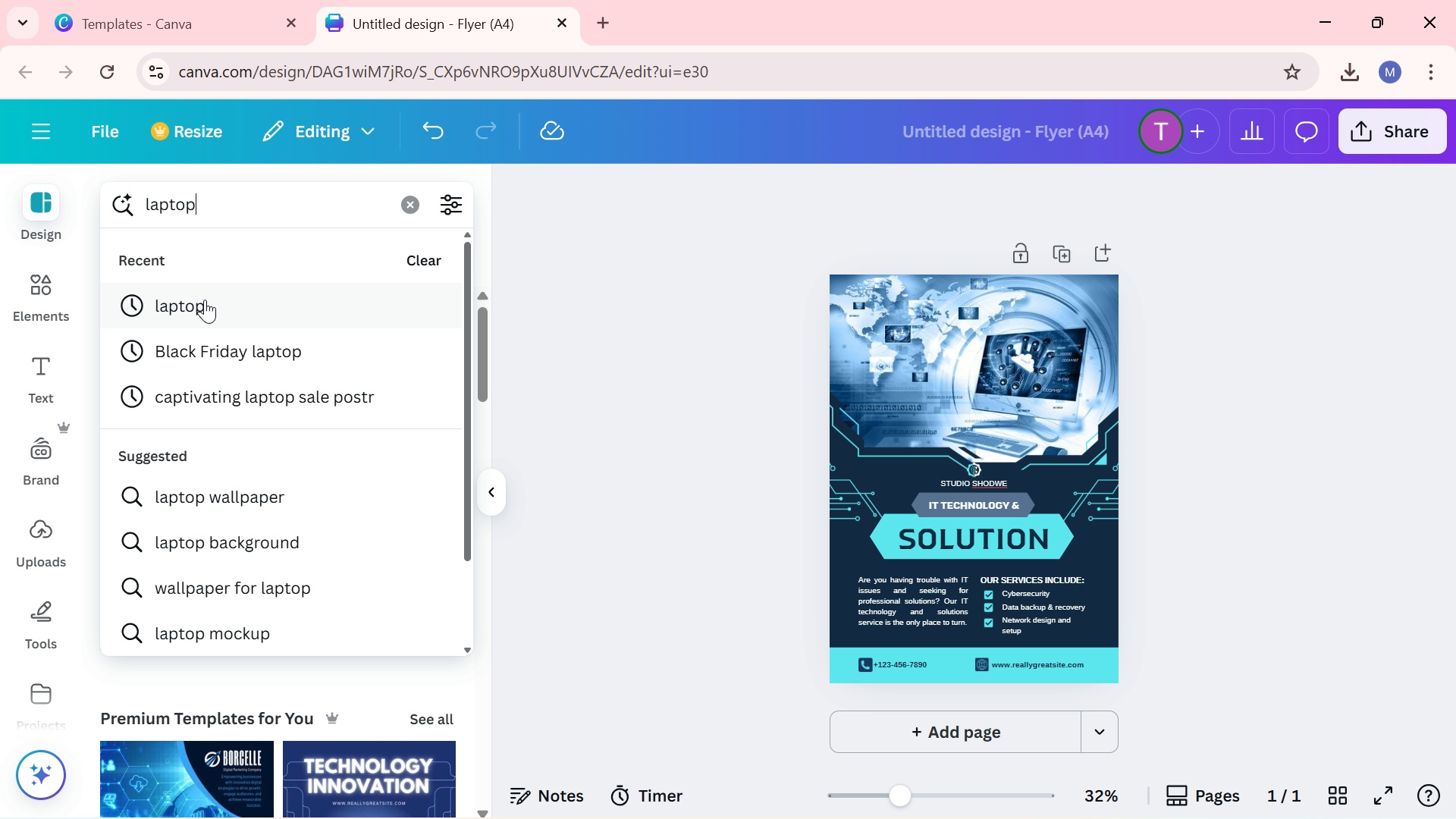 
left_click([202, 309])
 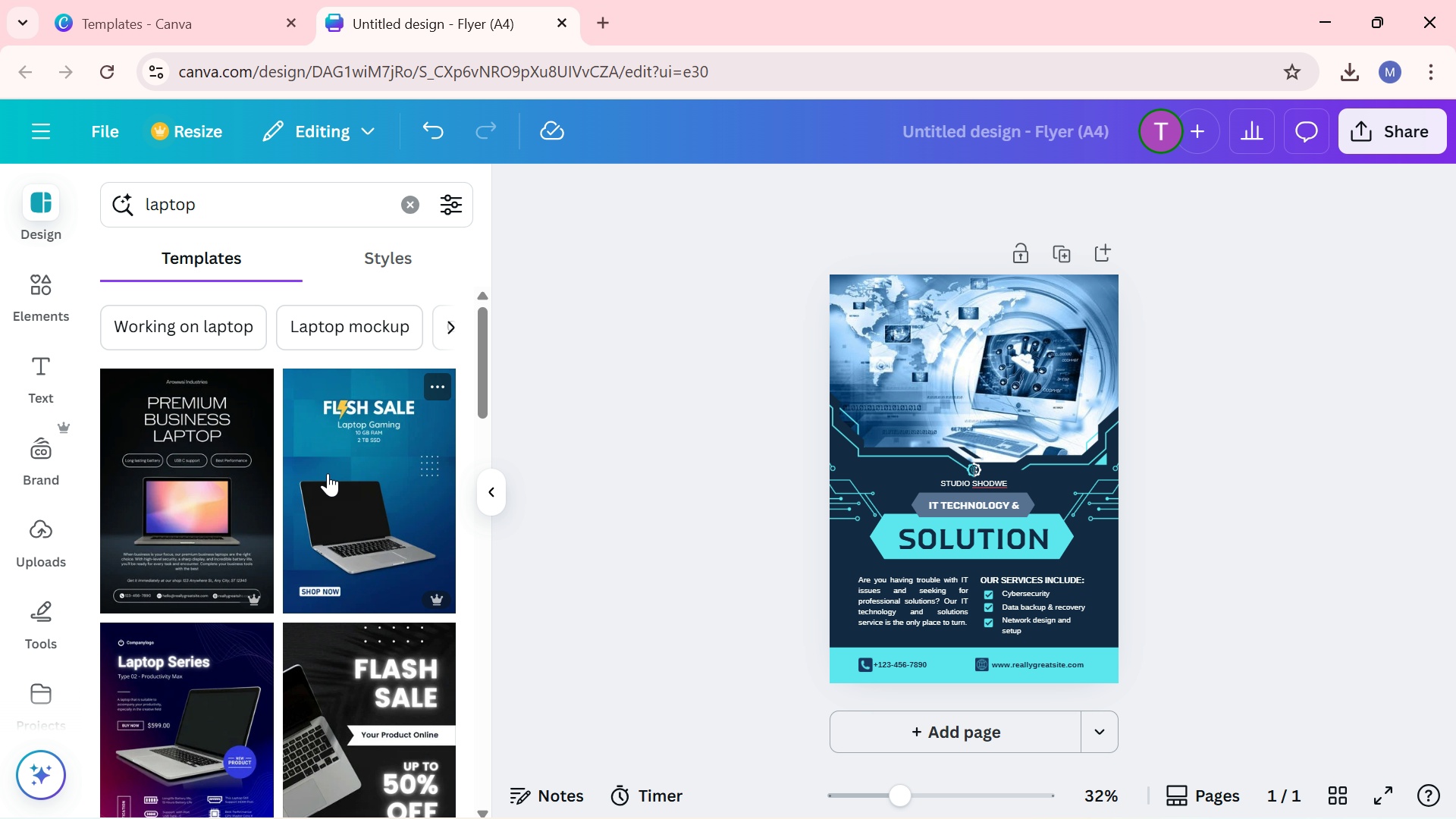 
scroll: coordinate [328, 475], scroll_direction: down, amount: 4.0
 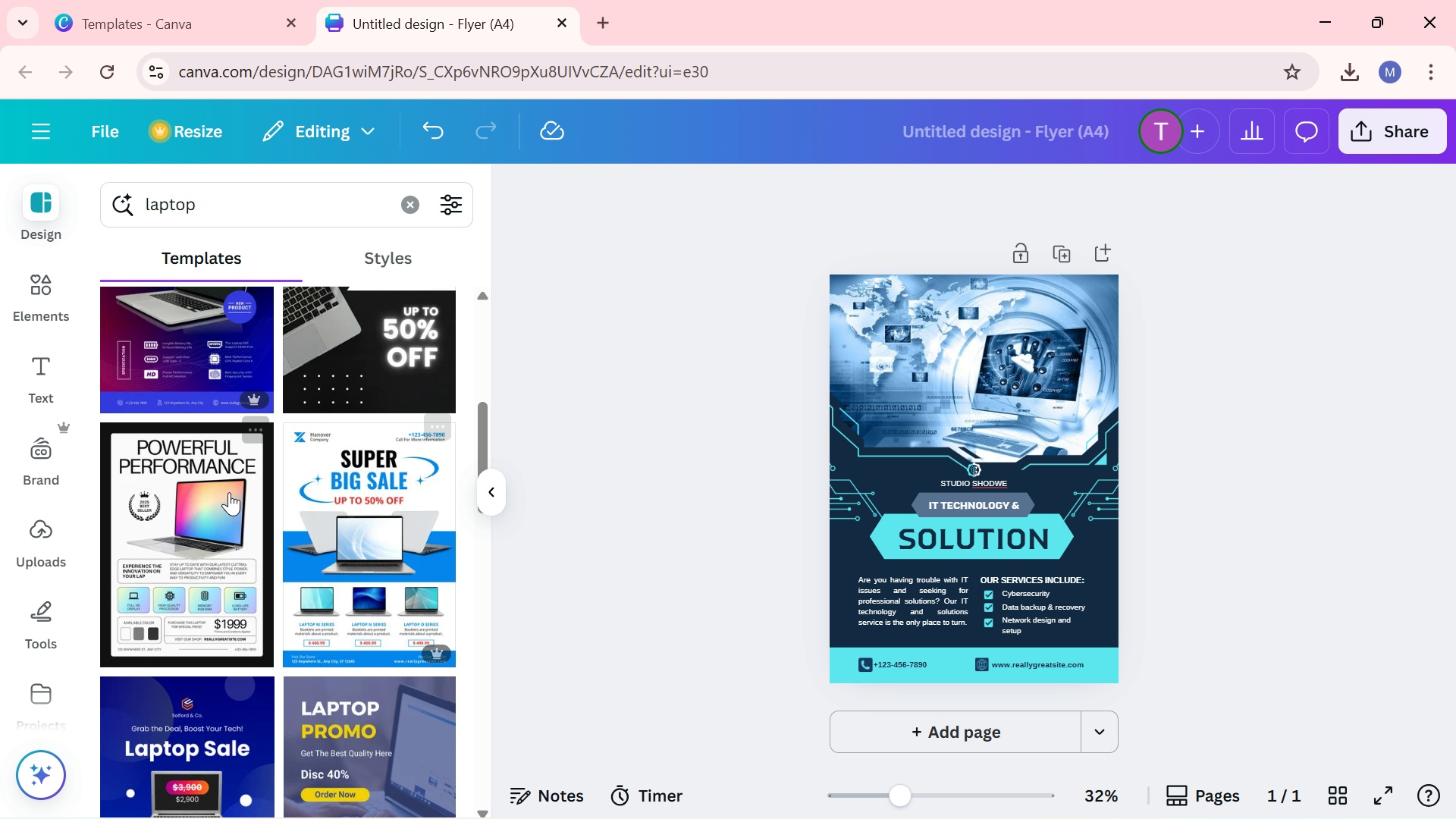 
left_click([229, 492])
 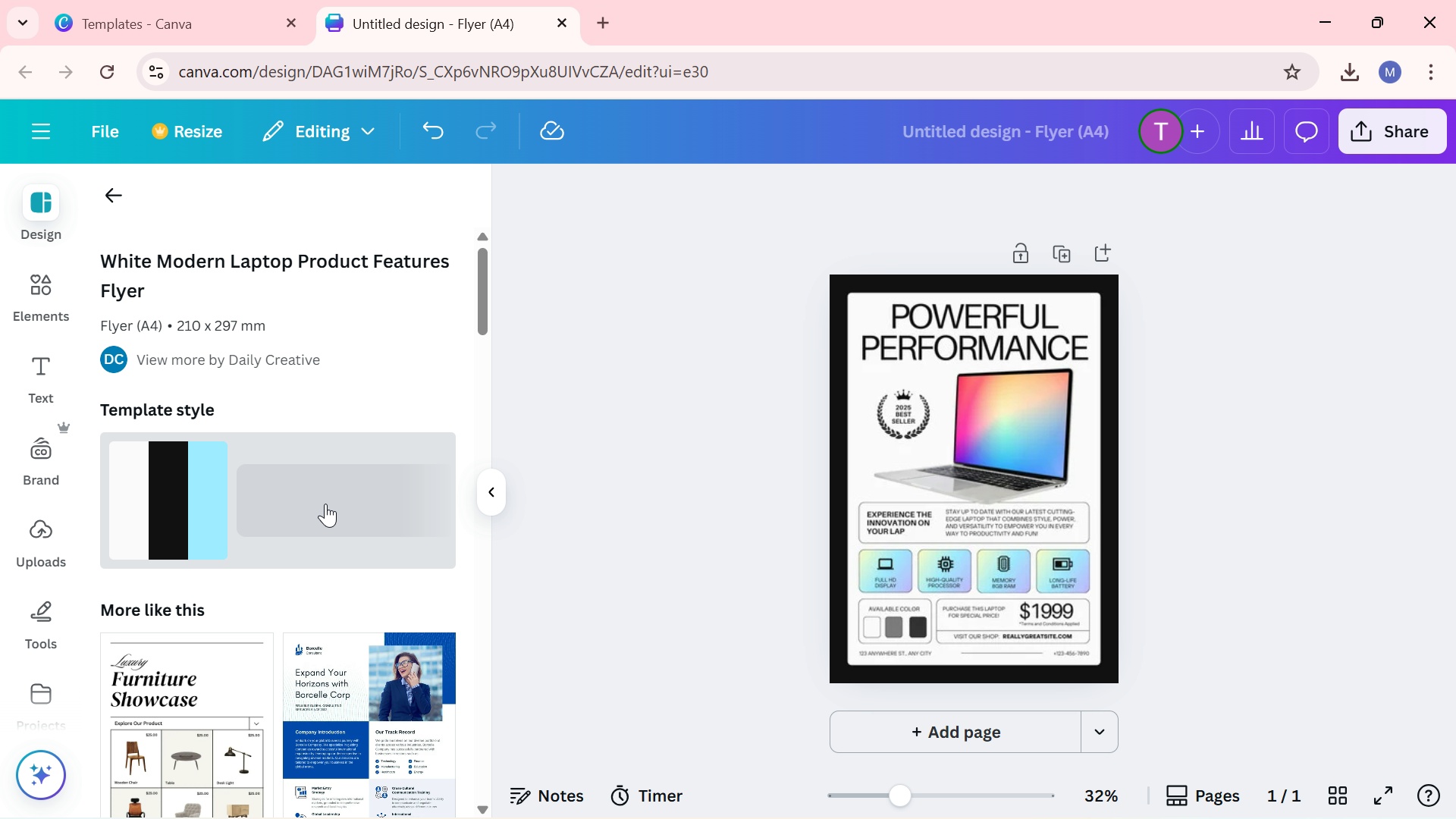 
mouse_move([372, 477])
 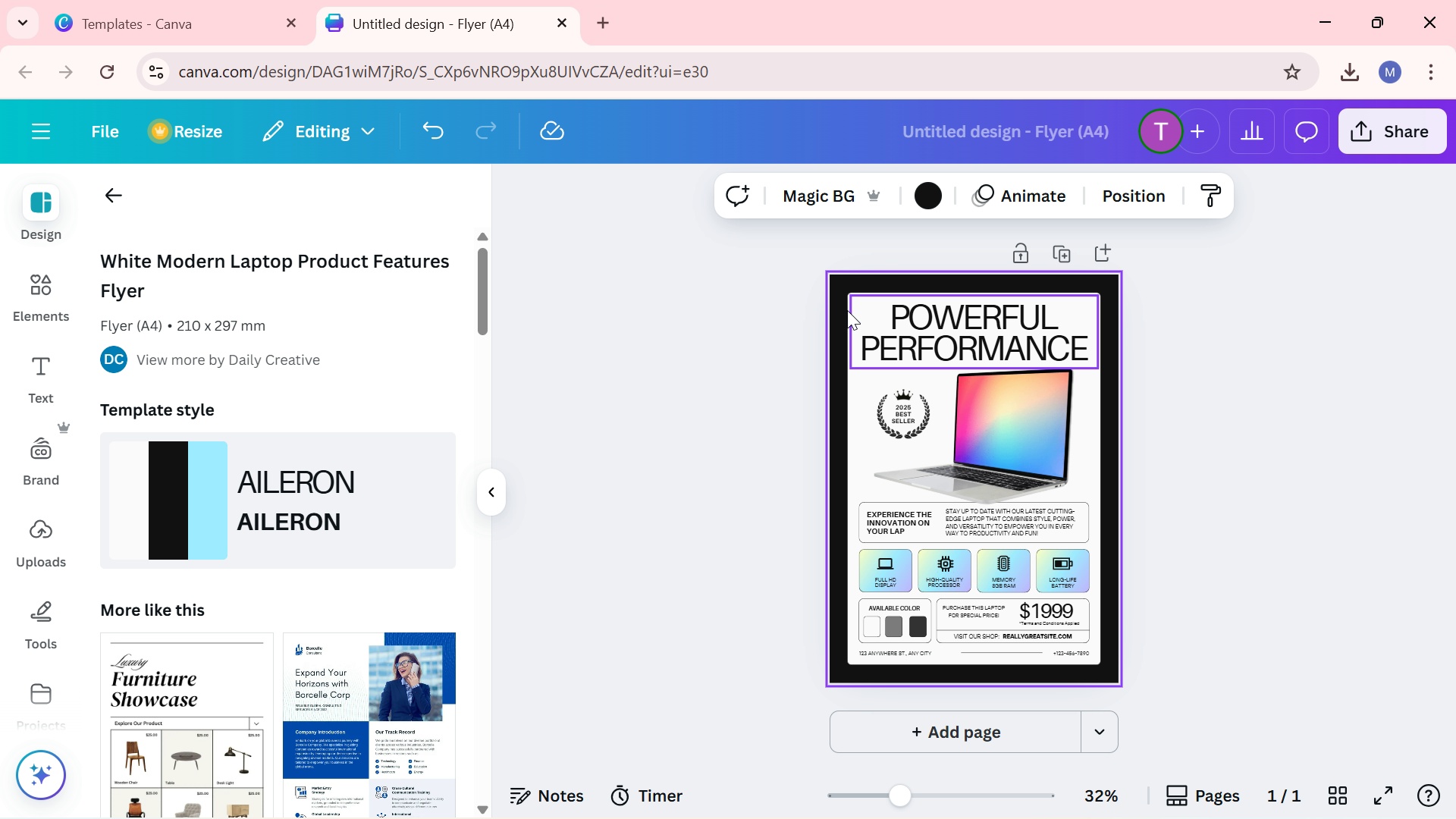 
left_click([843, 306])
 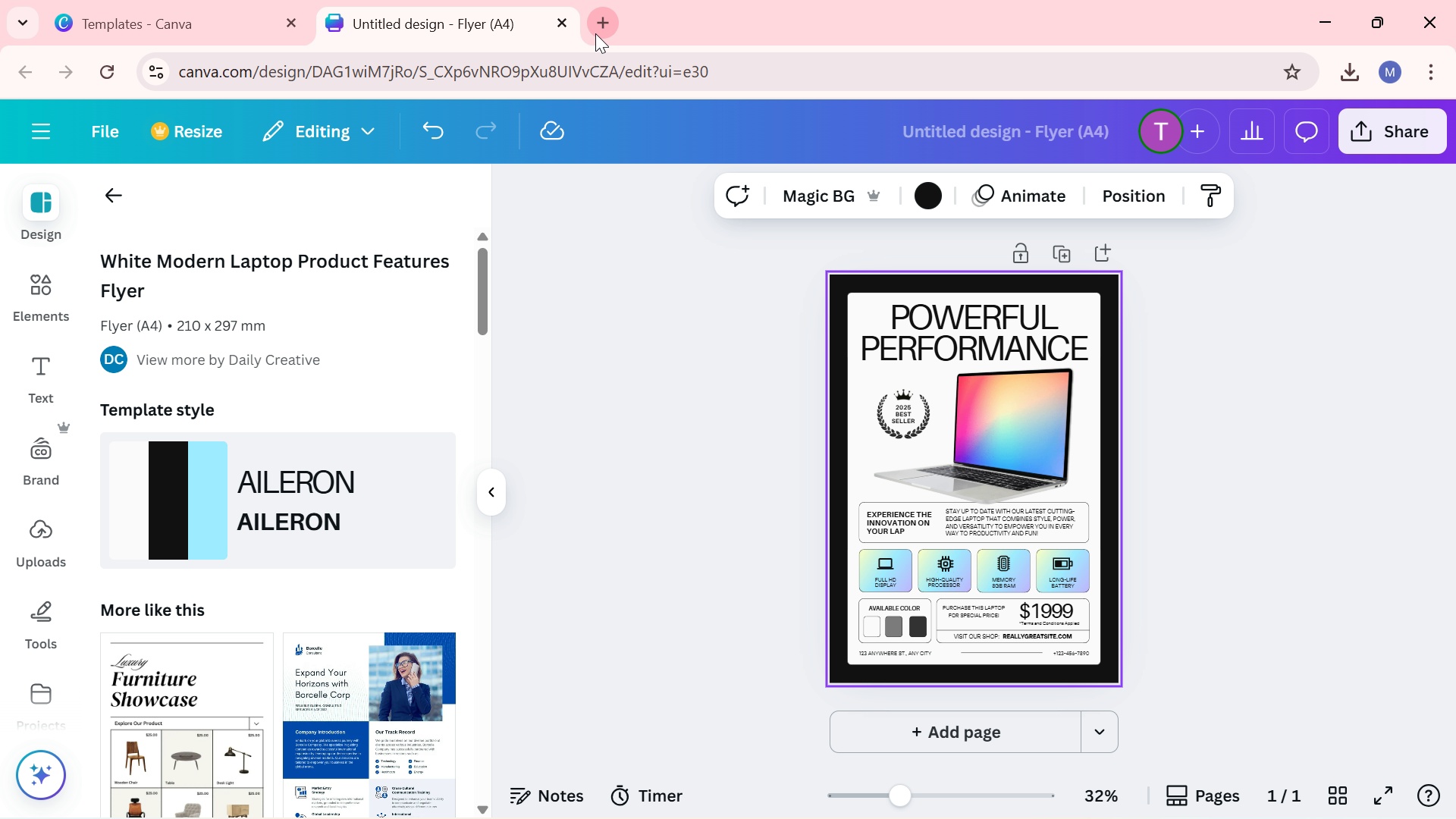 
left_click([595, 33])
 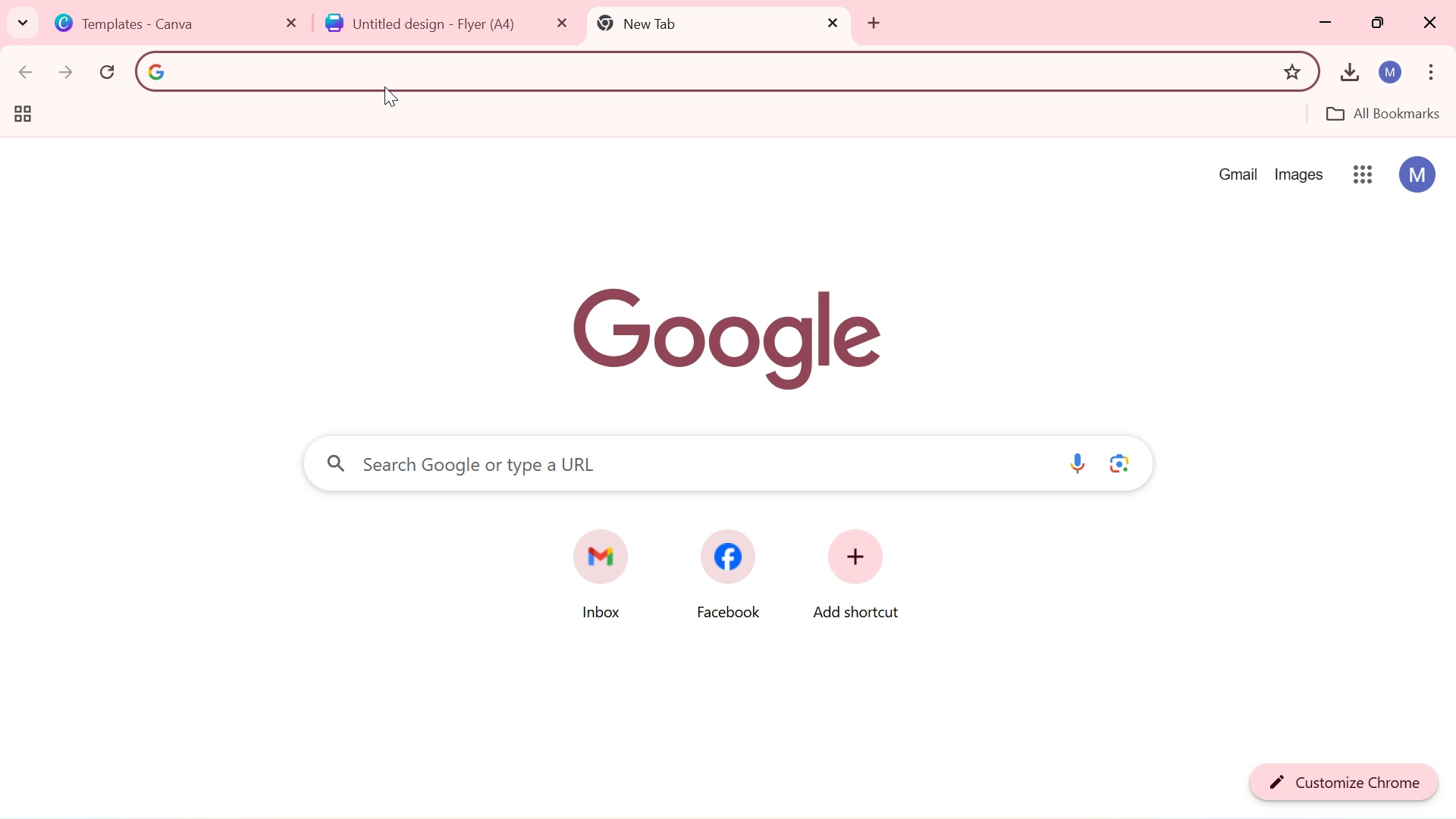 
type(jkuat )
key(Backspace)
 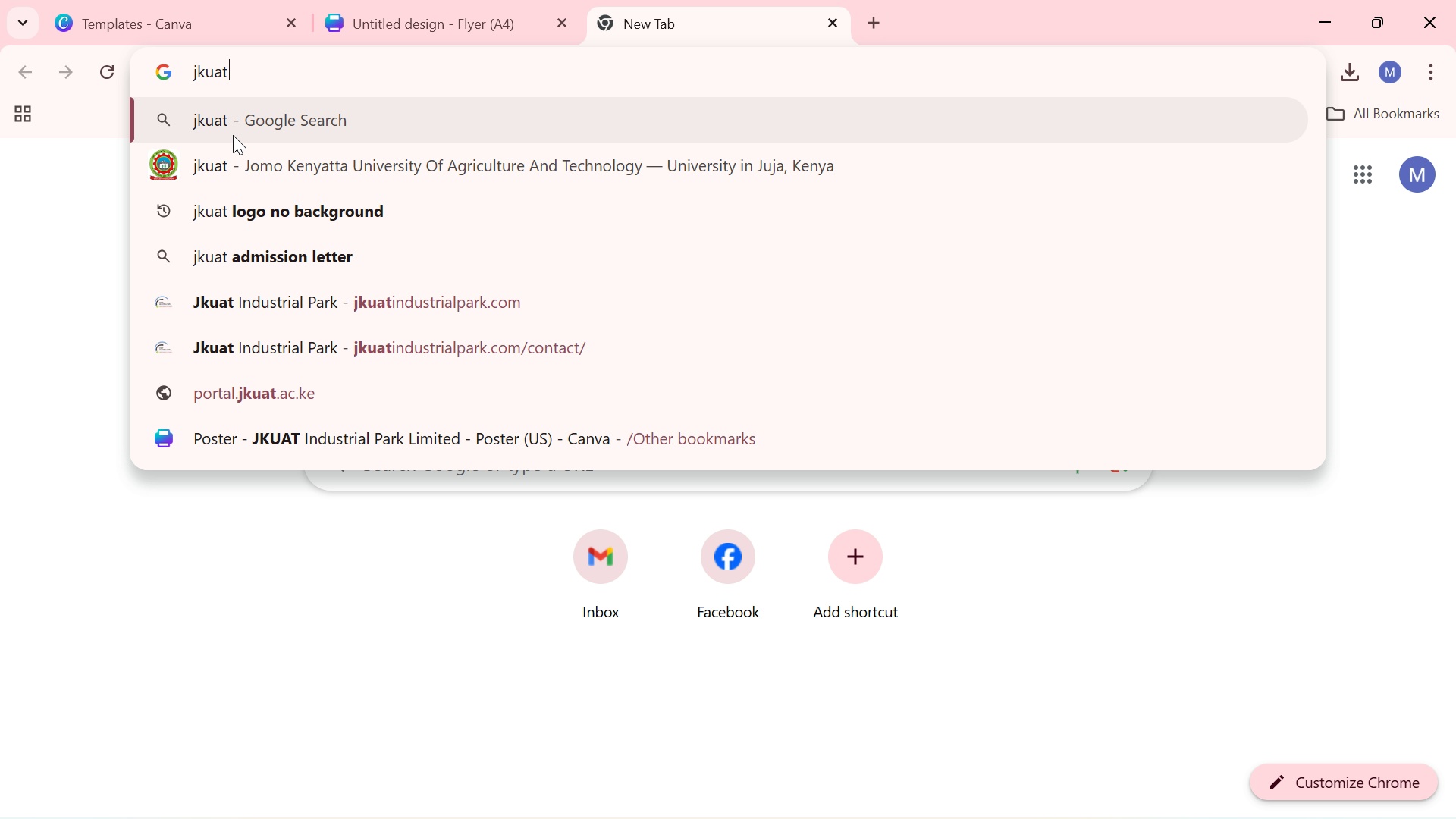 
type( ind)
 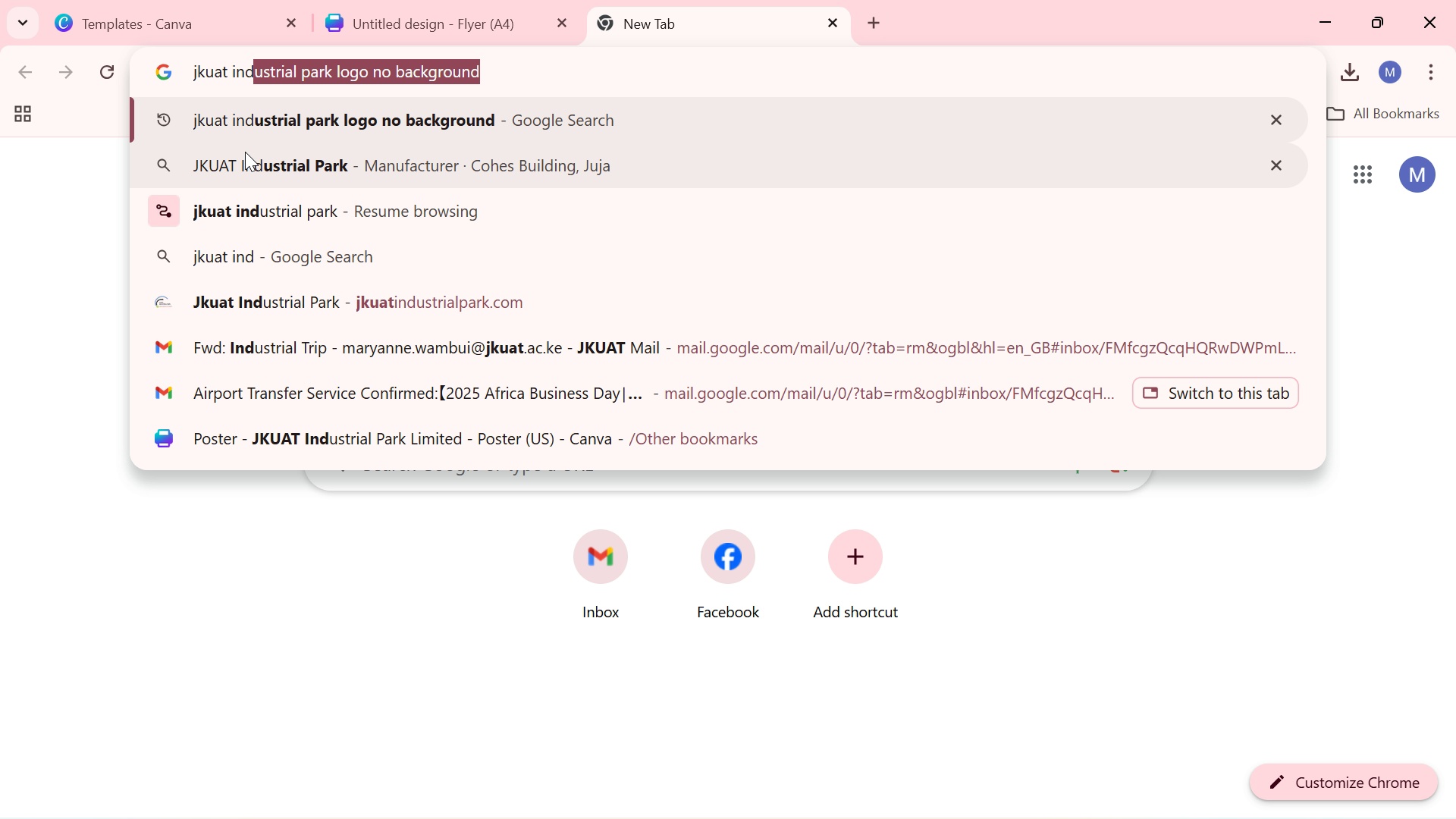 
left_click([245, 152])
 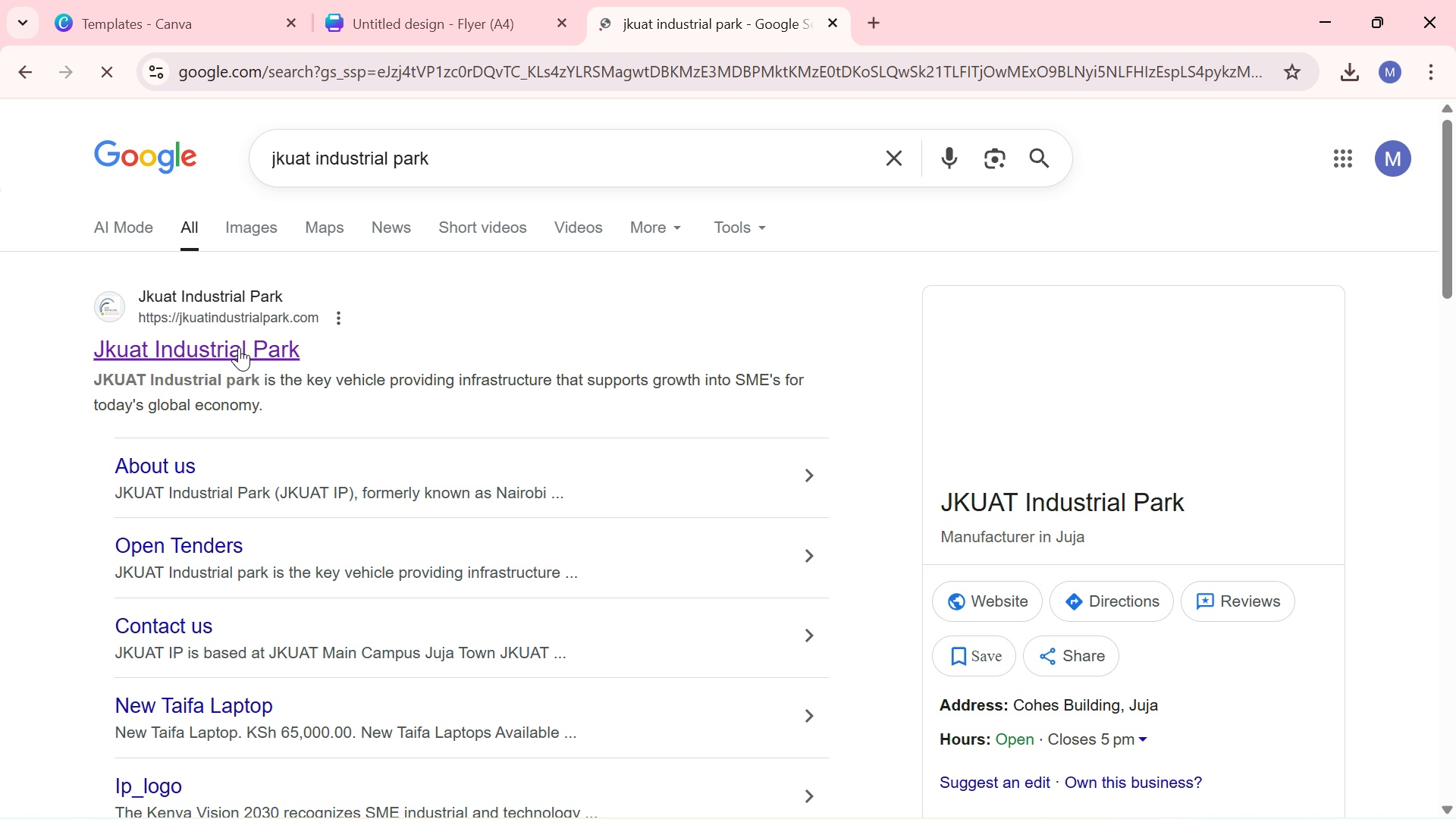 
left_click([239, 347])
 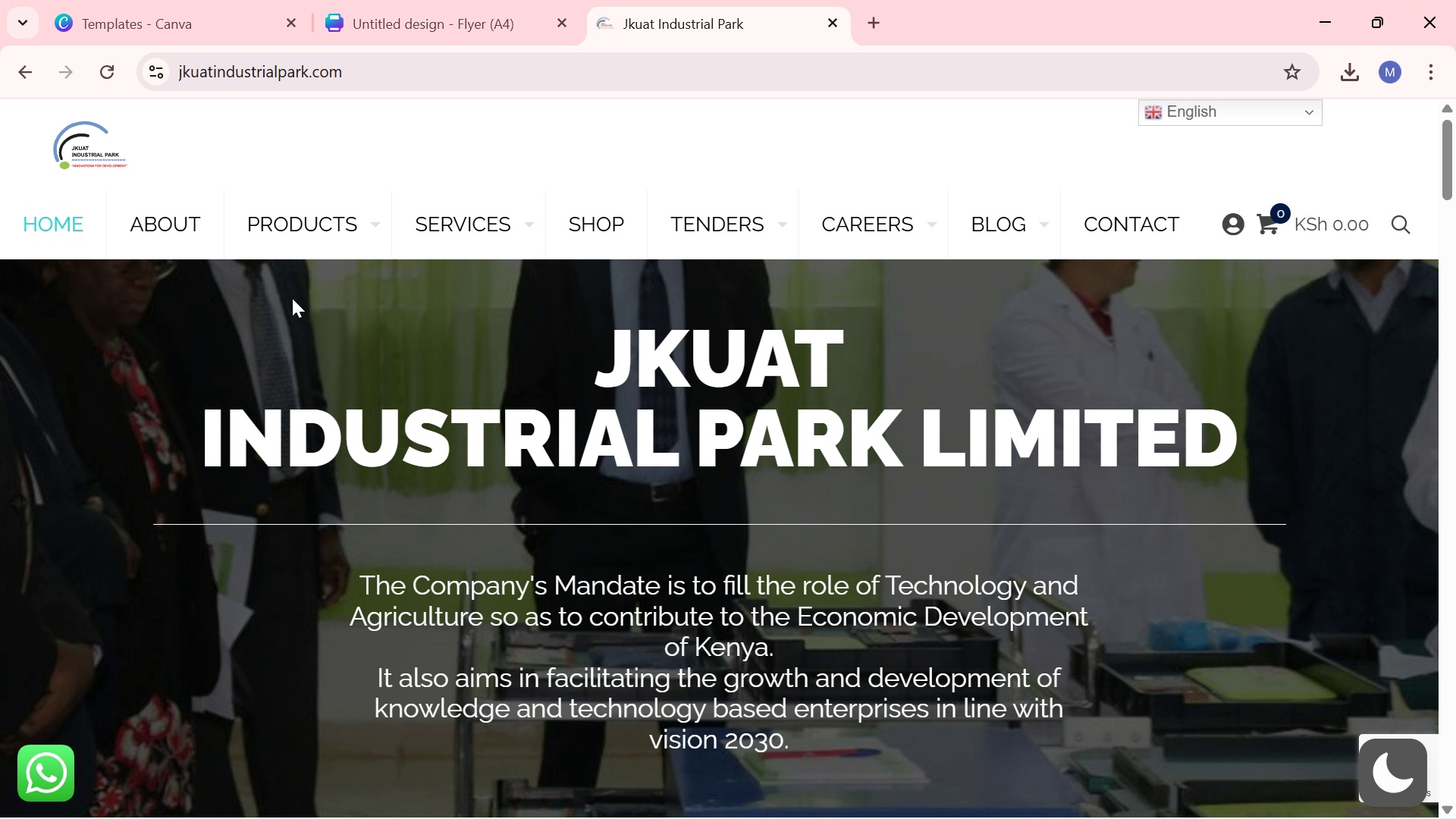 
wait(7.52)
 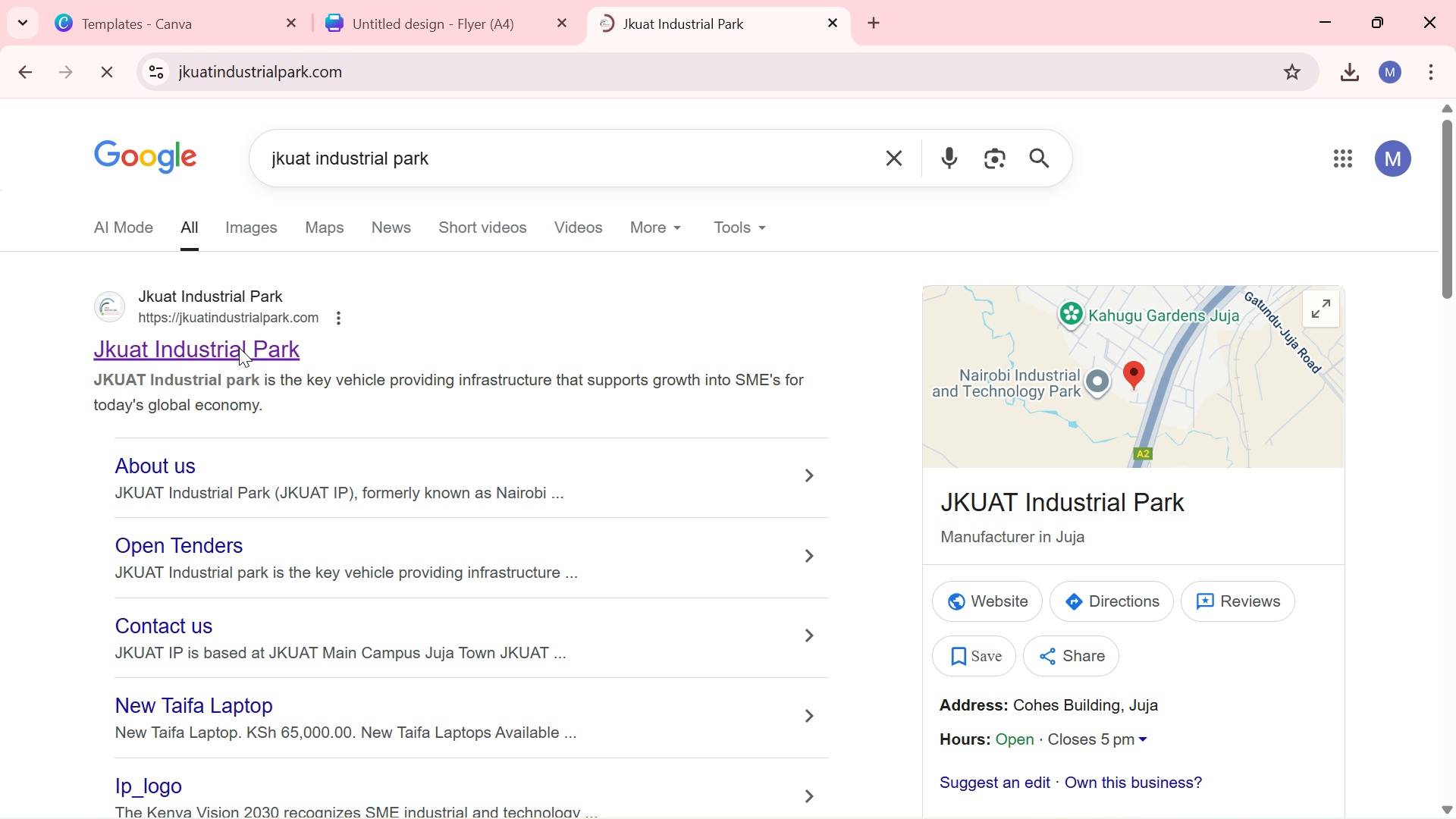 
scroll: coordinate [383, 304], scroll_direction: down, amount: 9.0
 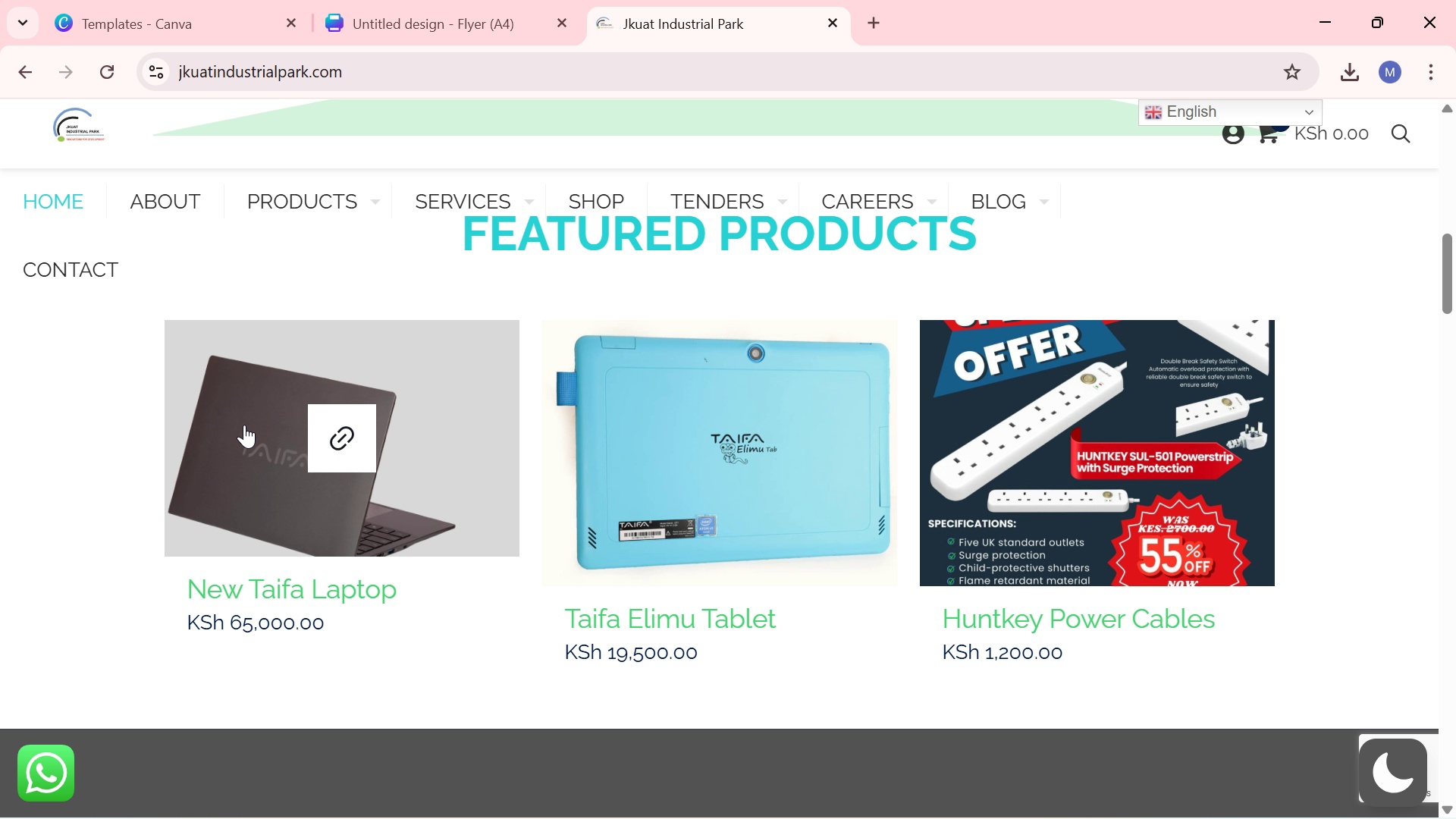 
left_click([244, 427])
 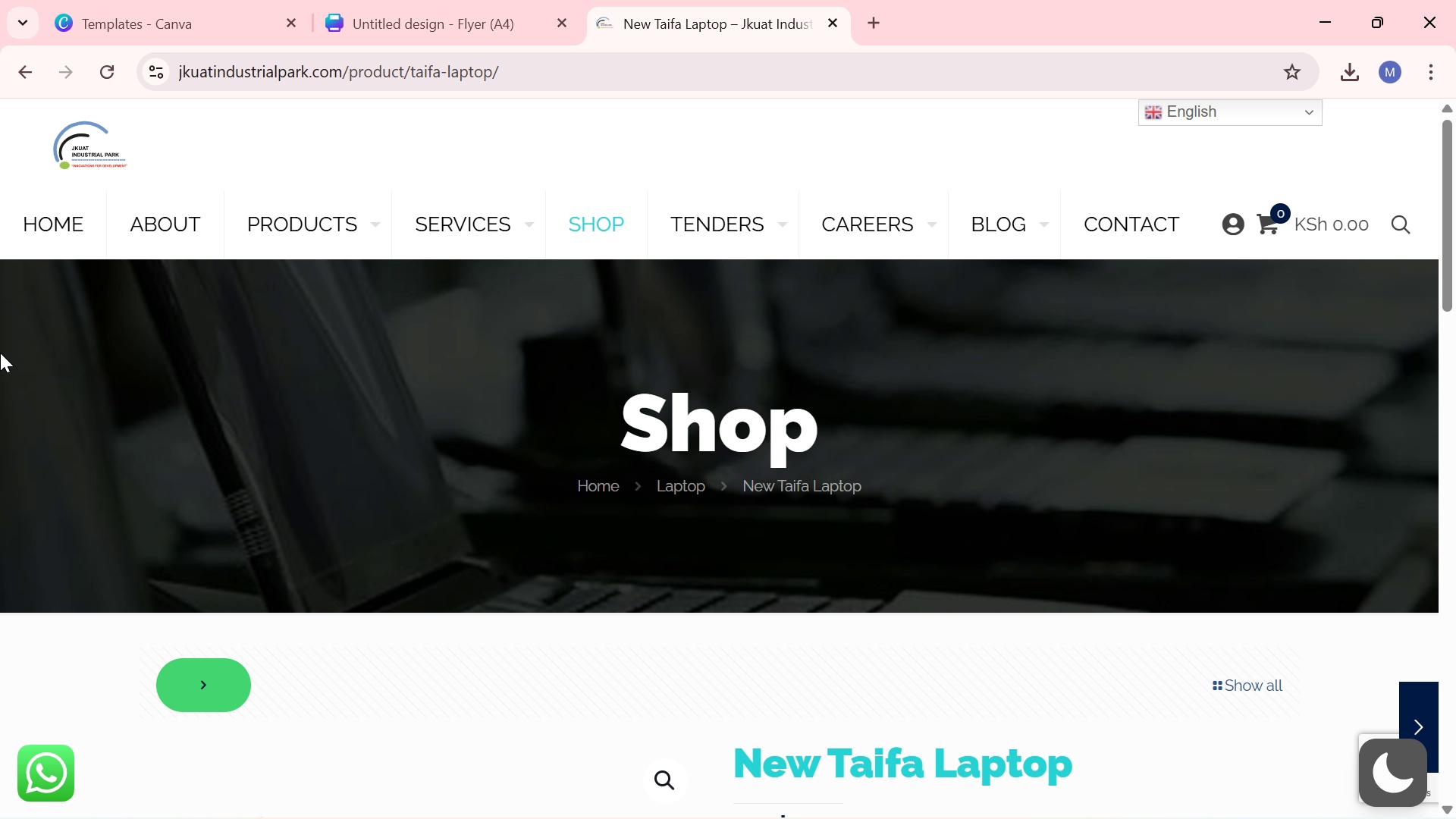 
scroll: coordinate [1455, 266], scroll_direction: down, amount: 5.0
 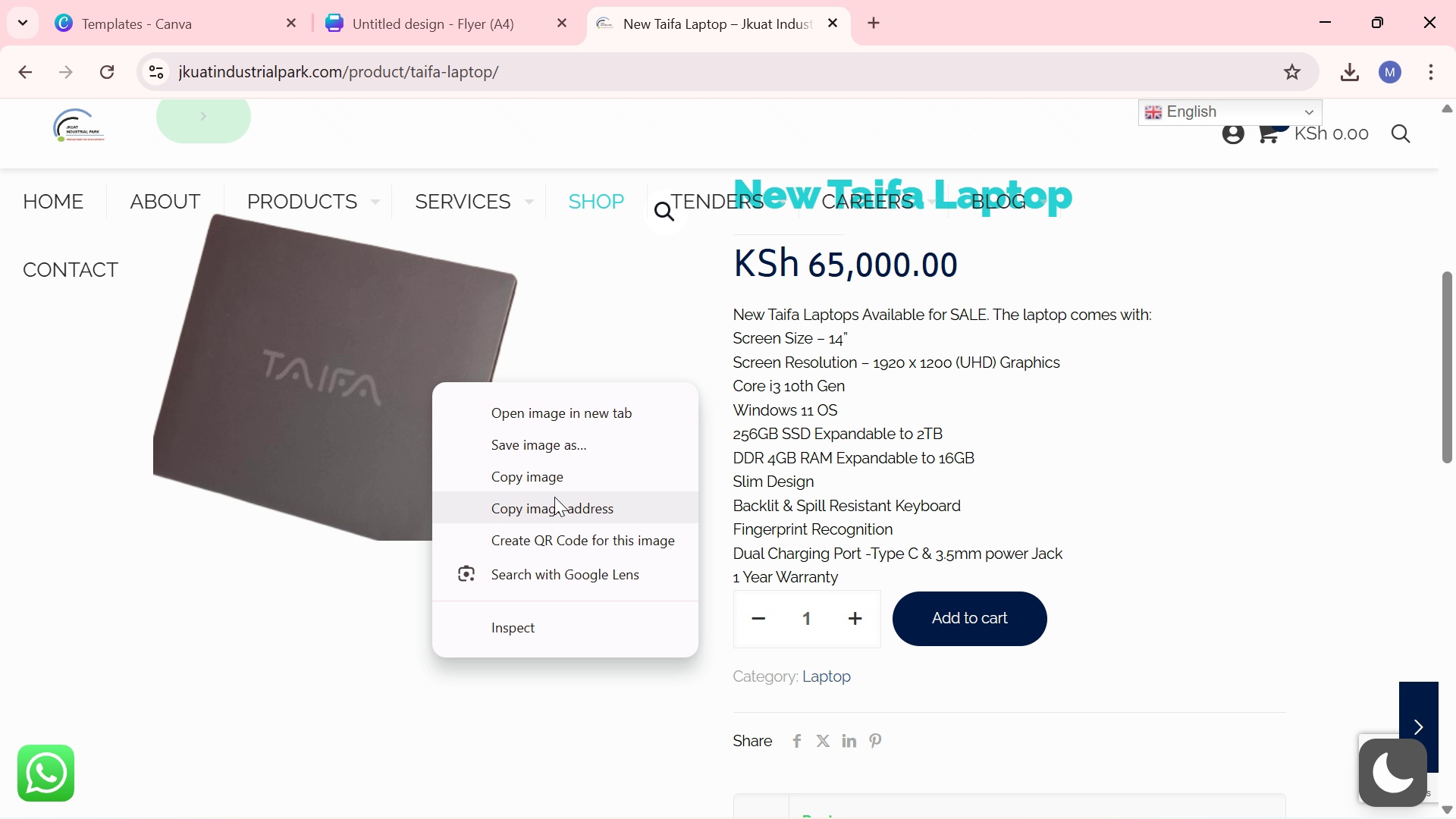 
left_click([542, 484])
 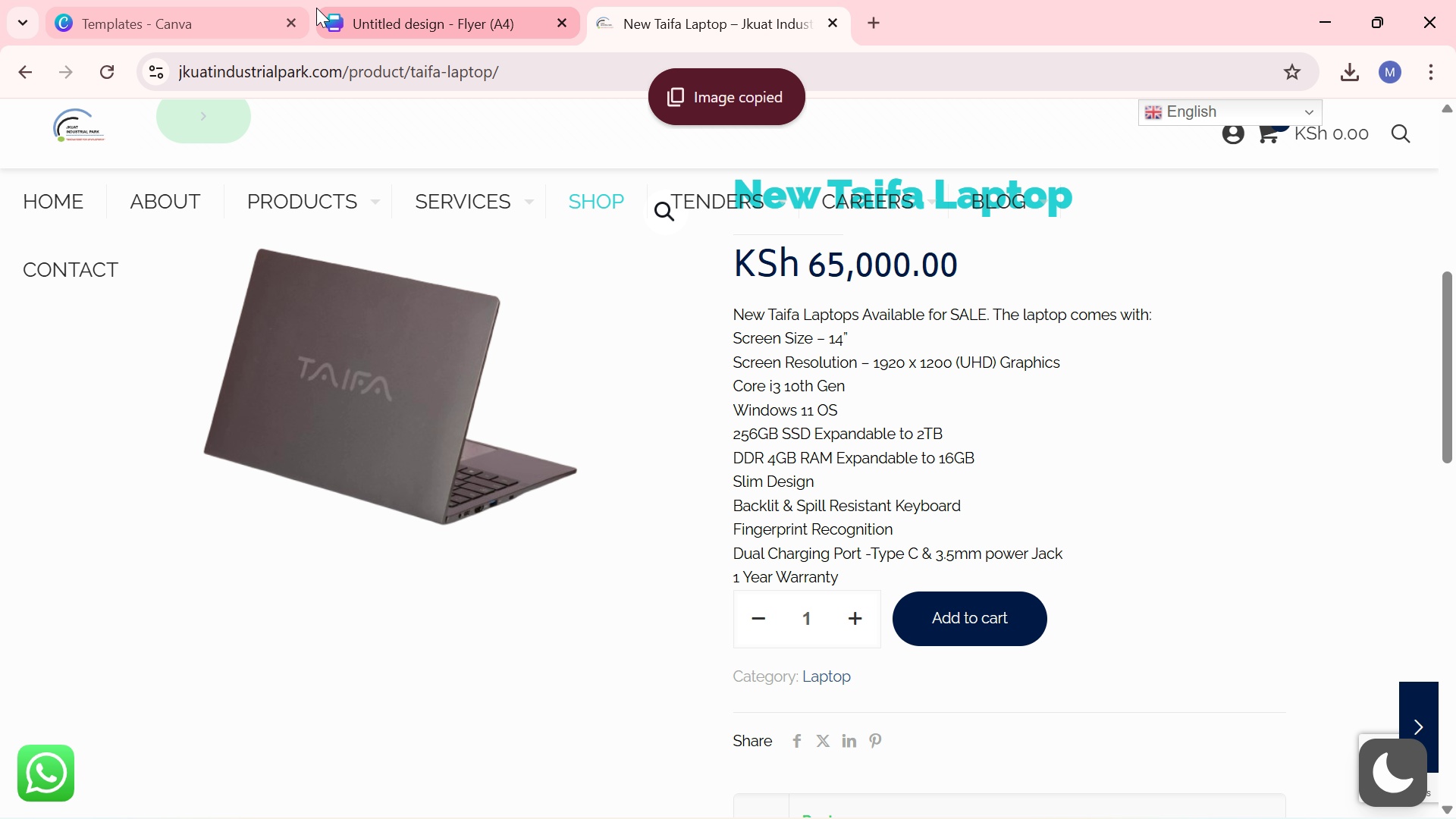 
left_click([316, 8])
 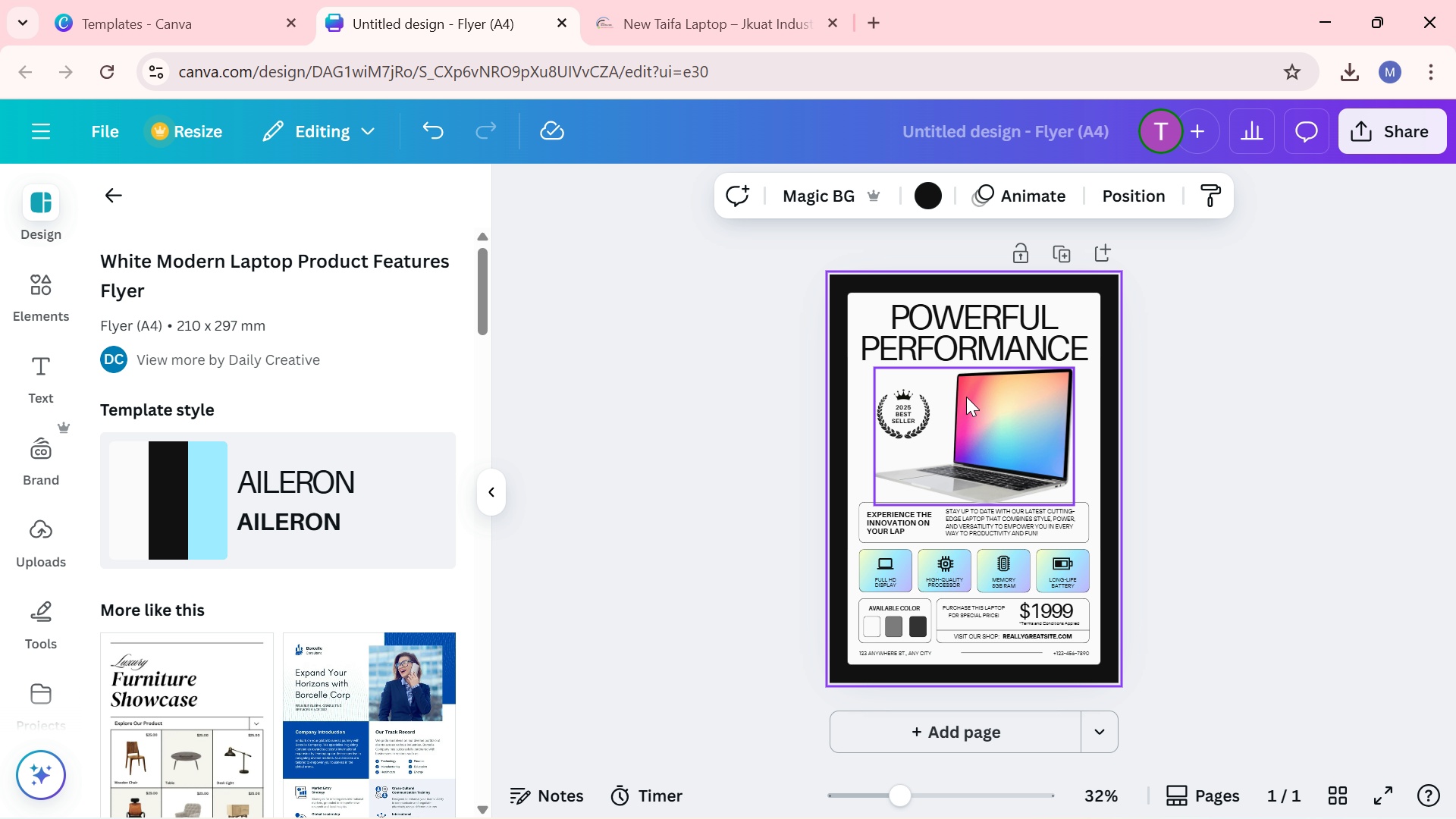 
right_click([968, 399])
 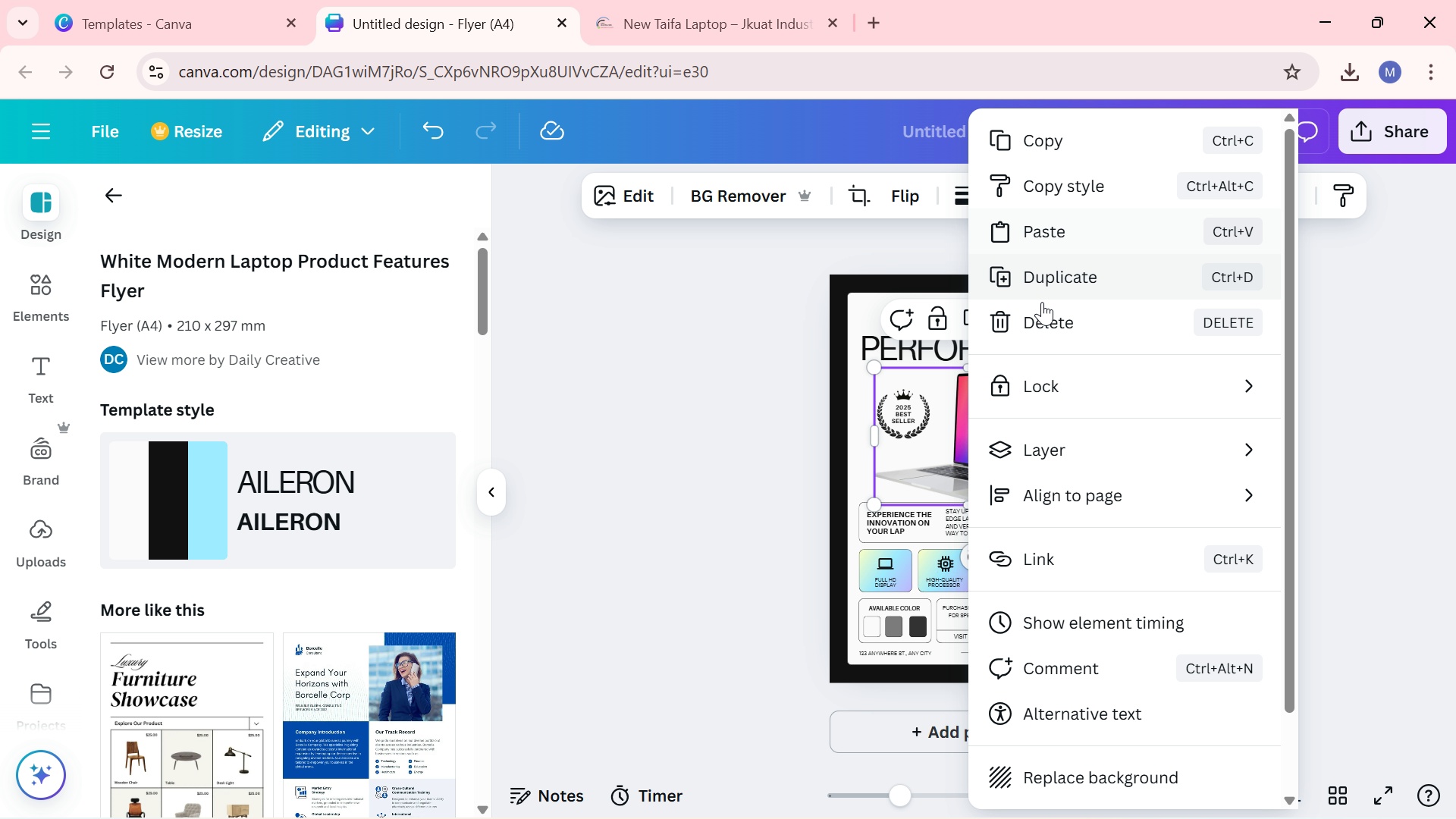 
right_click([1040, 309])
 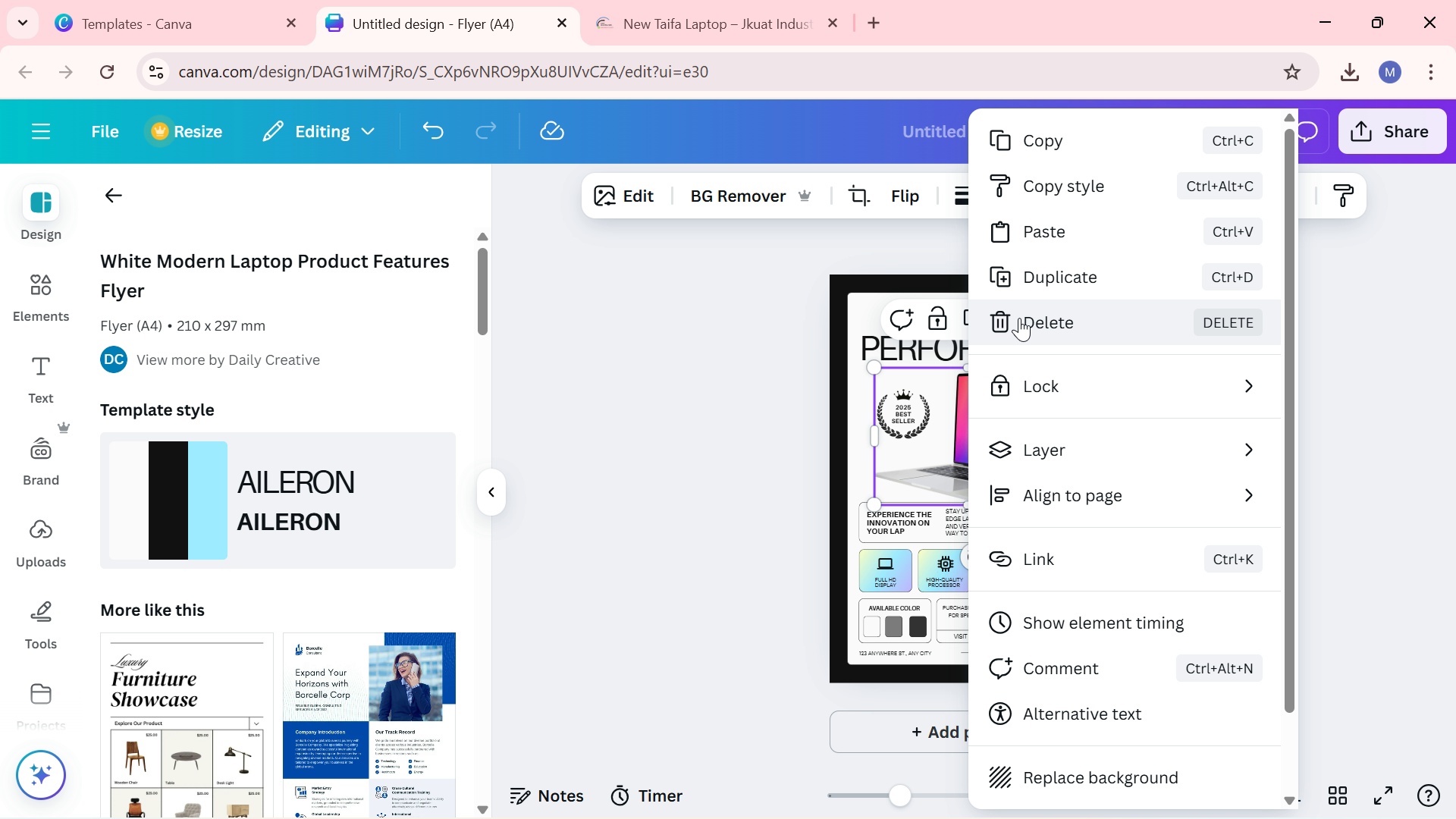 
right_click([1019, 318])
 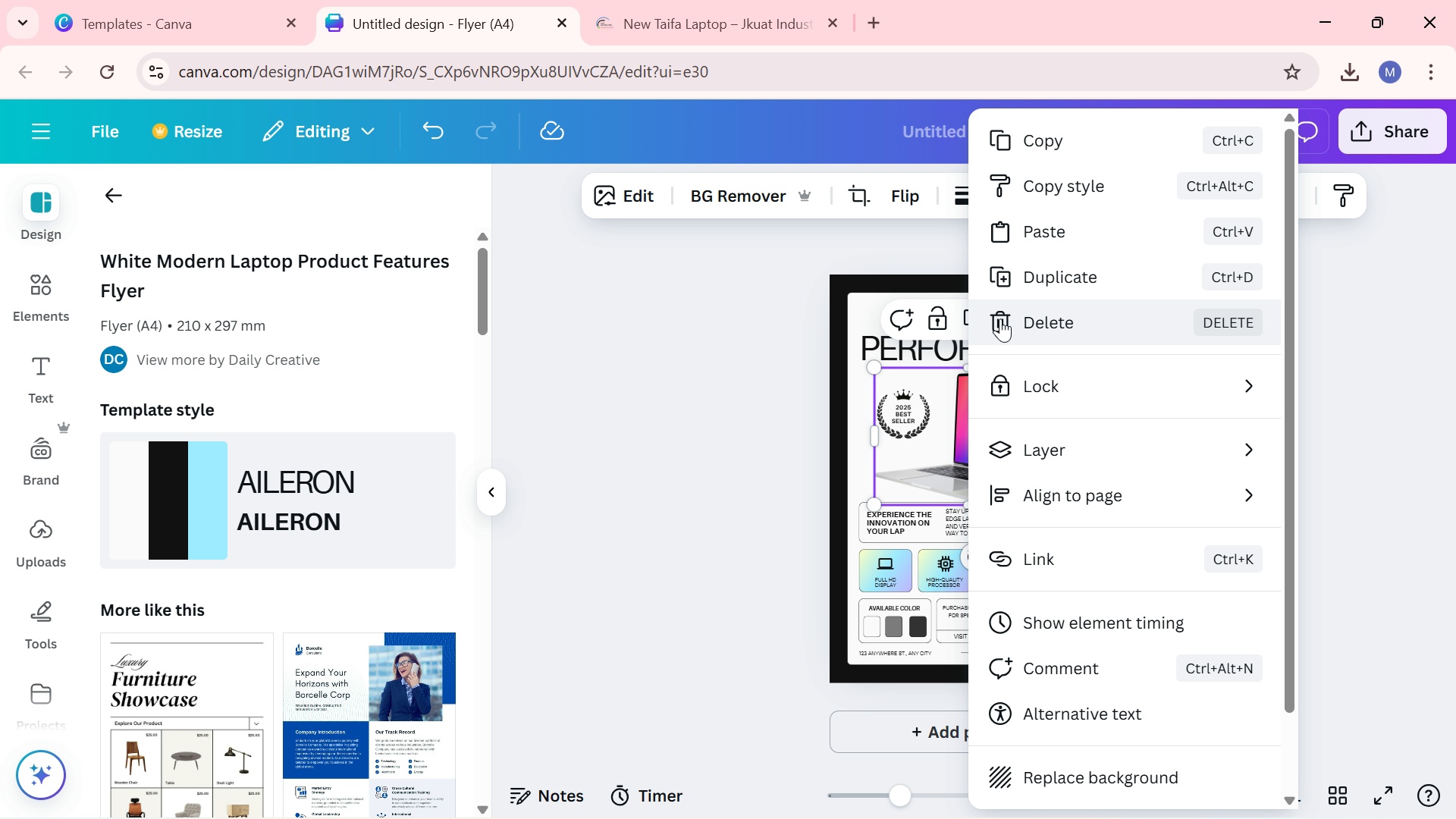 
right_click([1000, 318])
 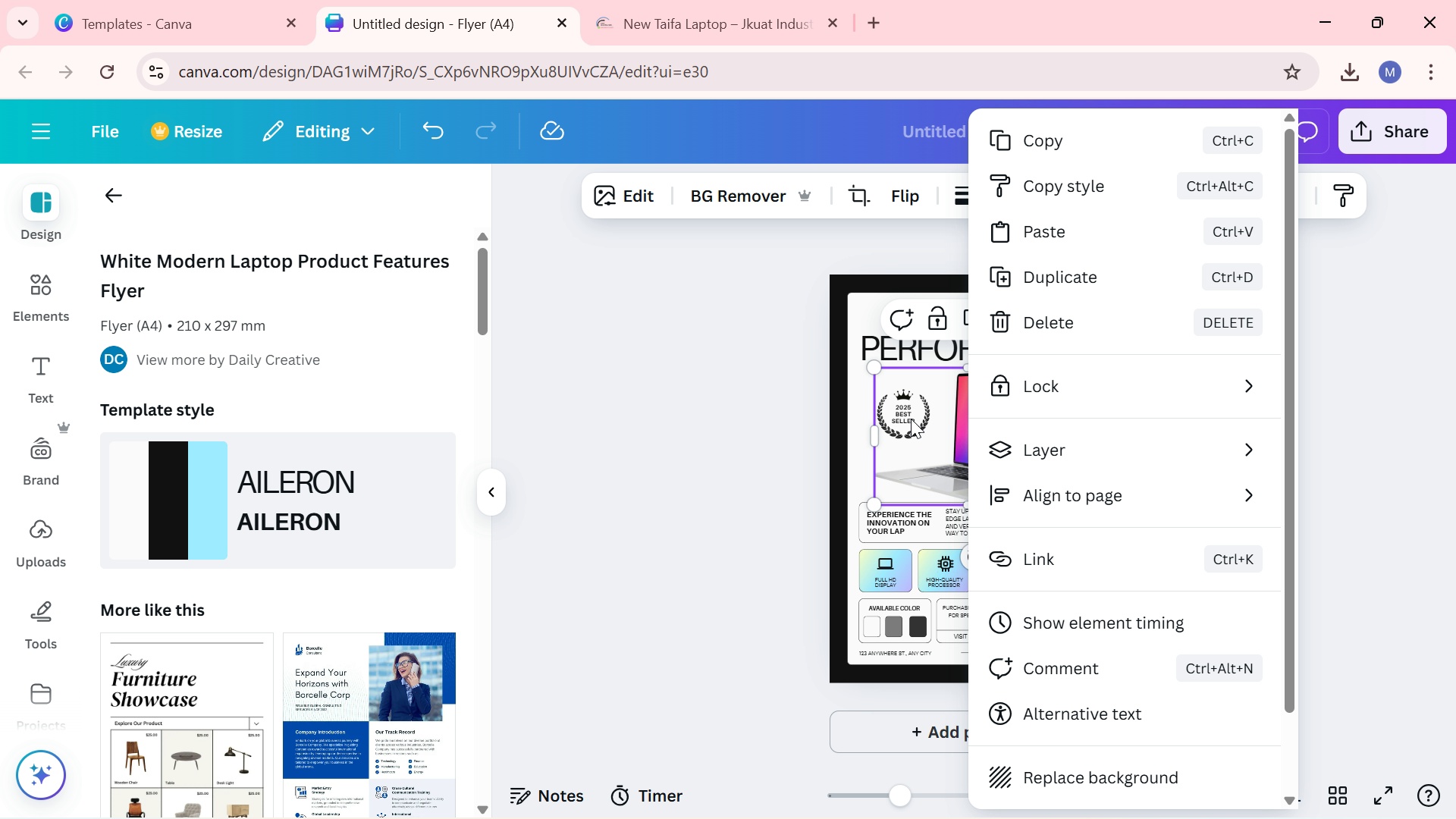 
left_click([911, 419])
 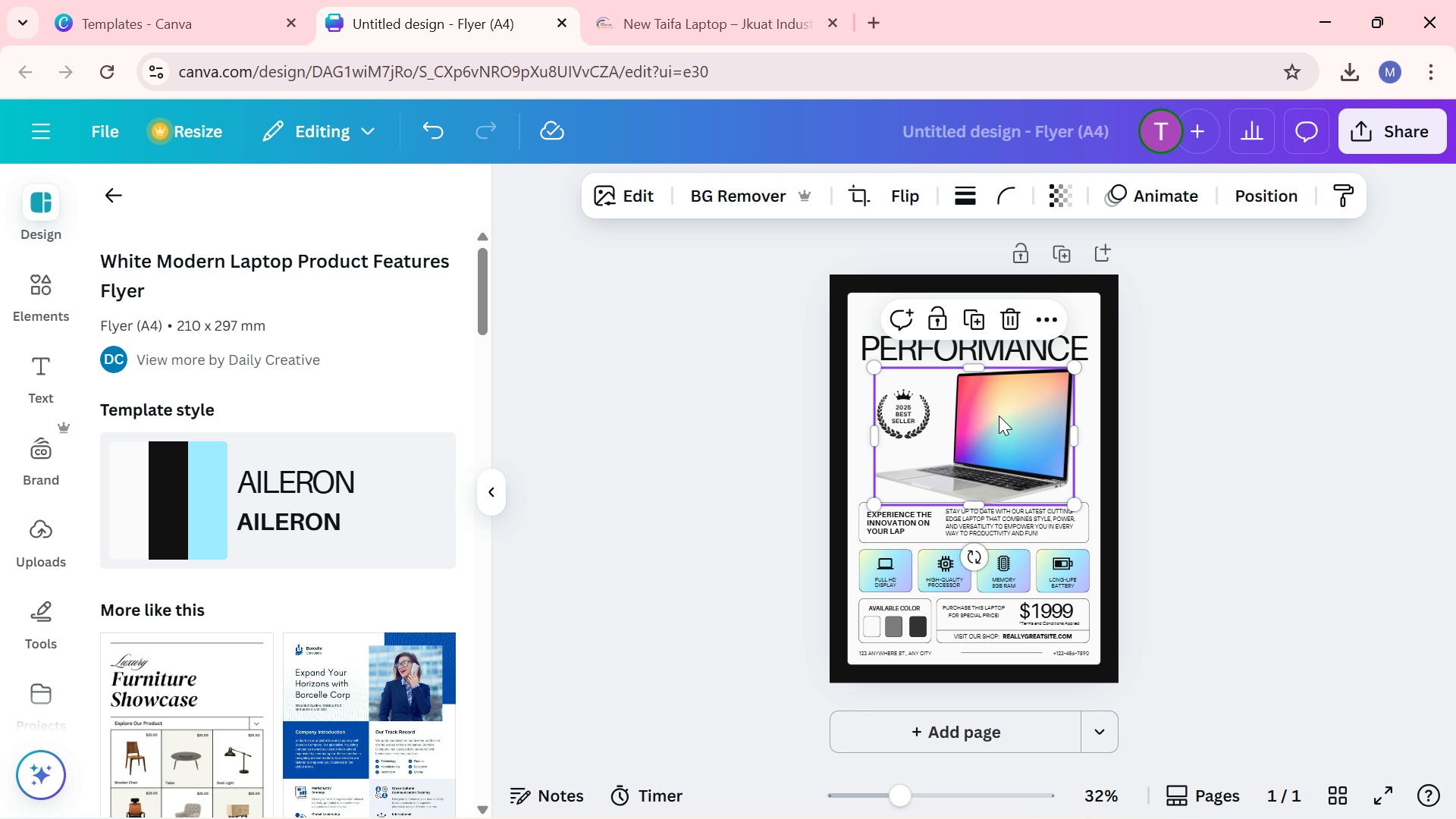 
left_click([999, 416])
 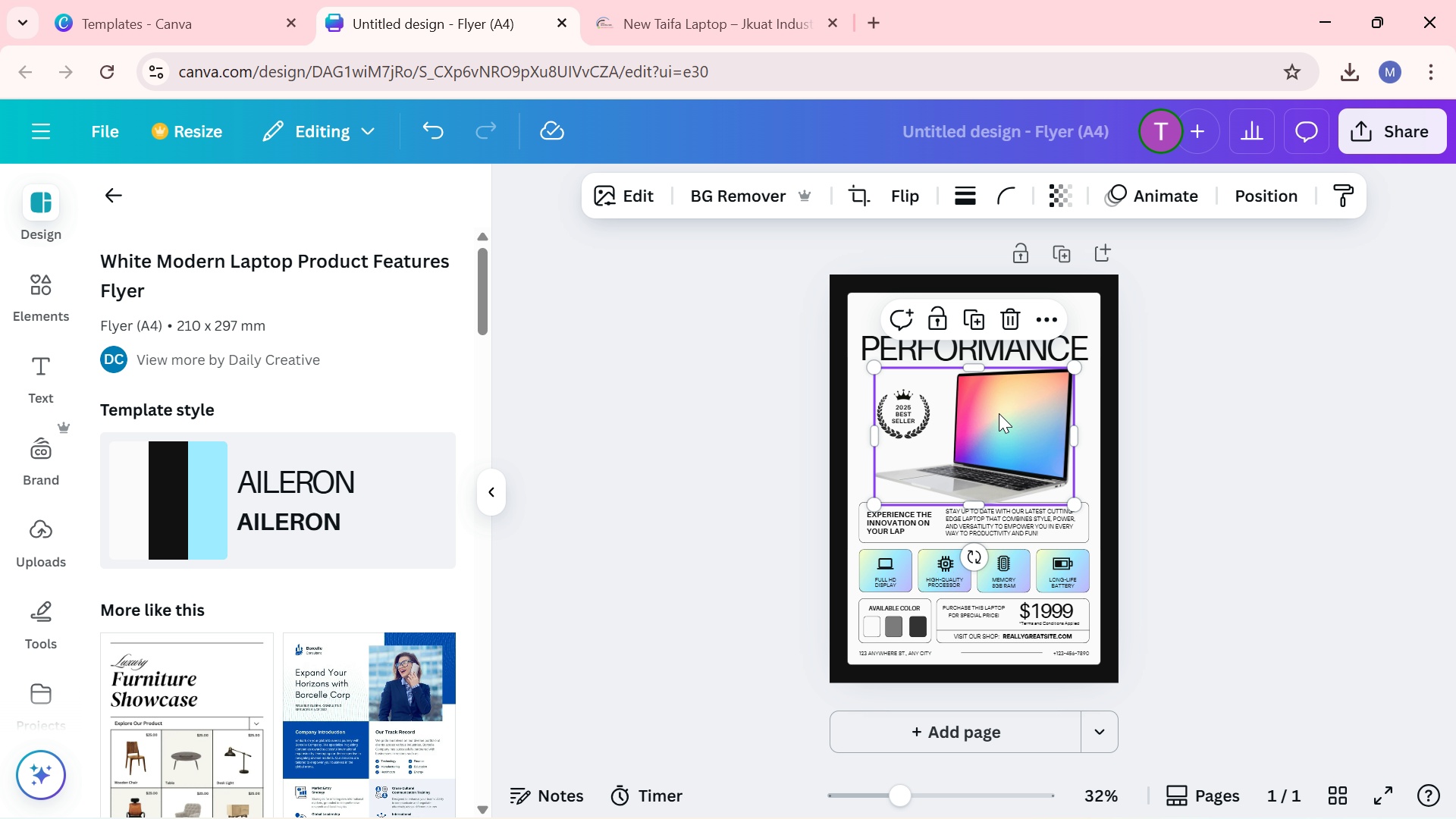 
key(Delete)
 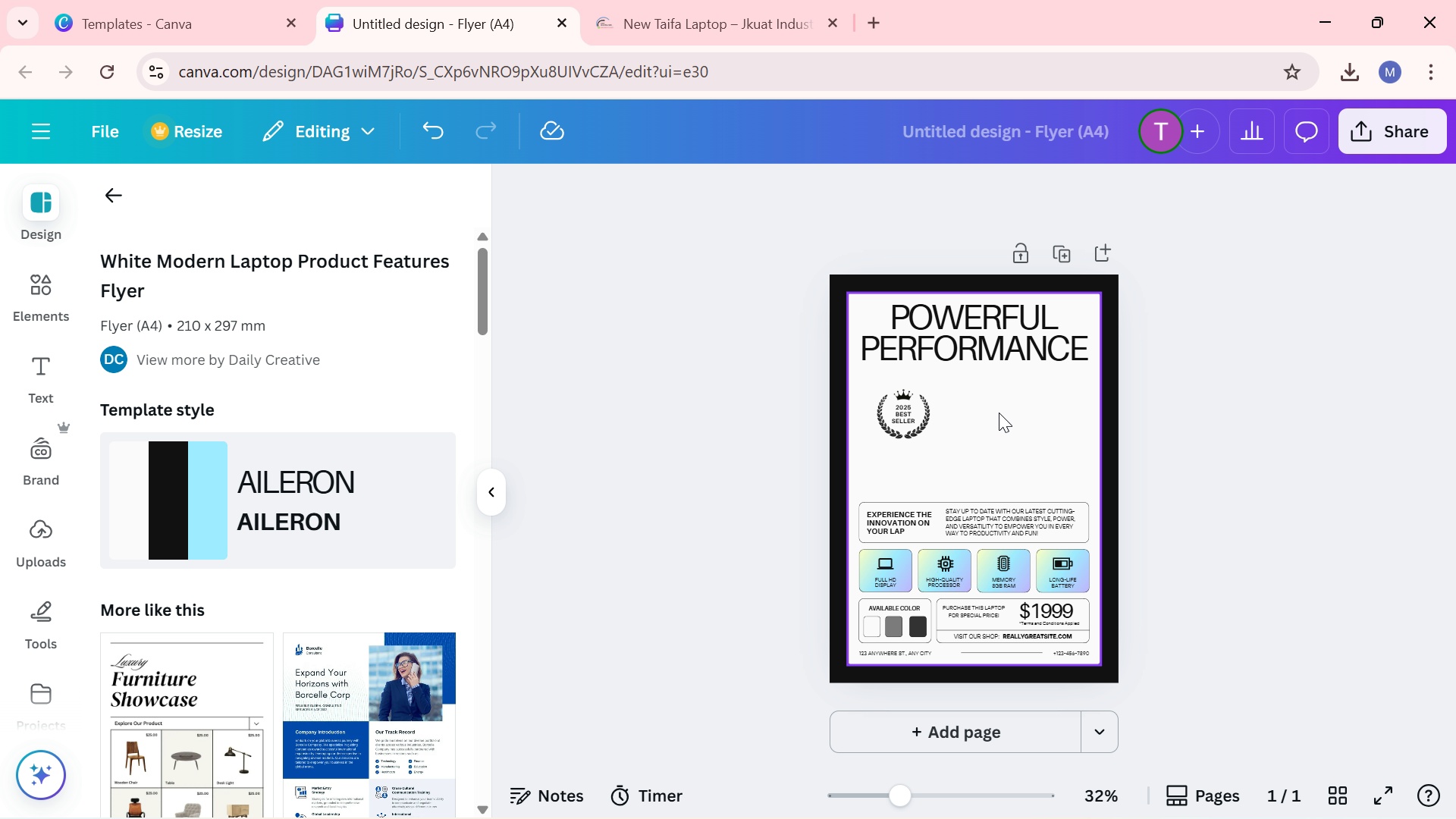 
right_click([999, 413])
 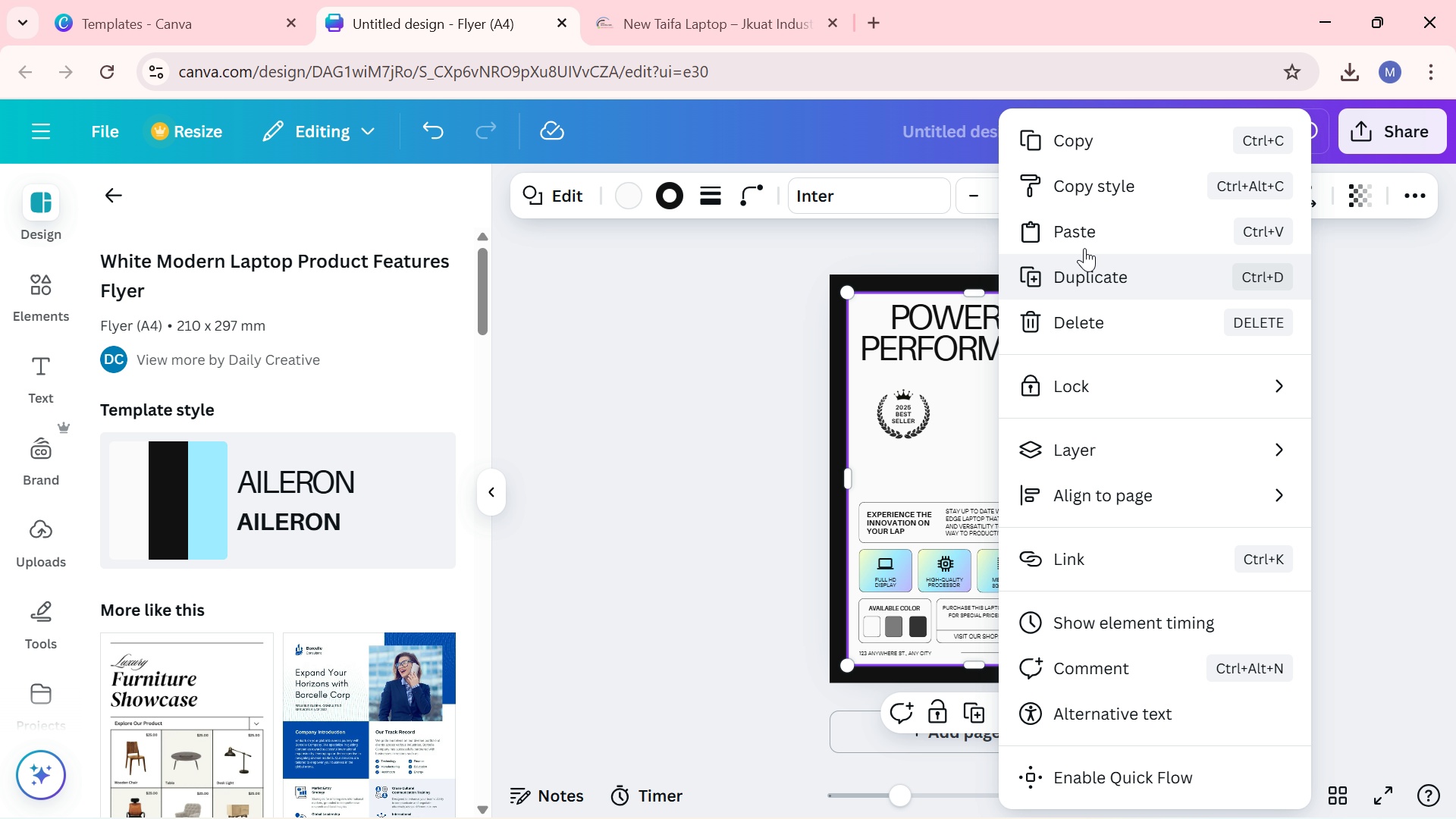 
left_click([1078, 245])
 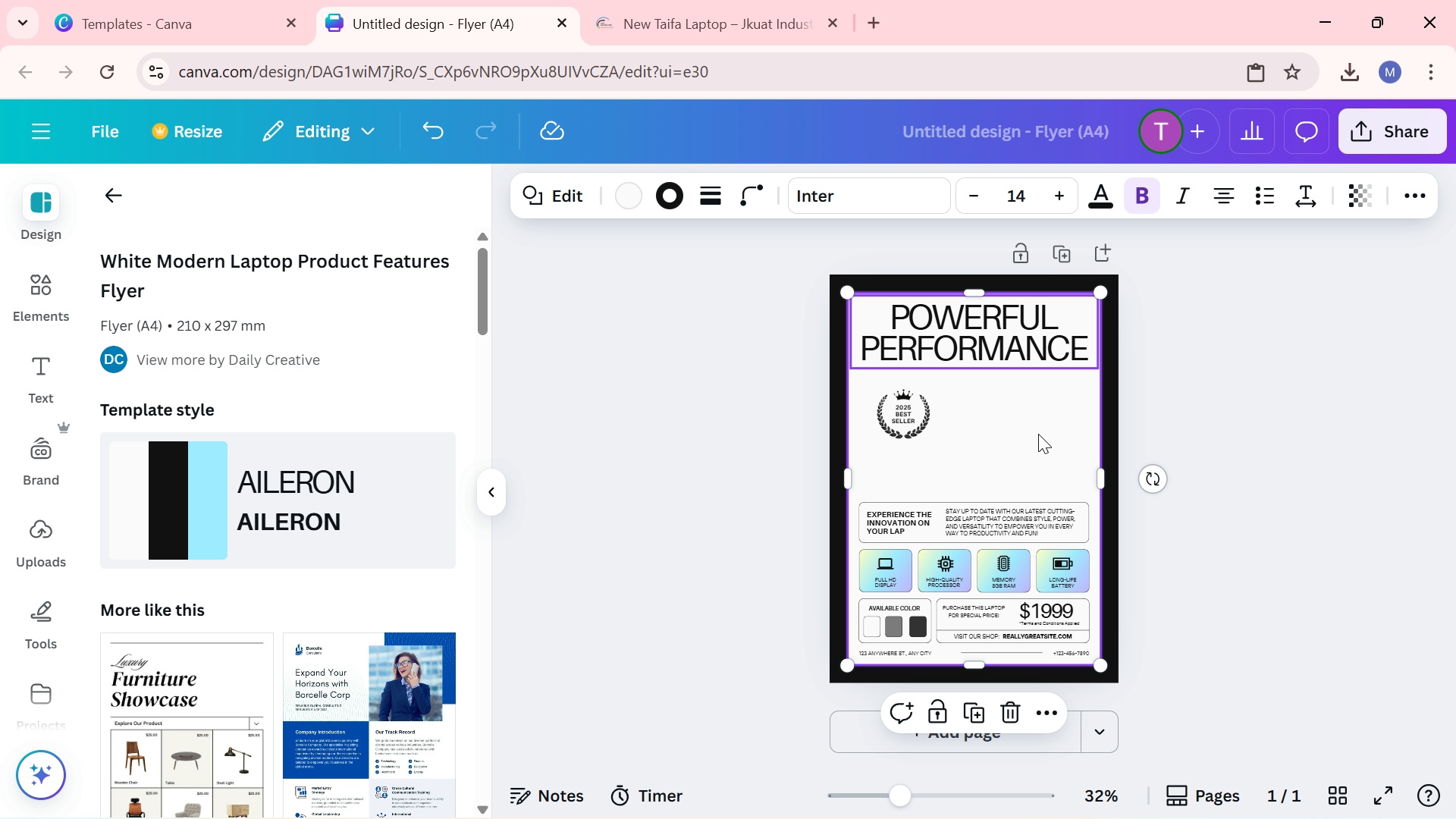 
mouse_move([1032, 445])
 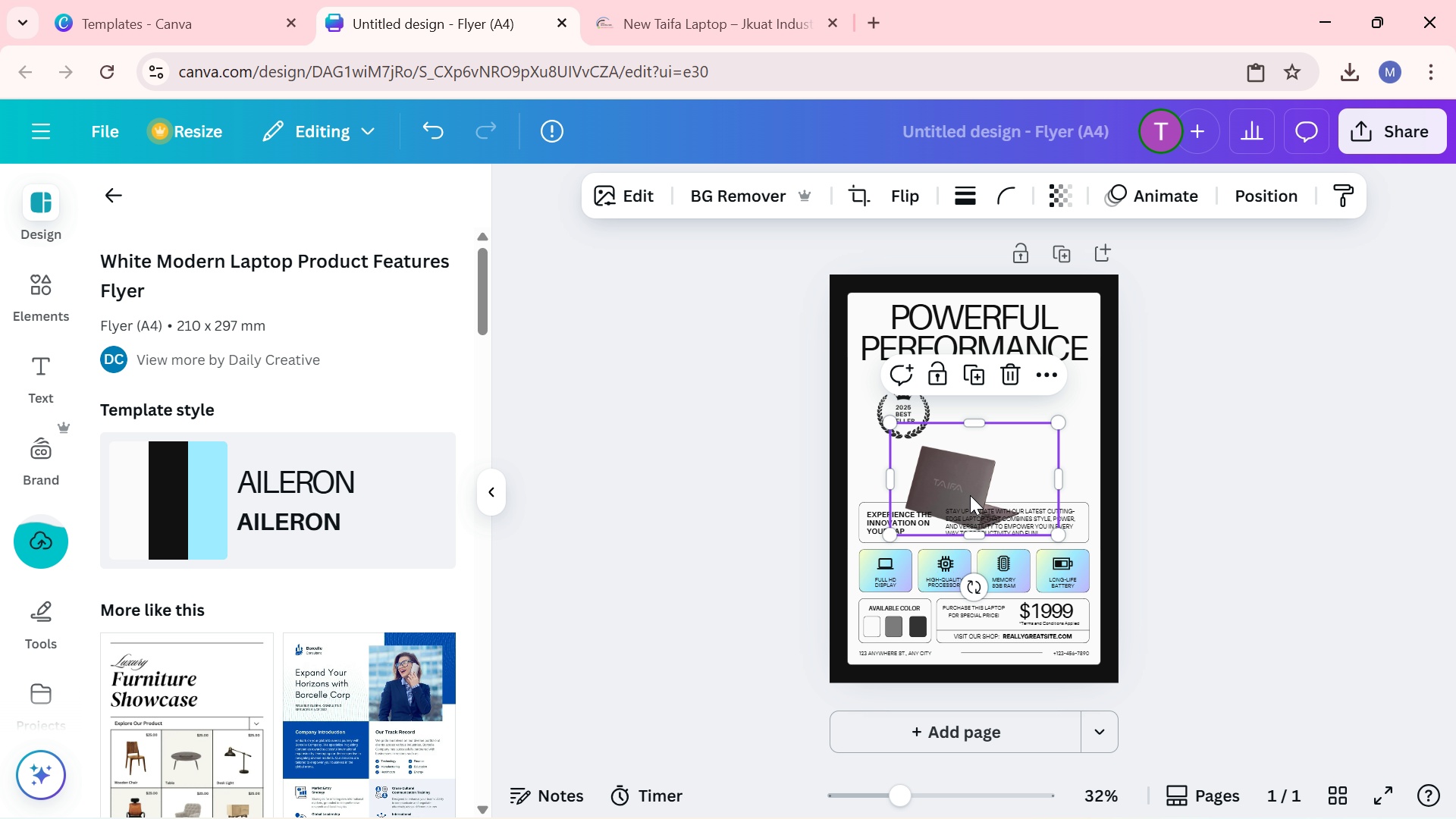 
left_click([970, 495])
 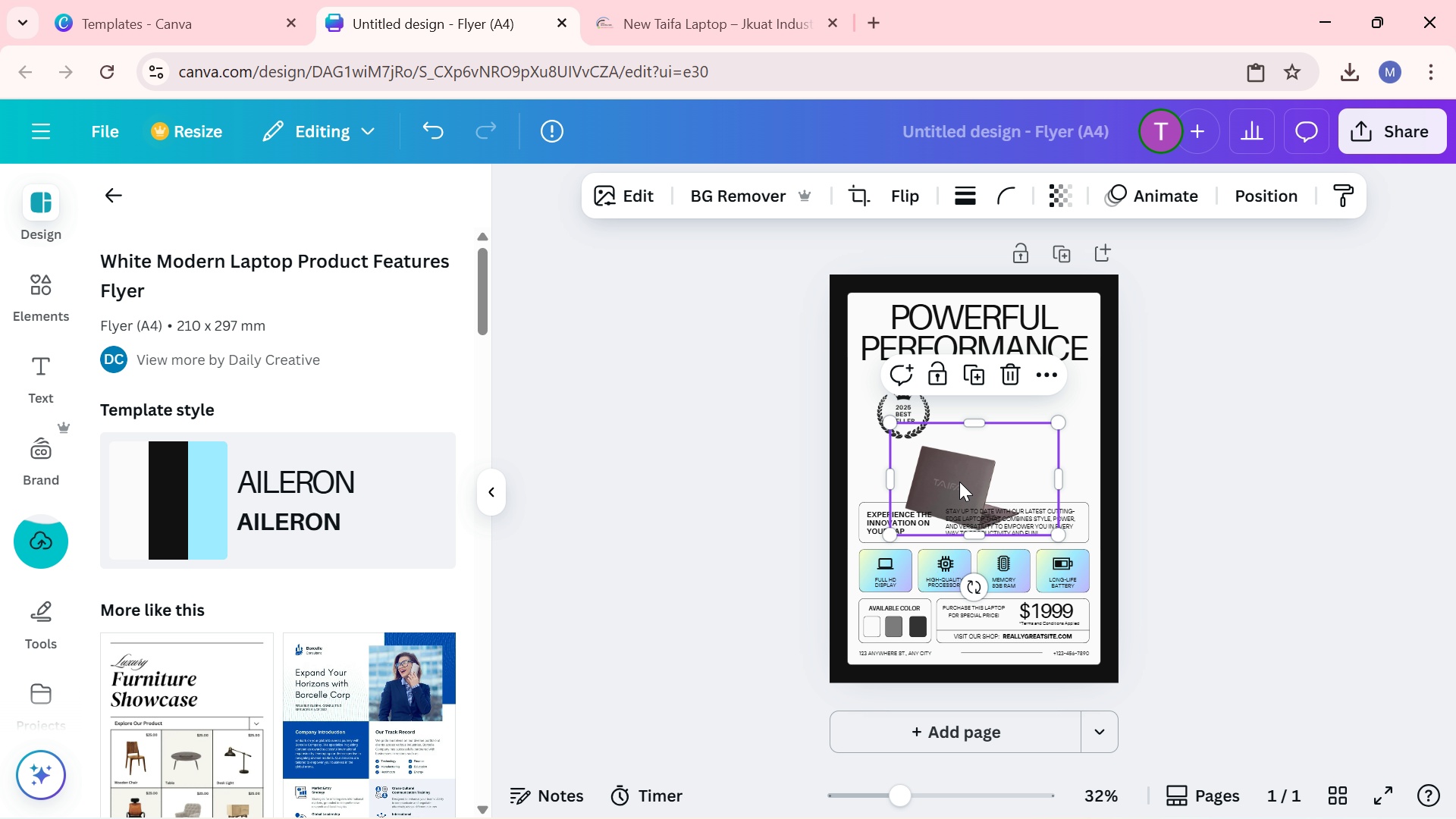 
left_click_drag(start_coordinate=[959, 482], to_coordinate=[1004, 424])
 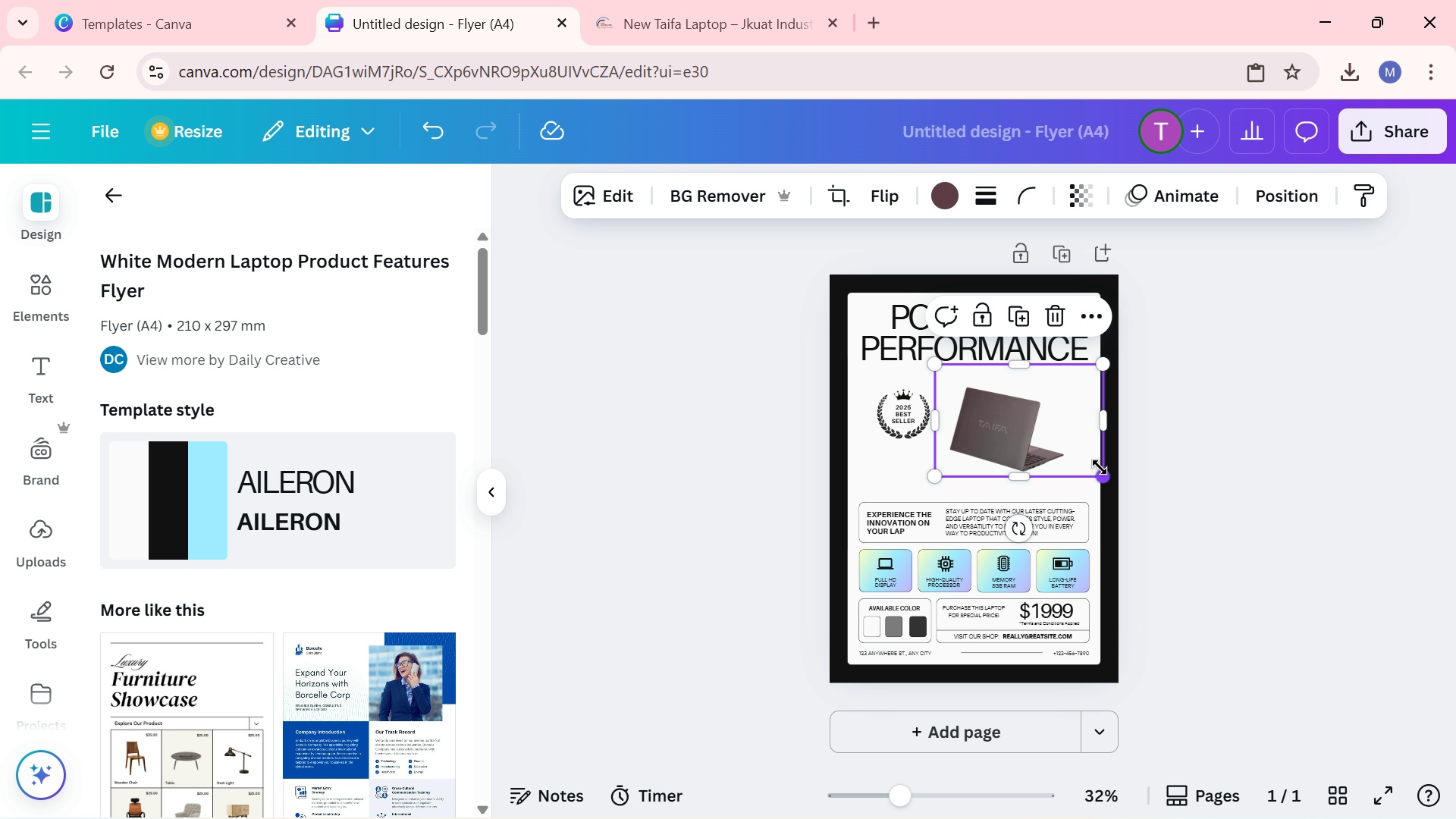 
left_click_drag(start_coordinate=[1105, 469], to_coordinate=[1128, 482])
 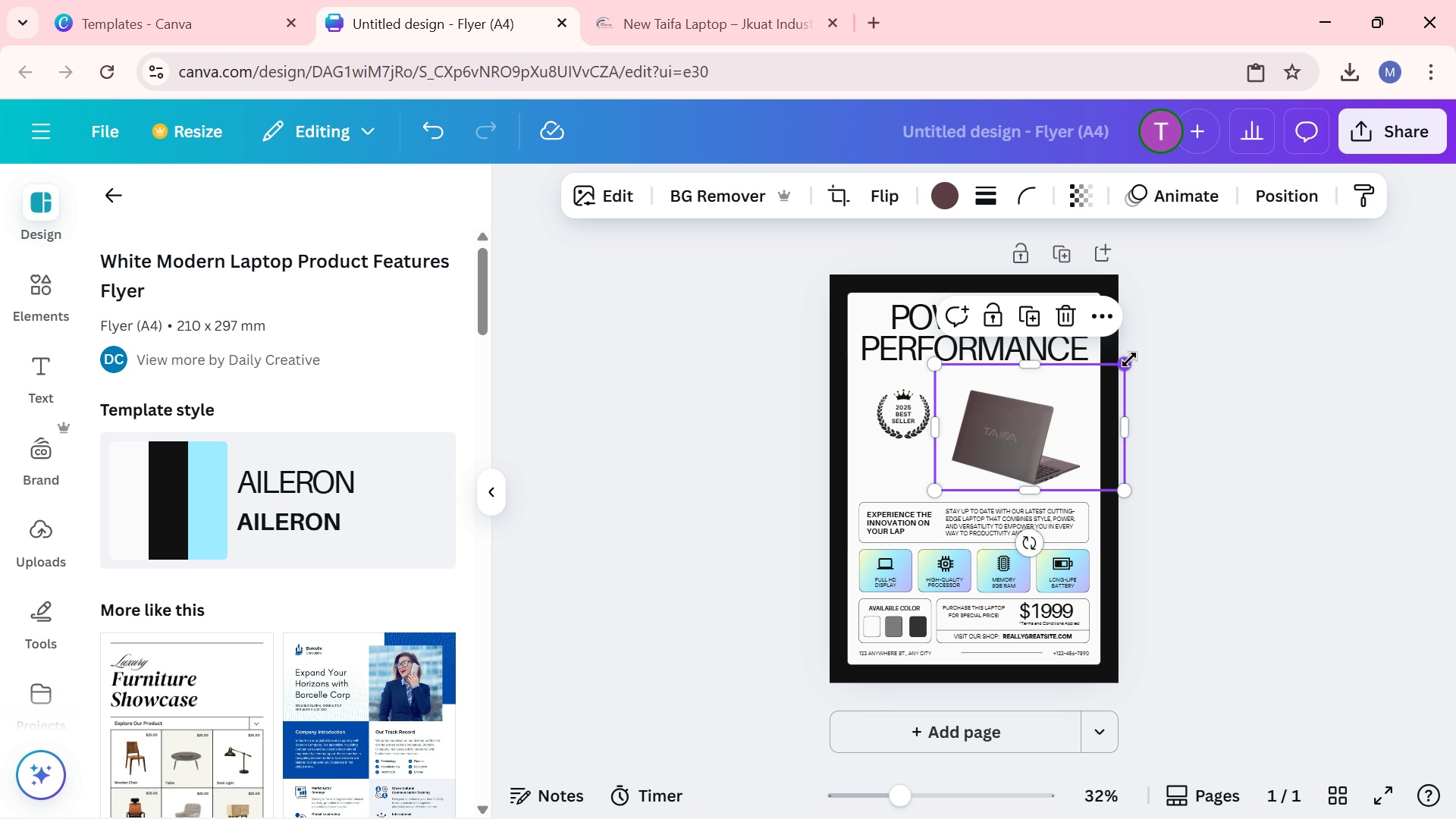 
left_click_drag(start_coordinate=[1131, 359], to_coordinate=[1124, 356])
 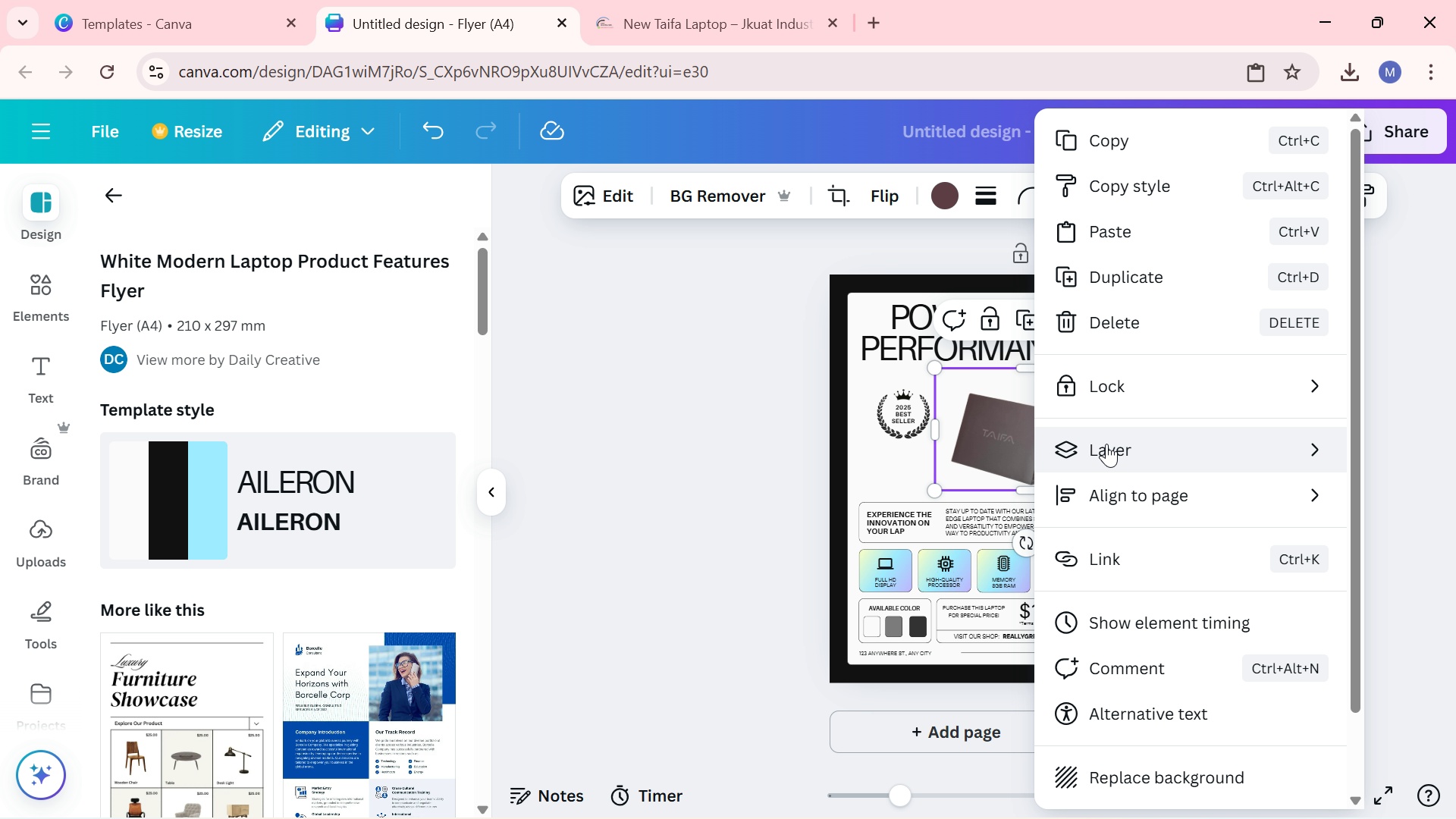 
left_click([612, 342])
 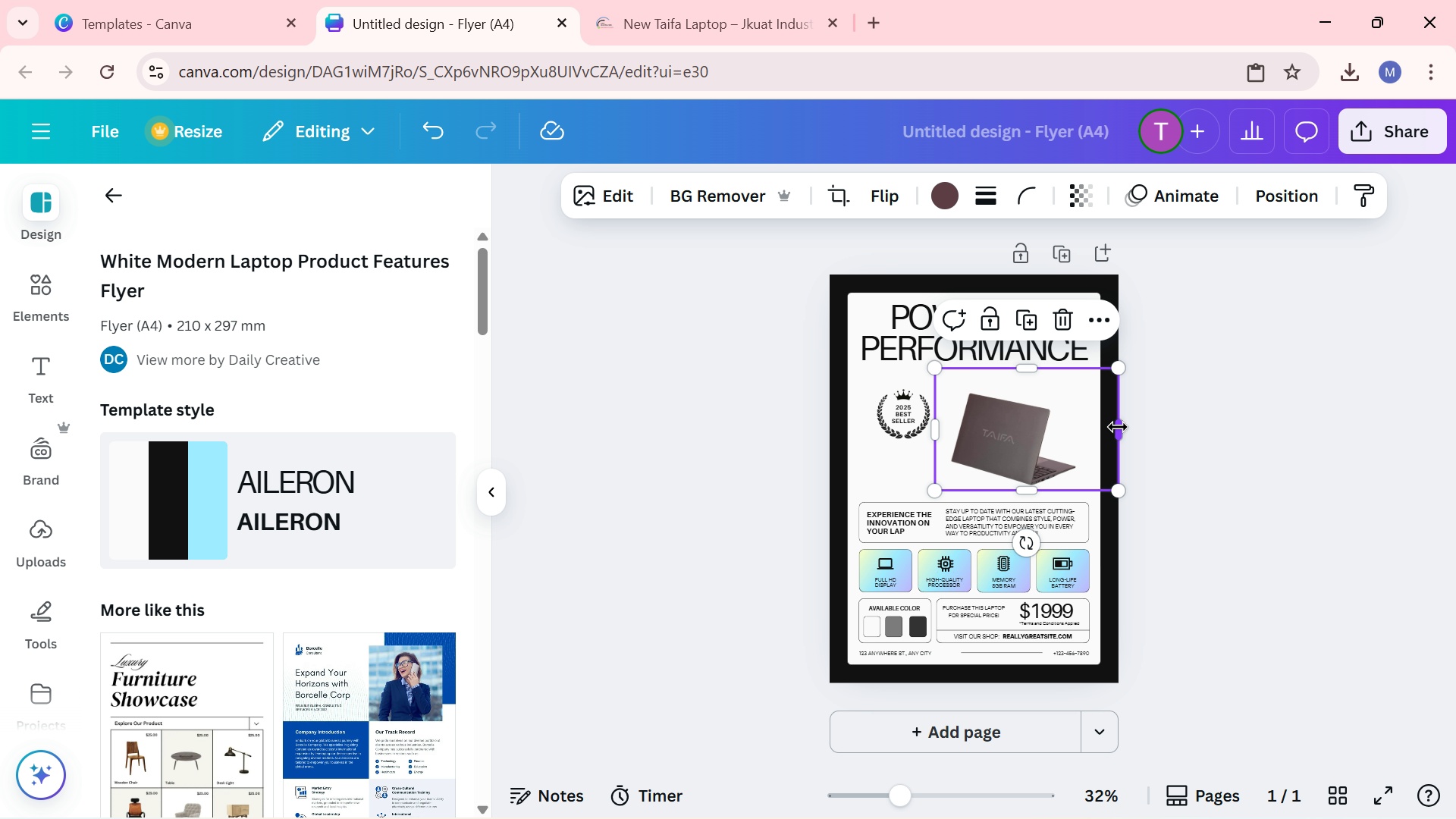 
left_click_drag(start_coordinate=[1114, 428], to_coordinate=[1078, 432])
 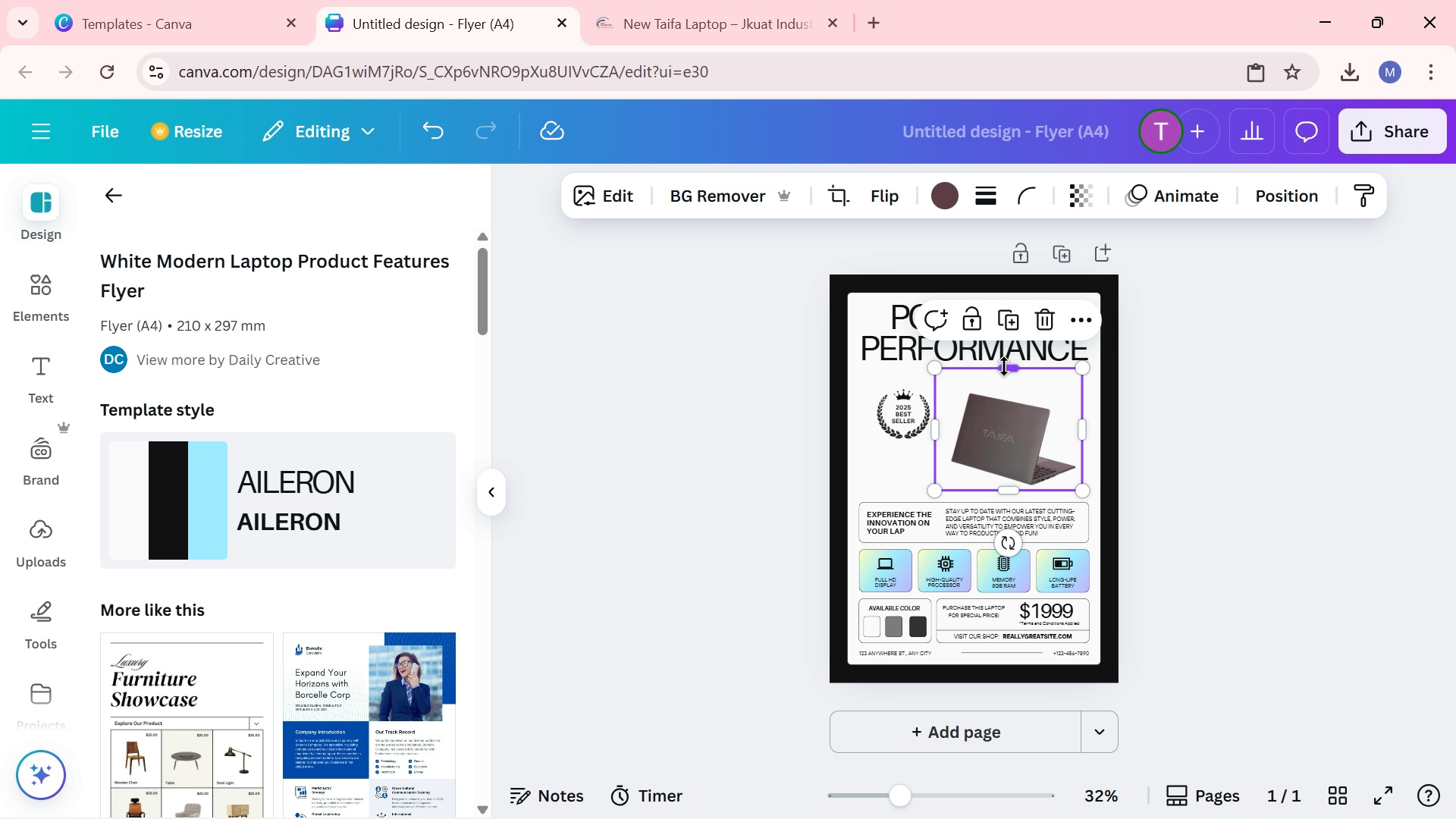 
left_click_drag(start_coordinate=[1015, 359], to_coordinate=[1015, 375])
 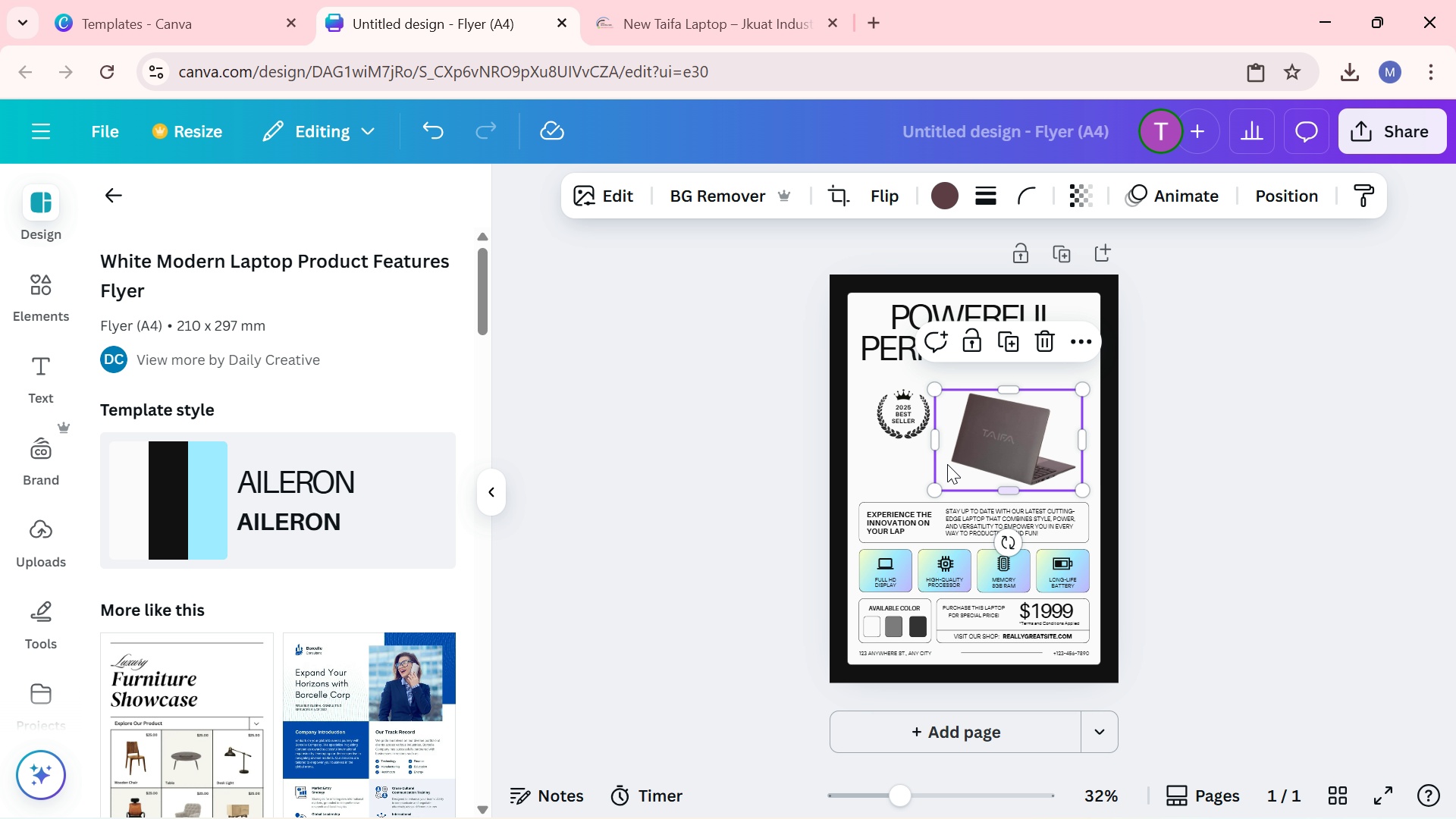 
left_click_drag(start_coordinate=[941, 438], to_coordinate=[950, 440])
 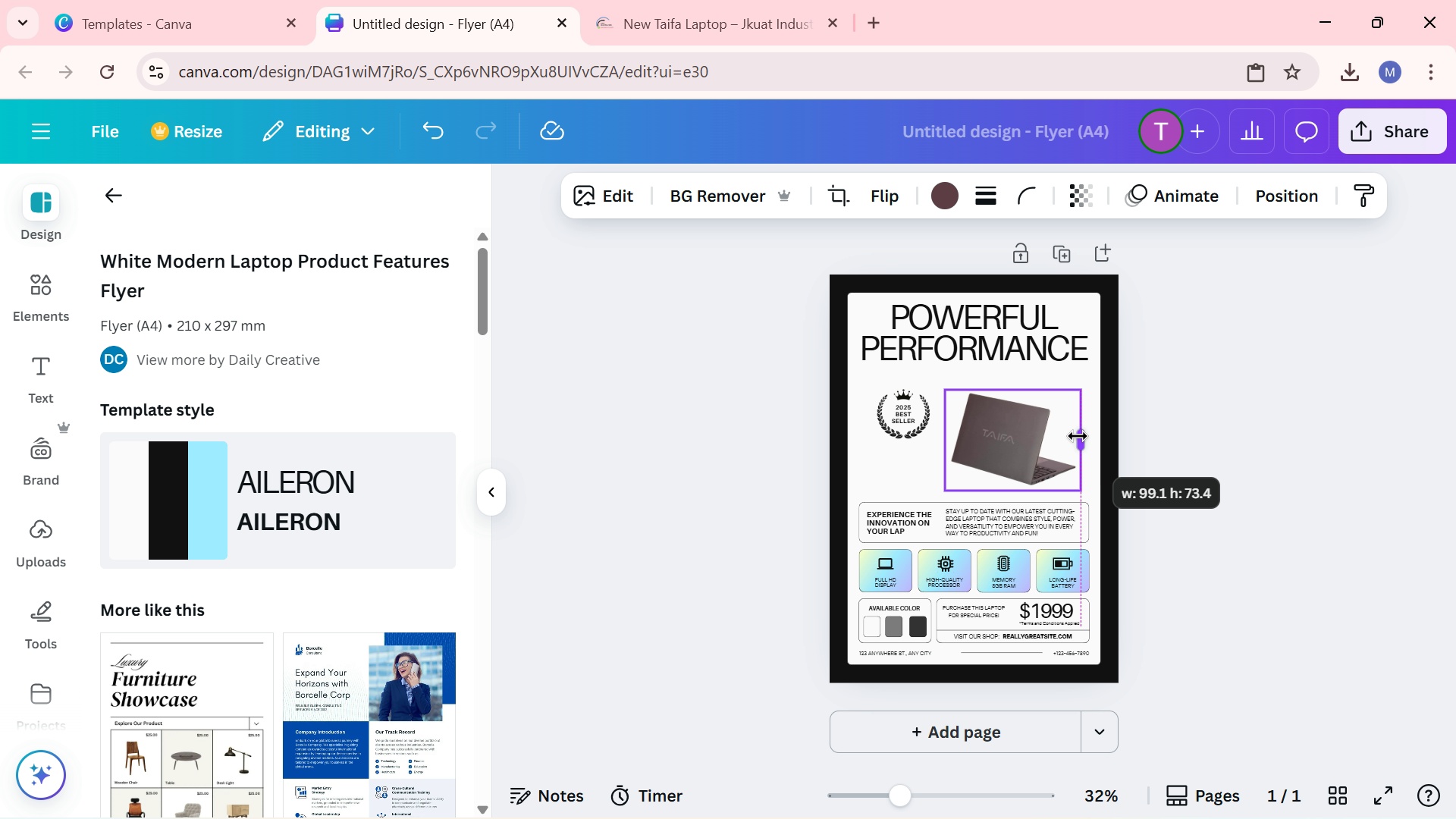 
left_click([738, 472])
 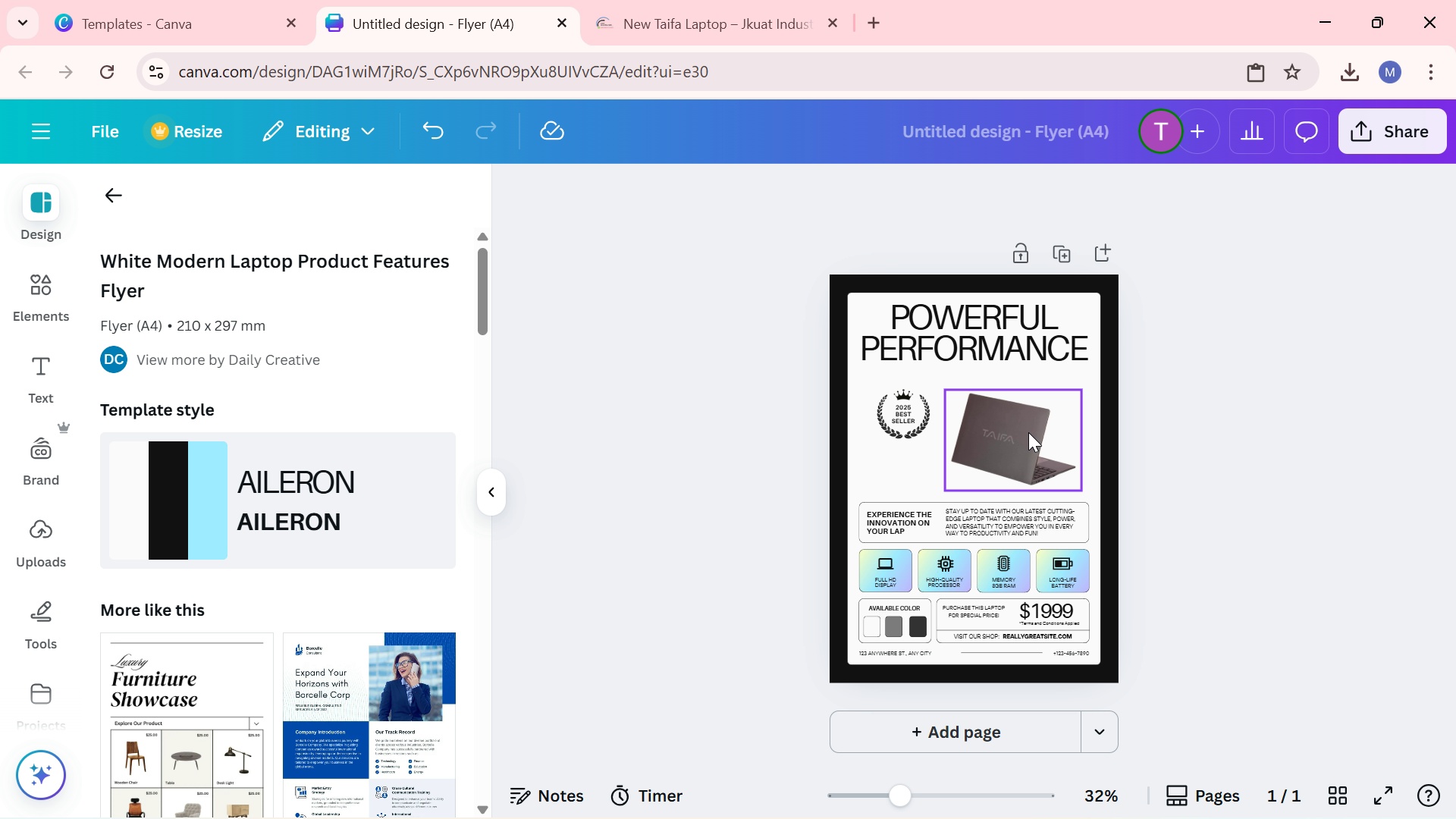 
left_click_drag(start_coordinate=[1028, 432], to_coordinate=[1030, 423])
 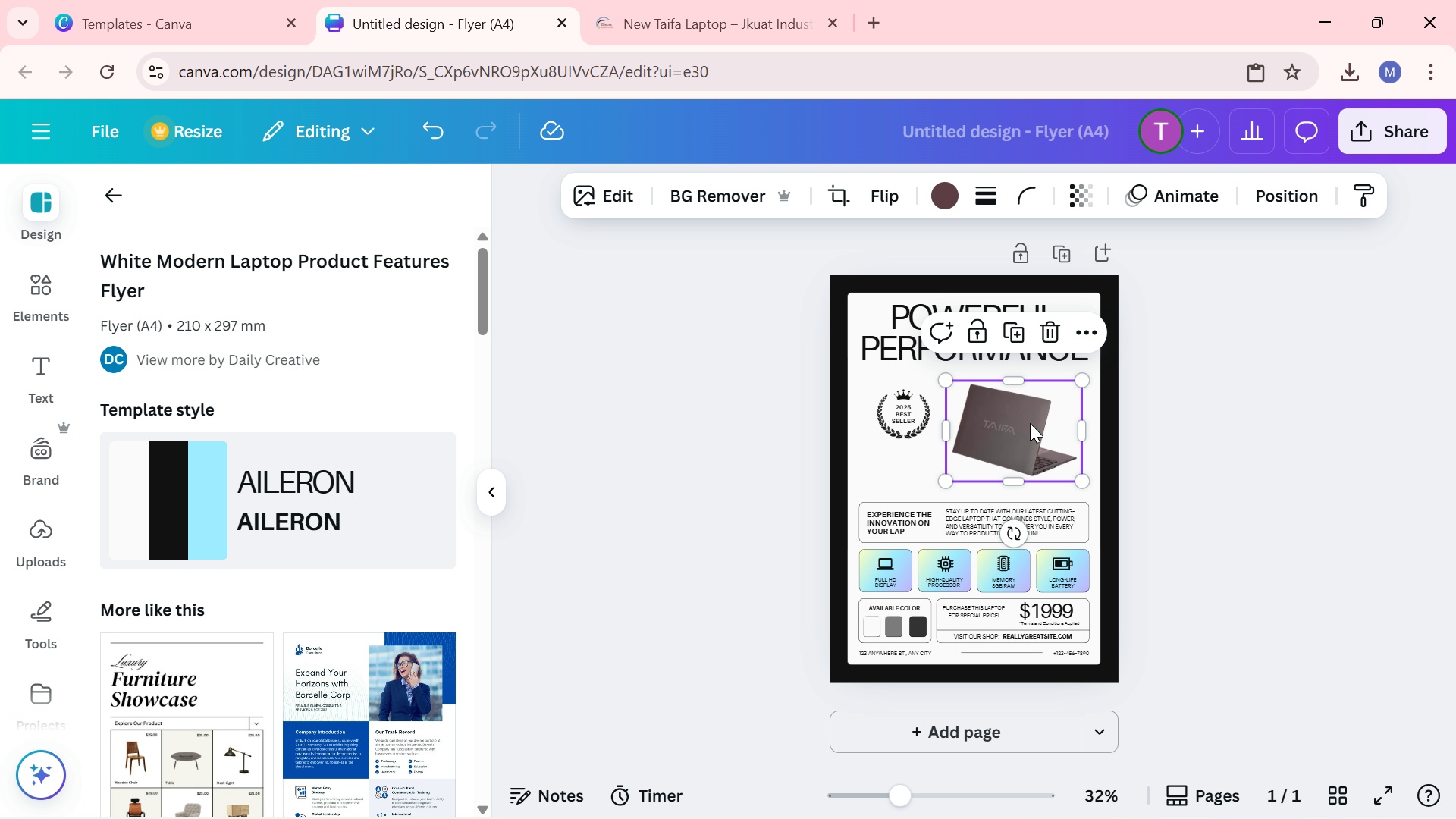 
right_click([1030, 423])
 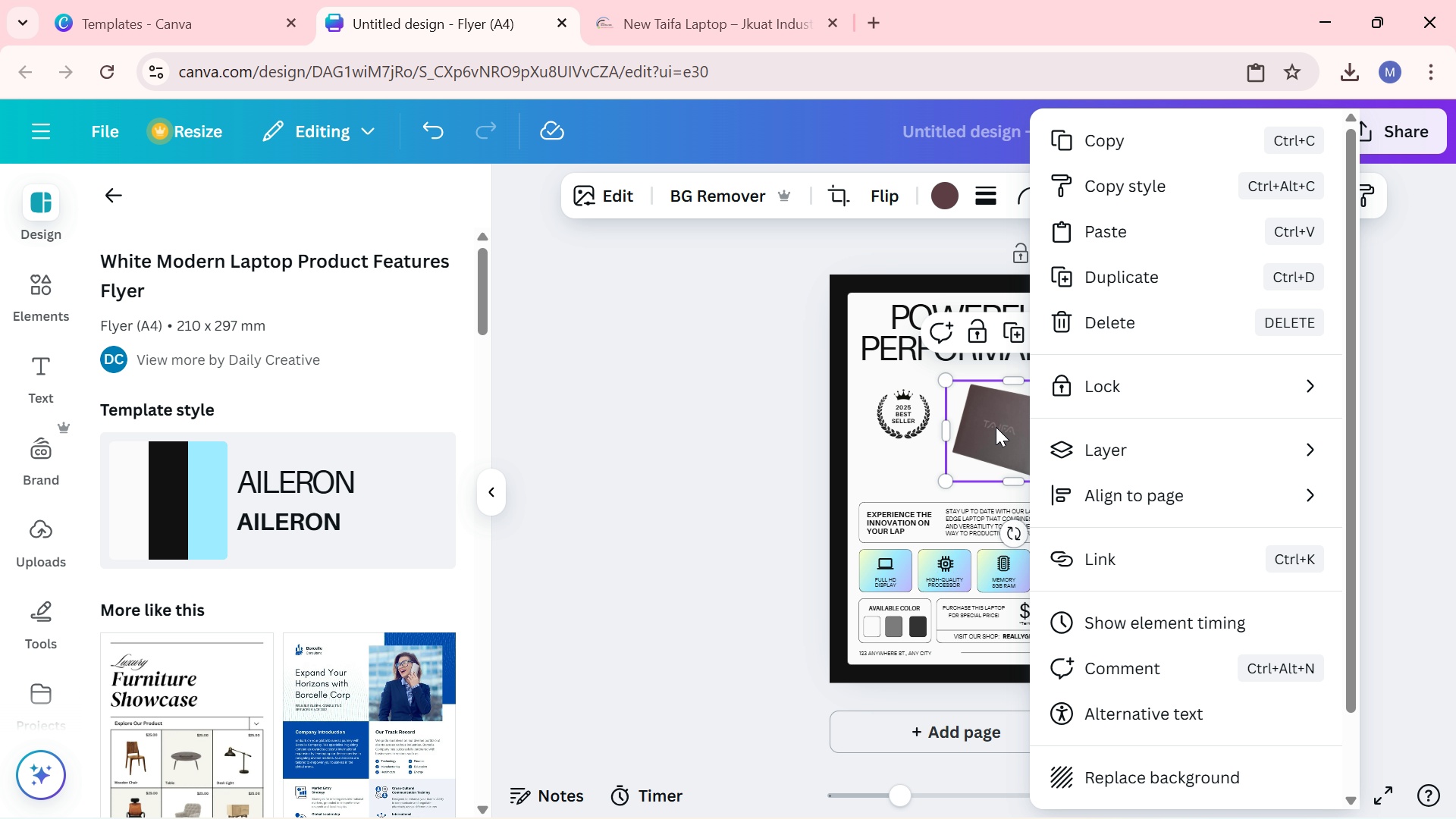 
left_click([1003, 432])
 